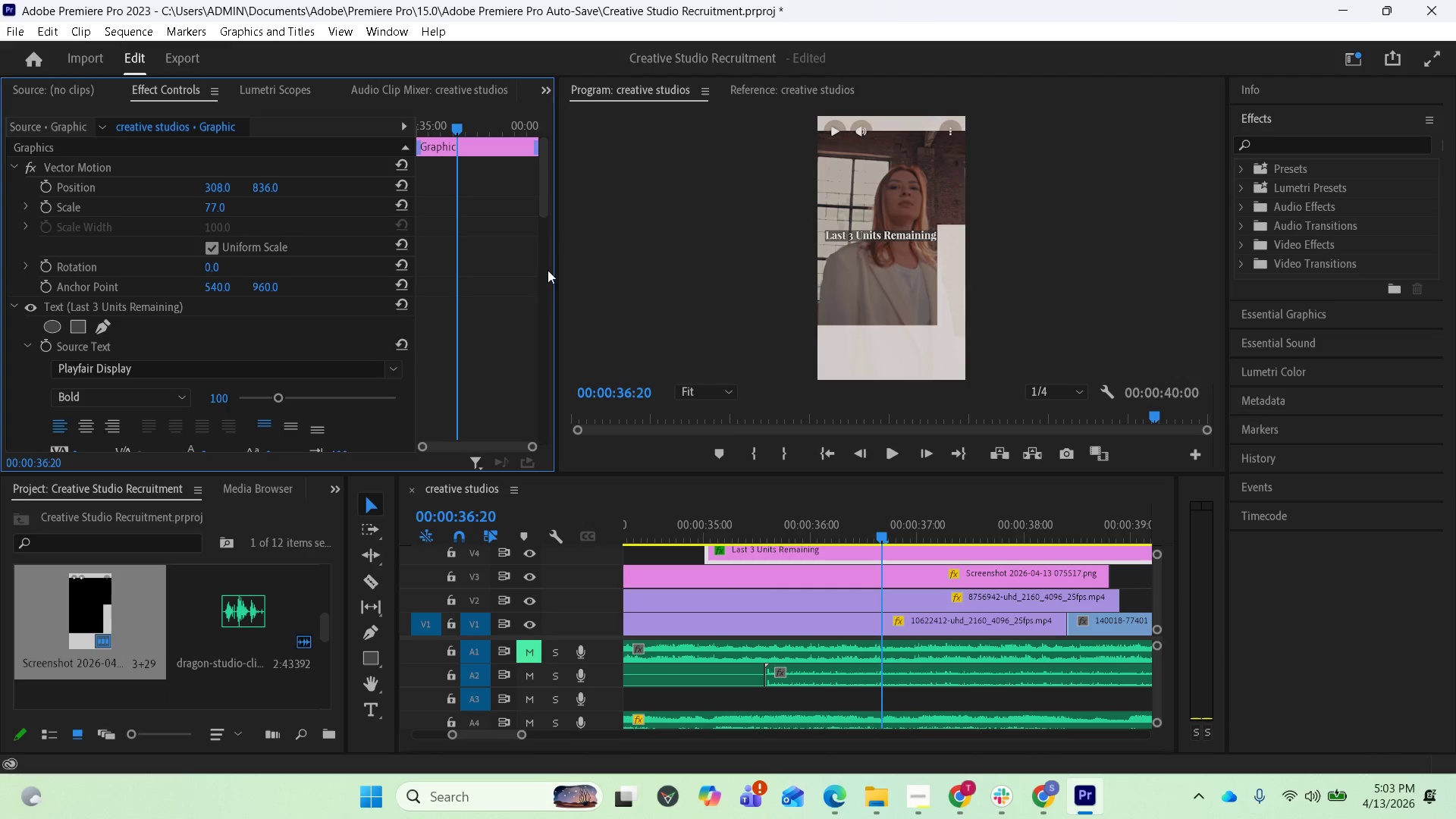 
wait(8.67)
 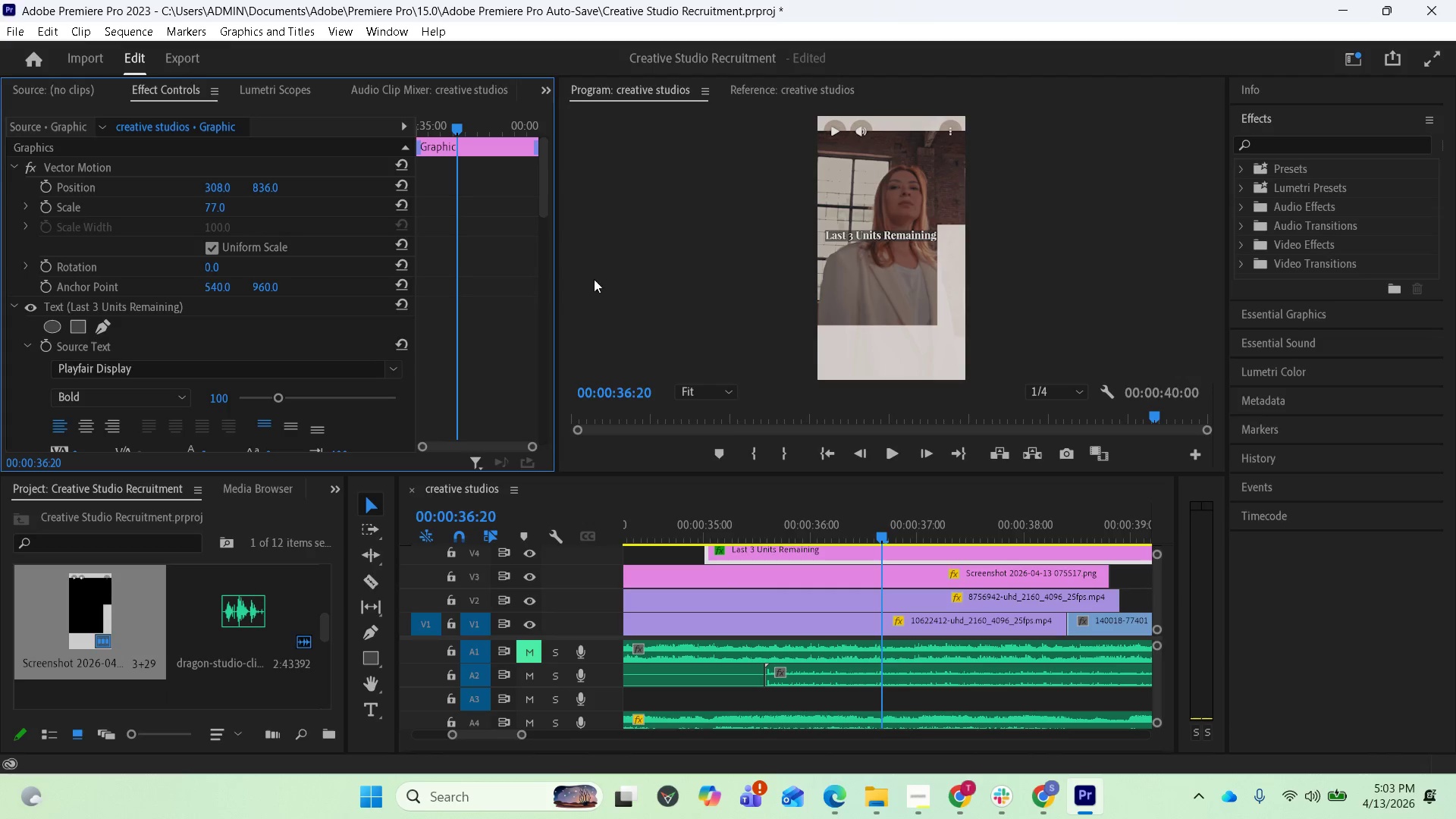 
key(Control+Z)
 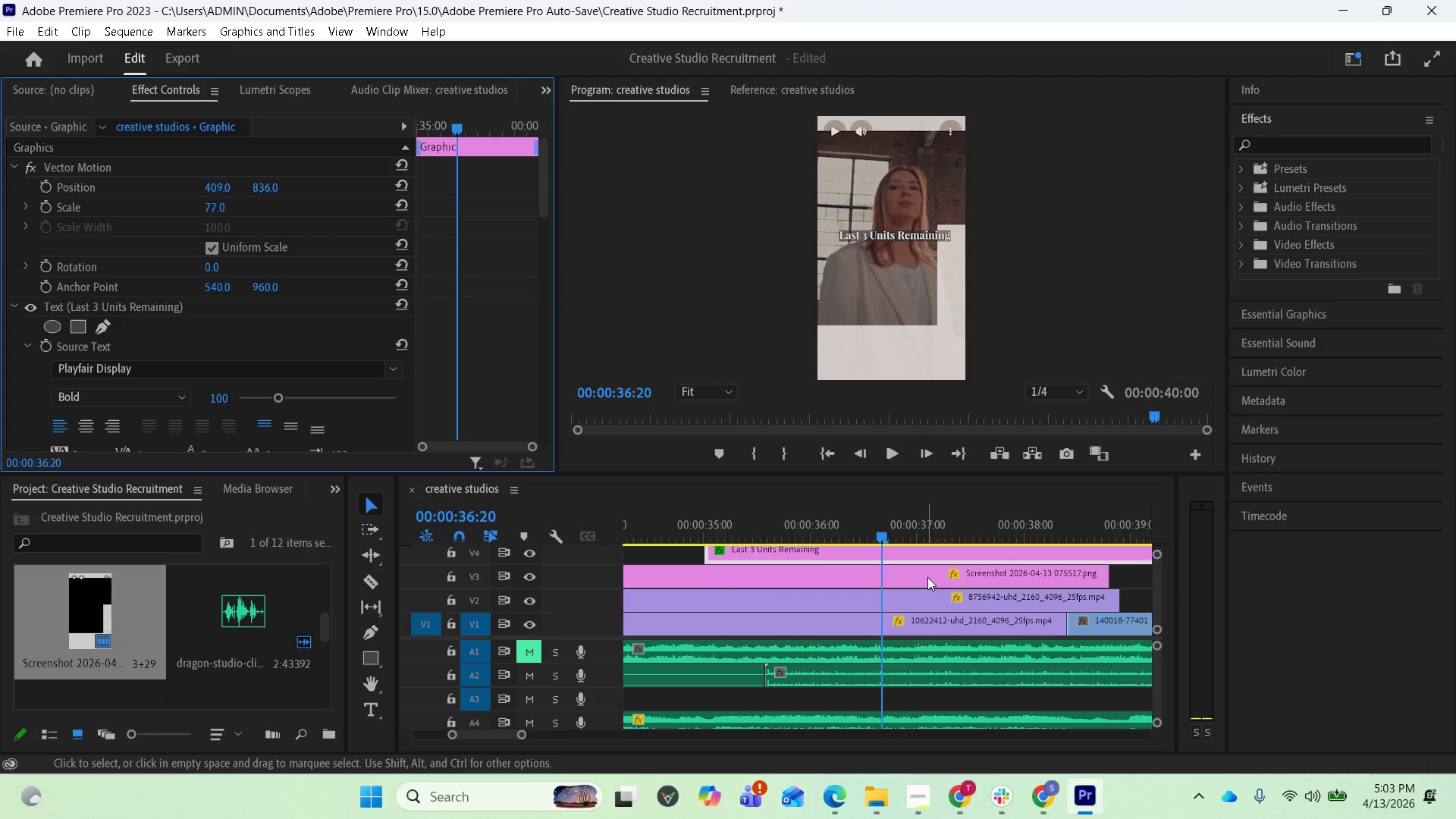 
key(Control+Z)
 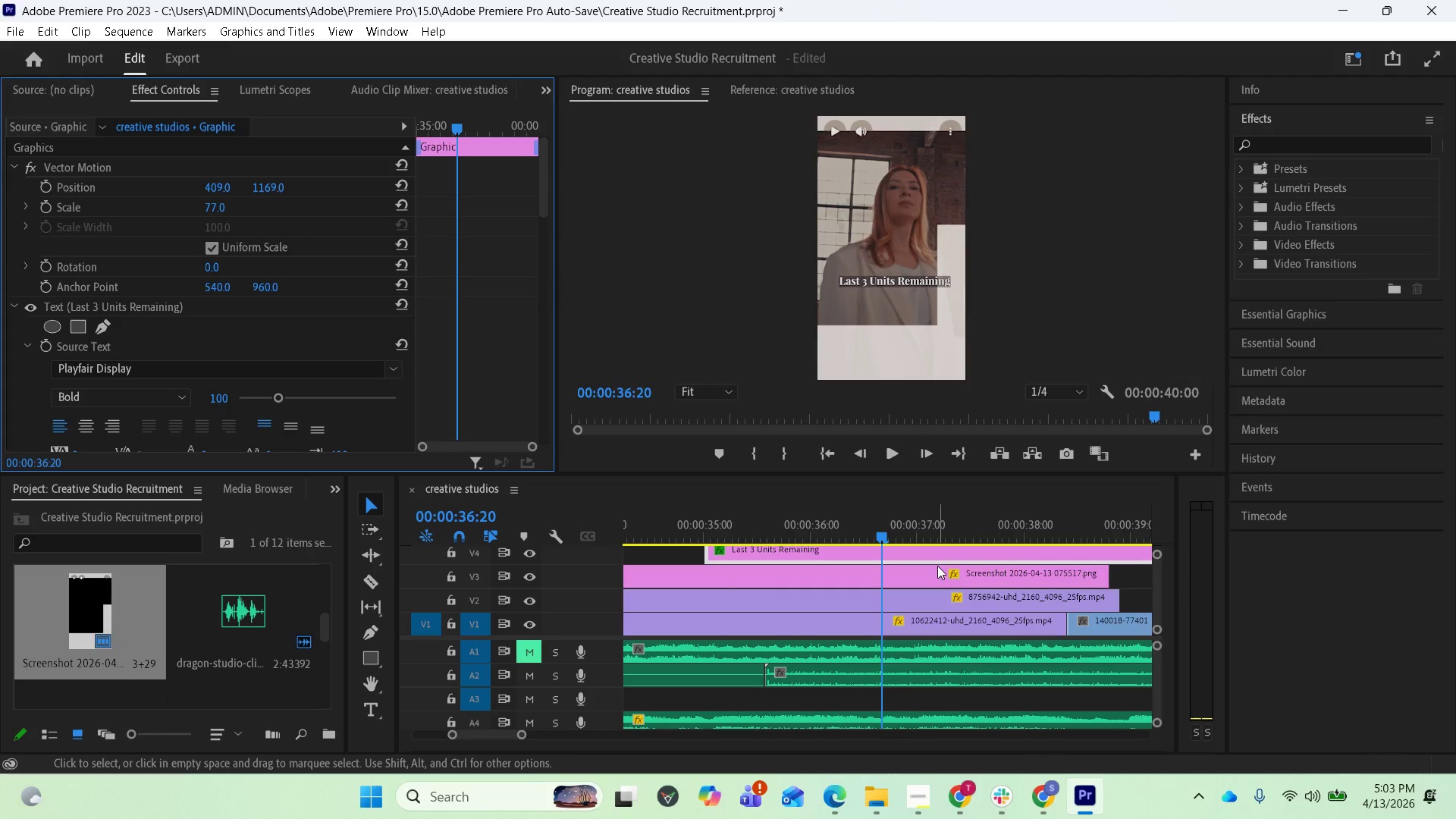 
key(Control+Z)
 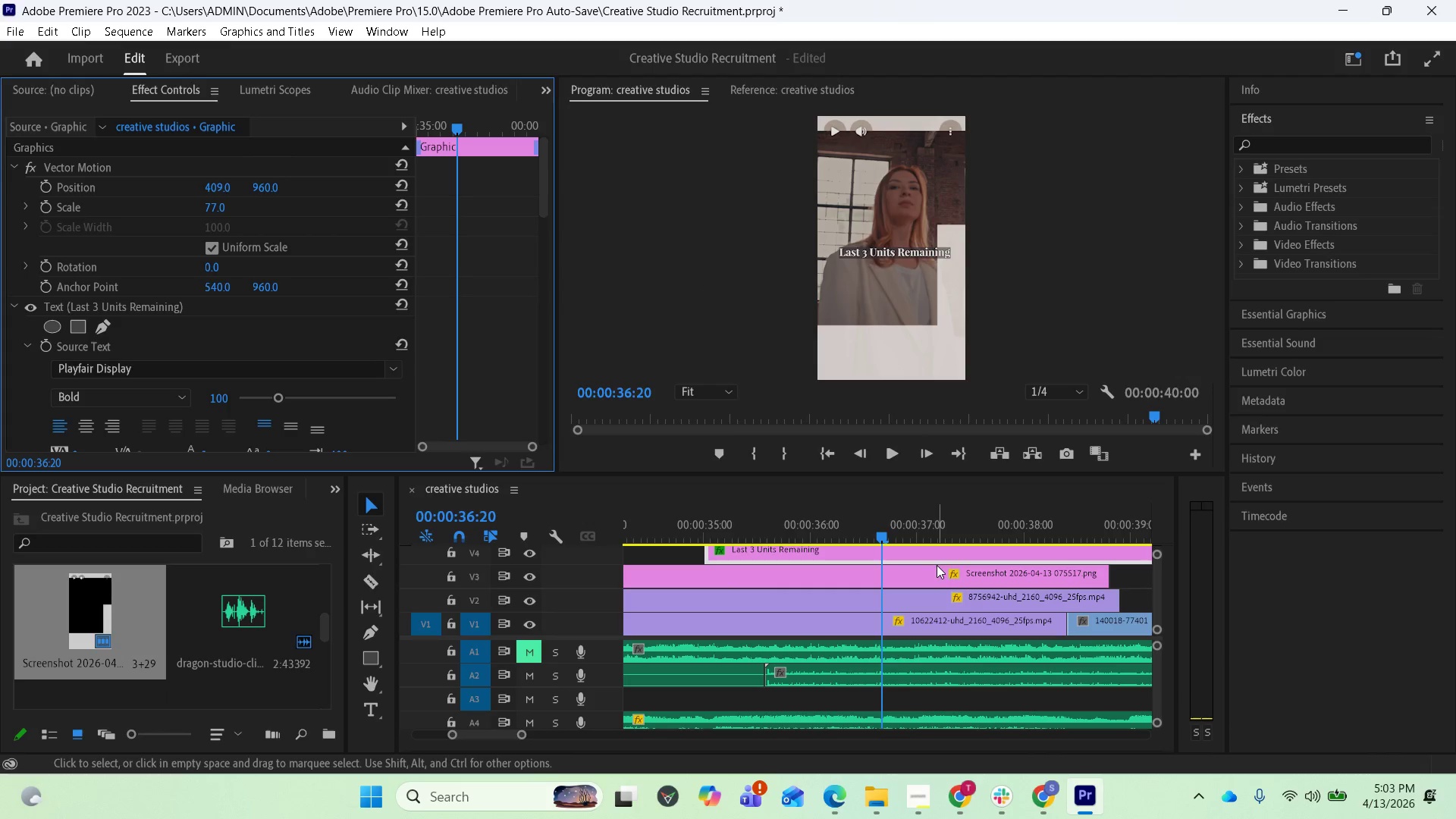 
key(Control+Z)
 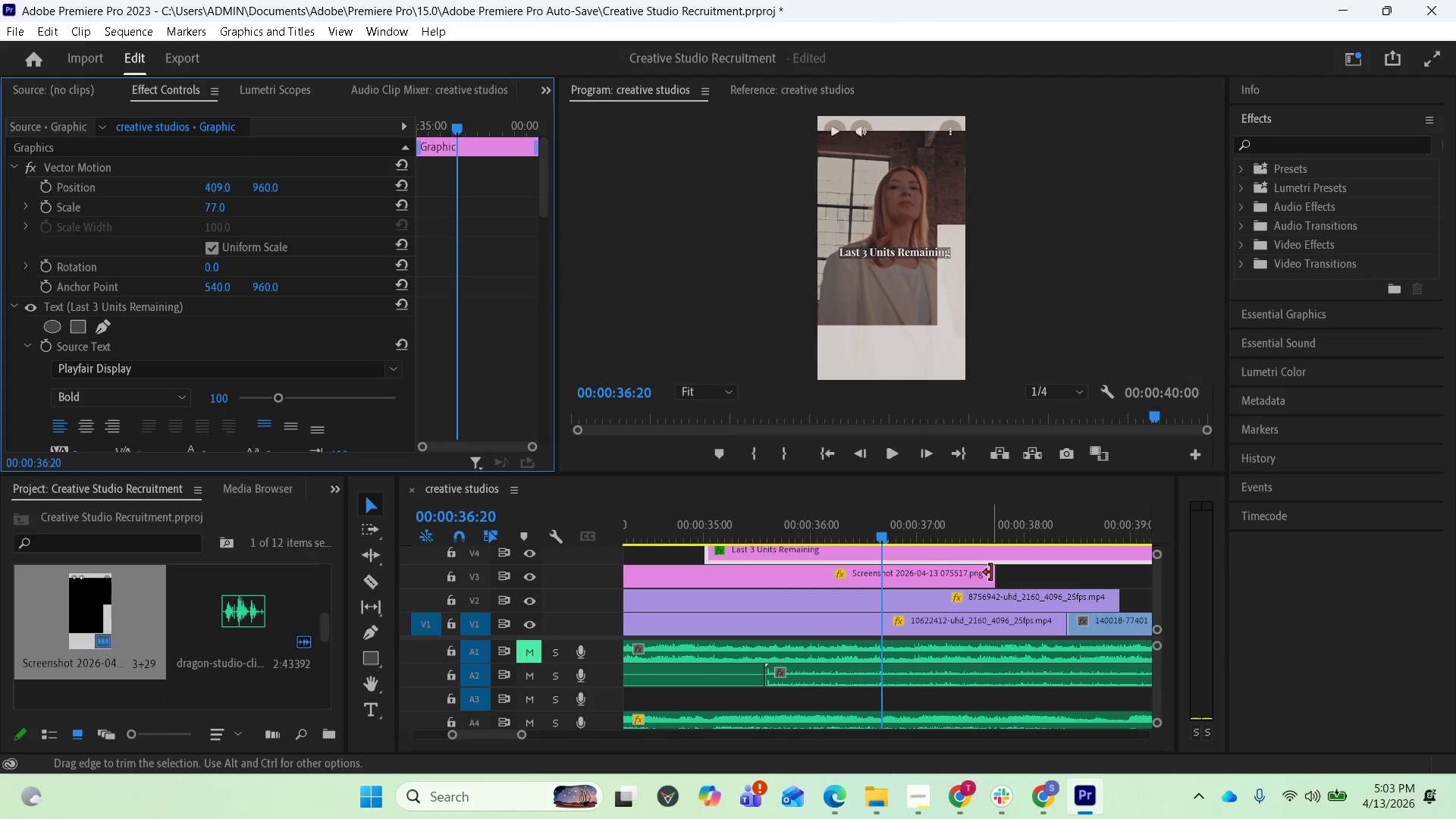 
key(Control+S)
 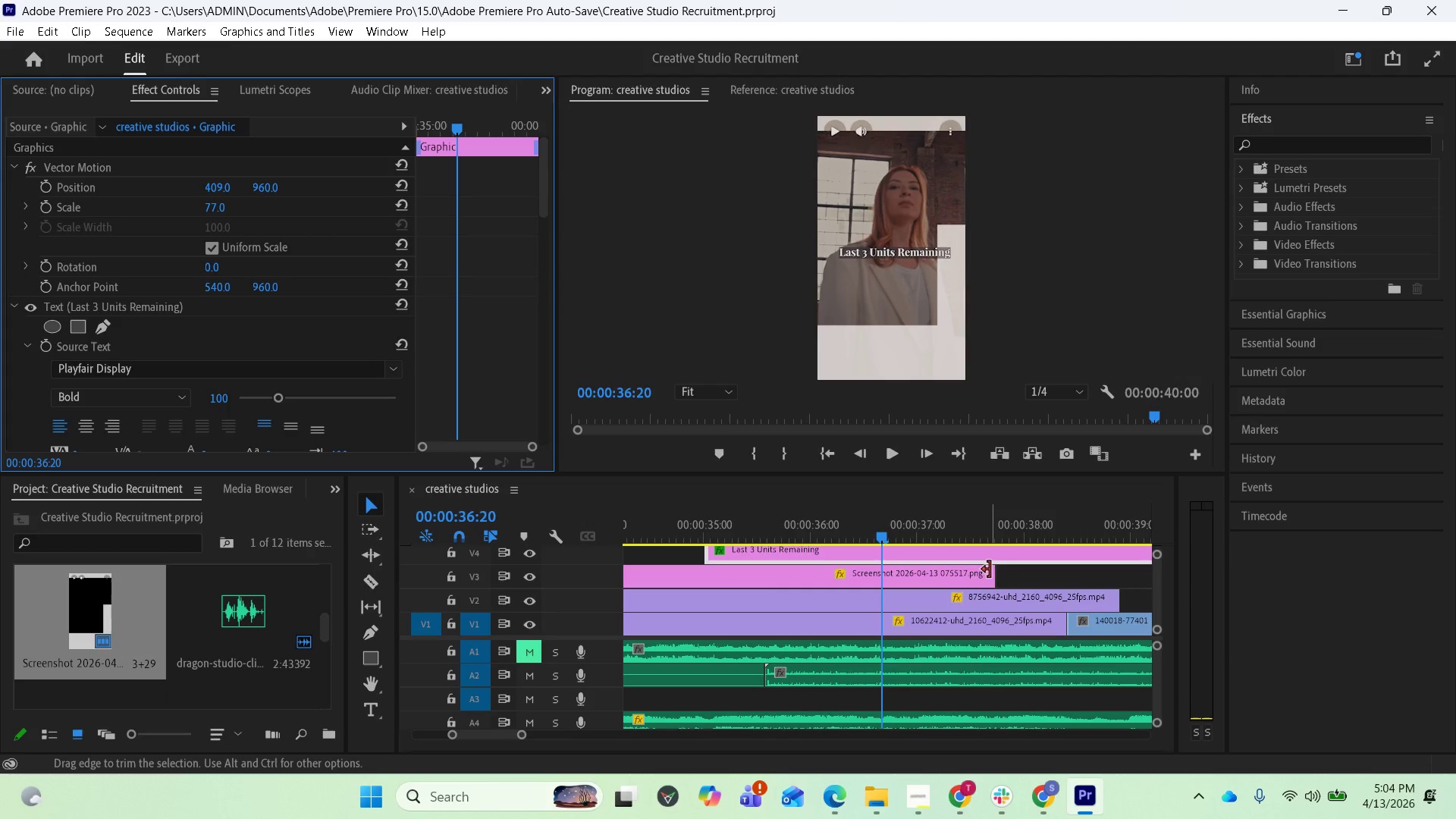 
left_click_drag(start_coordinate=[993, 575], to_coordinate=[1115, 576])
 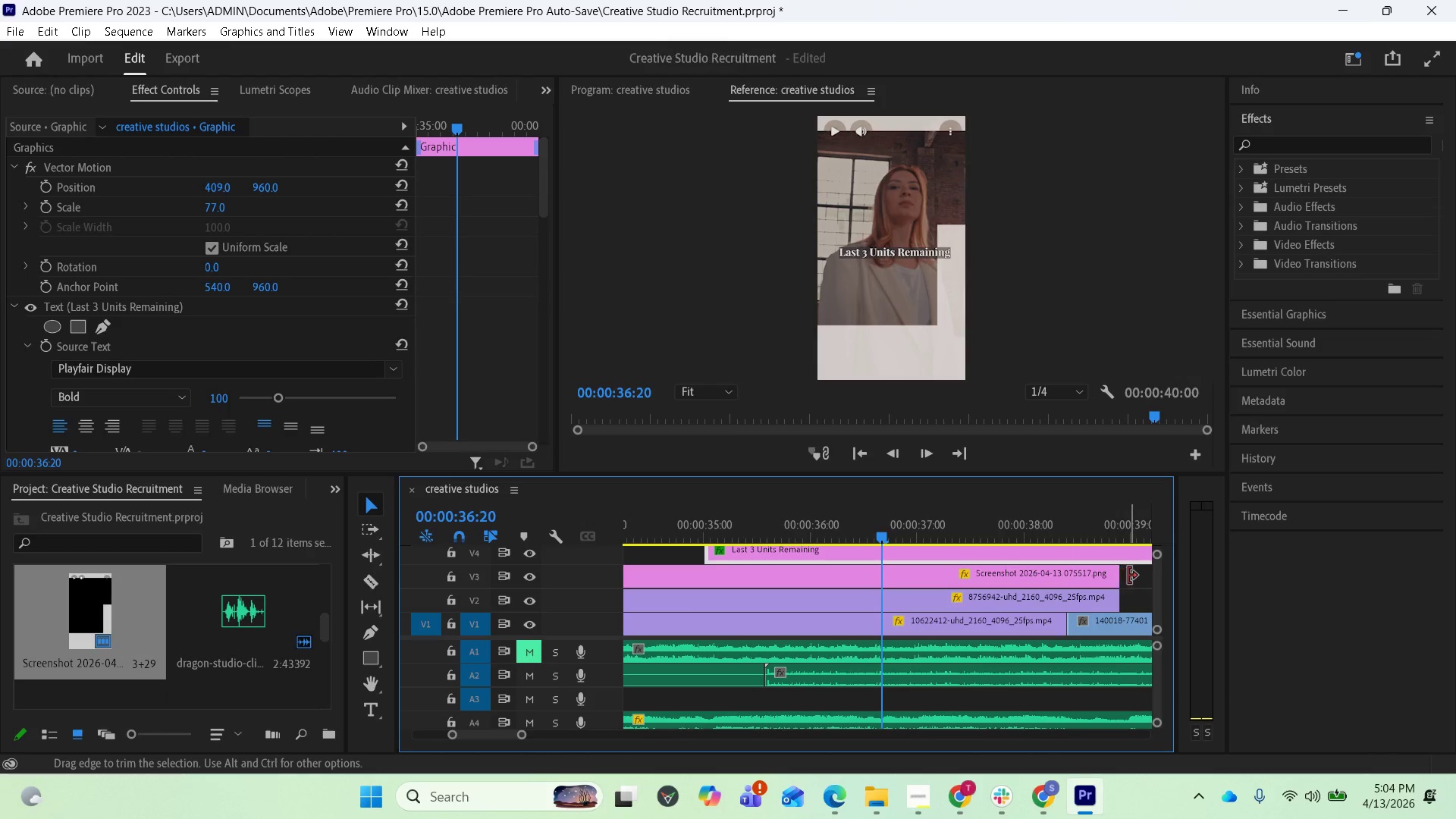 
scroll: coordinate [1128, 575], scroll_direction: down, amount: 3.0
 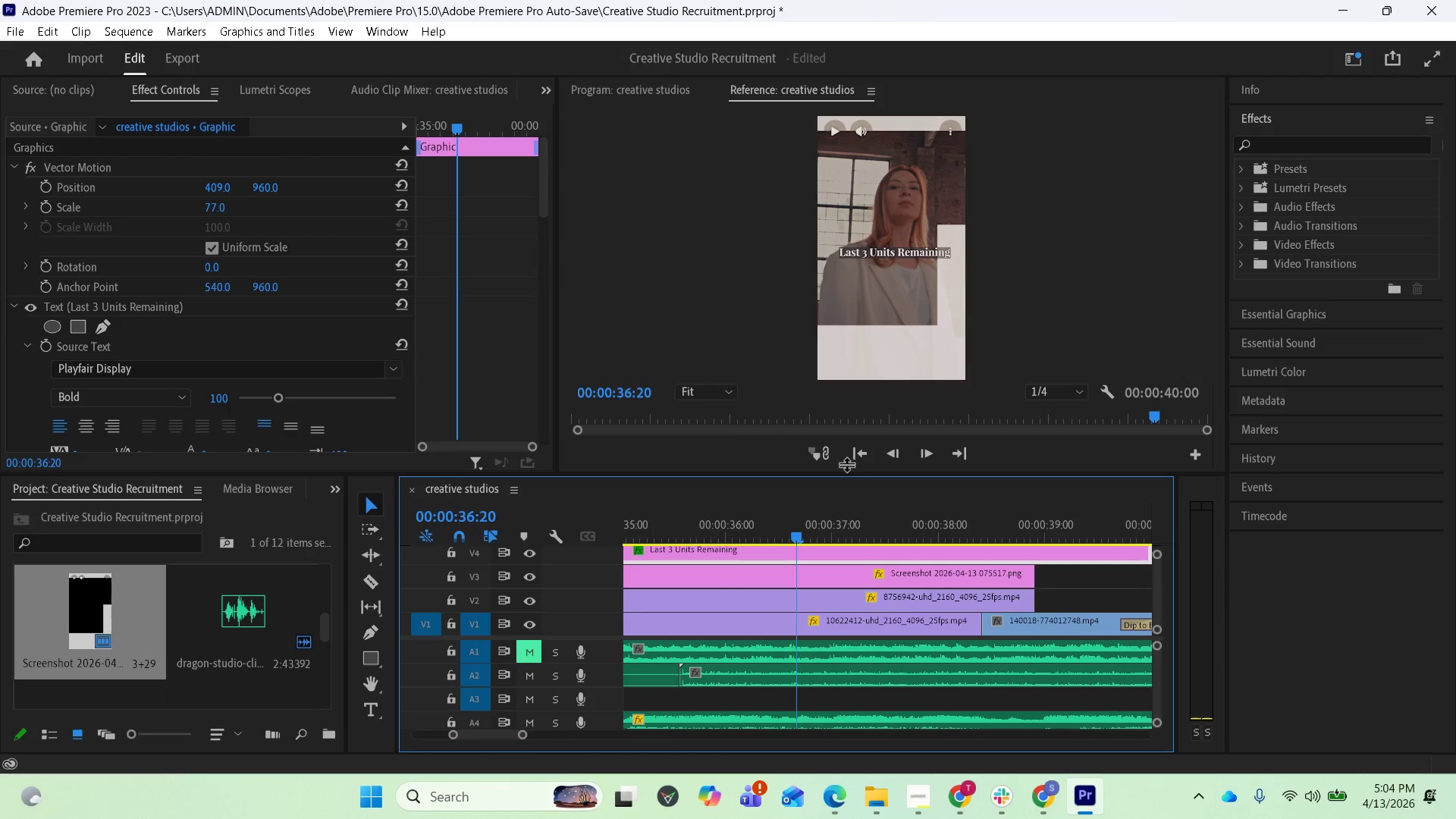 
wait(13.59)
 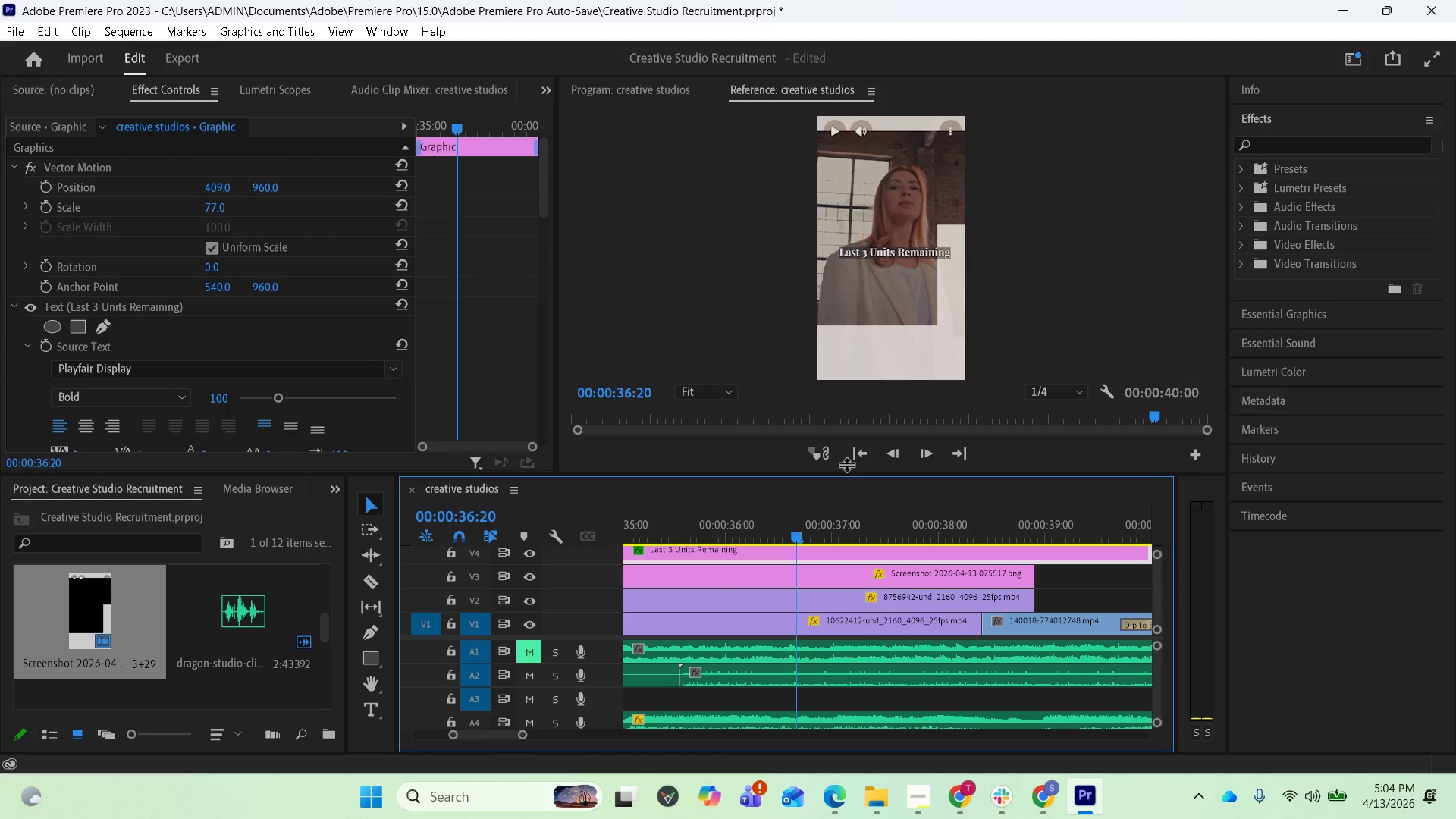 
left_click_drag(start_coordinate=[268, 187], to_coordinate=[246, 194])
 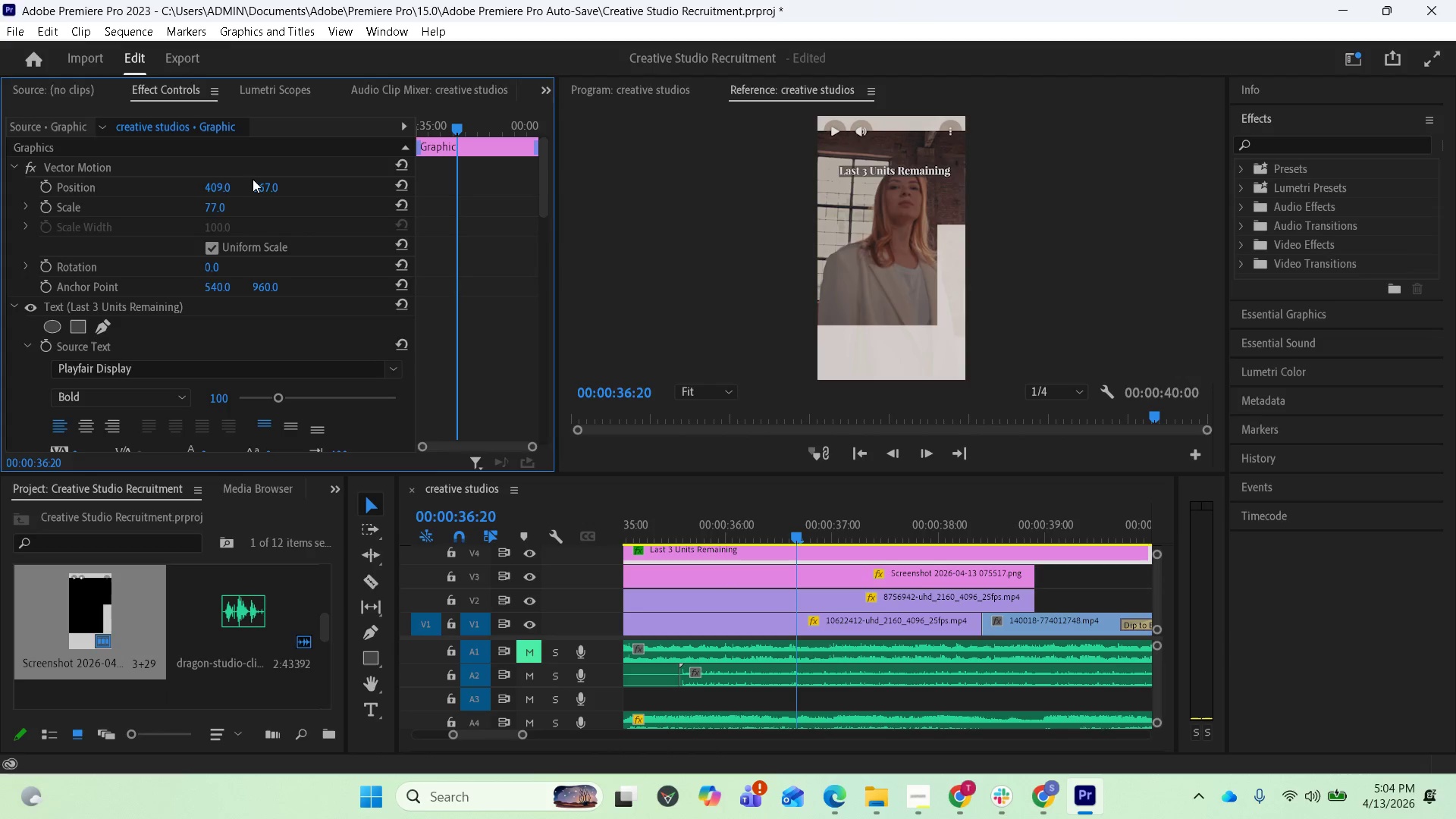 
left_click_drag(start_coordinate=[257, 187], to_coordinate=[191, 189])
 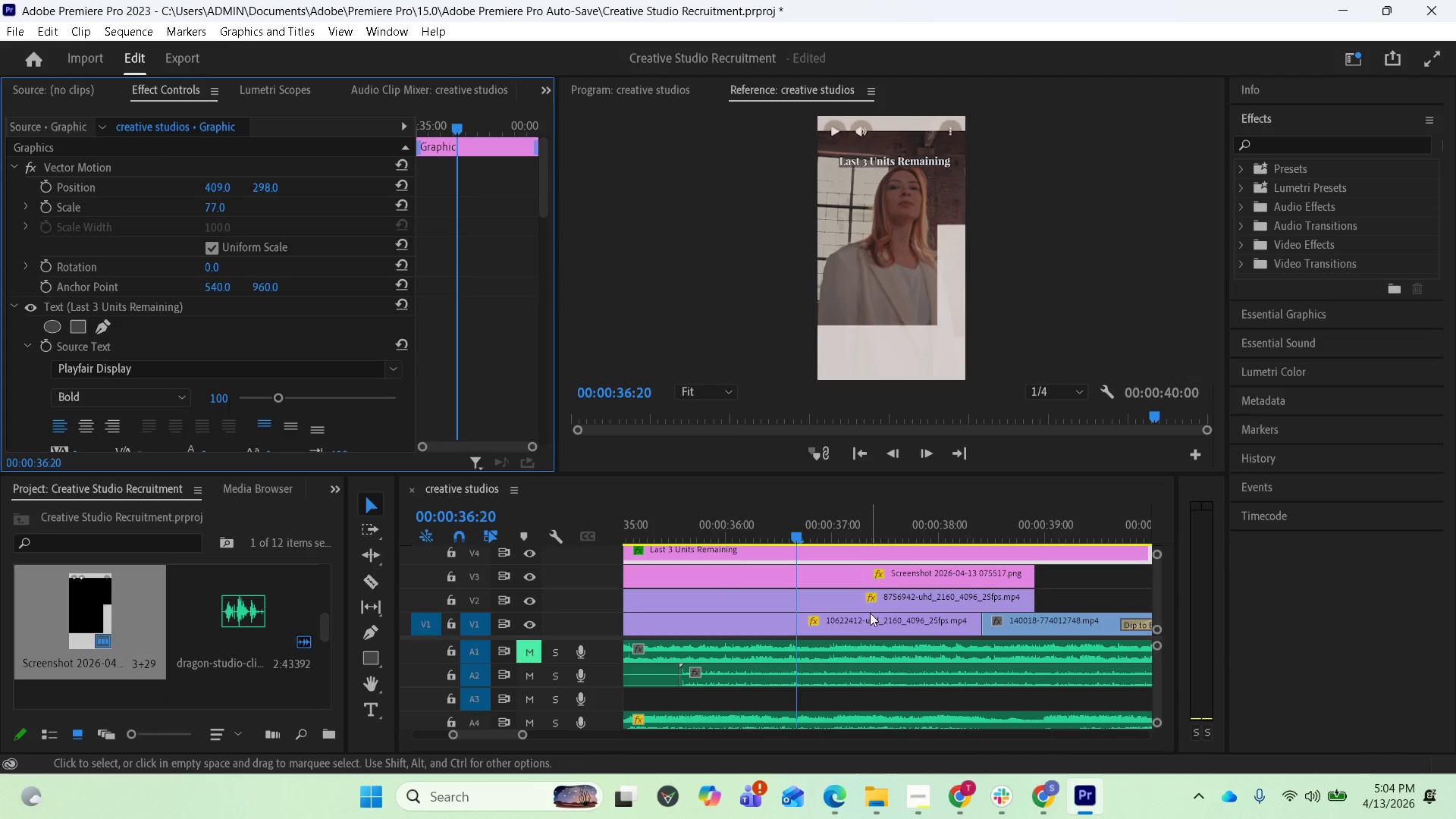 
scroll: coordinate [826, 527], scroll_direction: up, amount: 6.0
 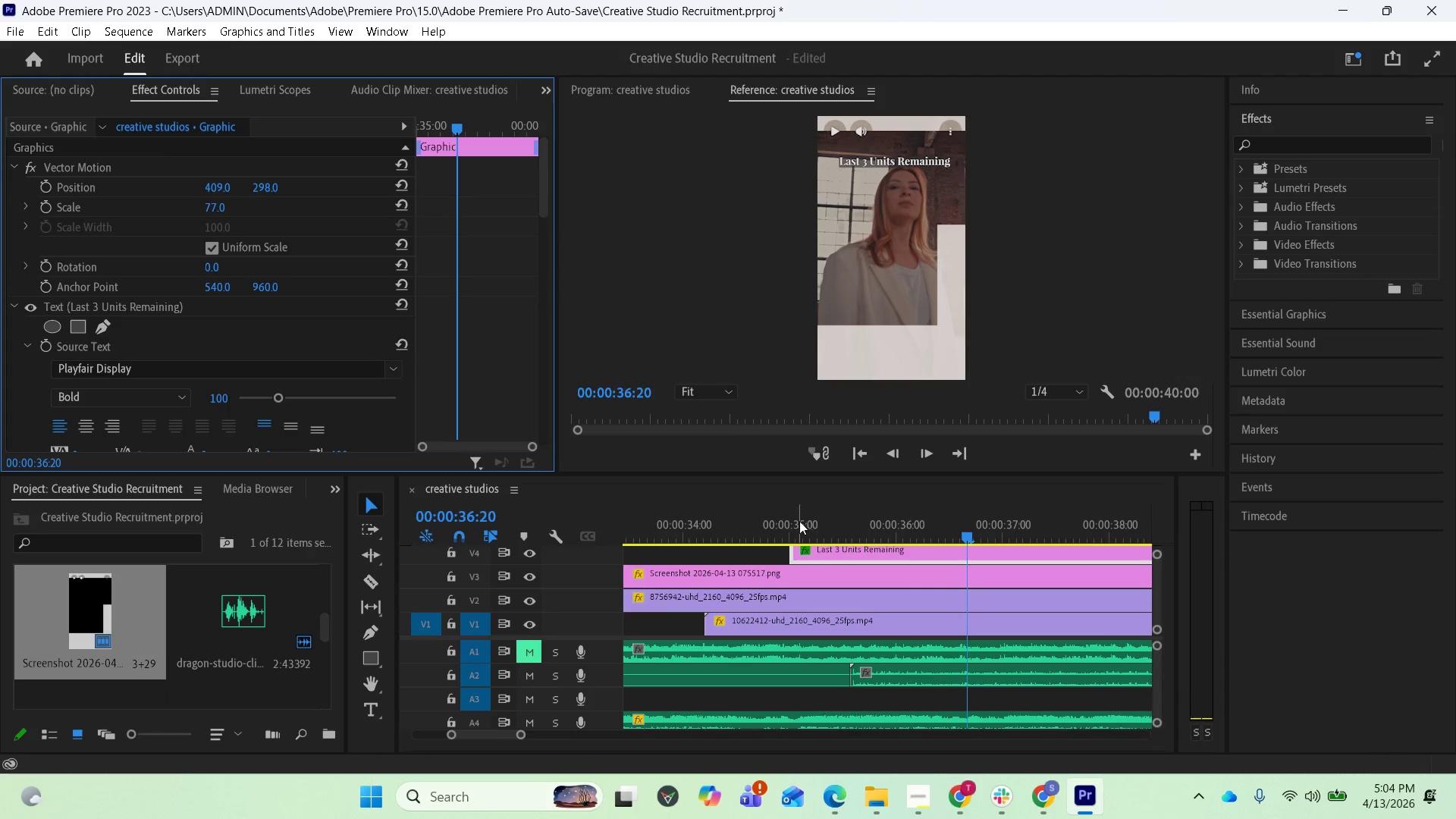 
left_click([795, 523])
 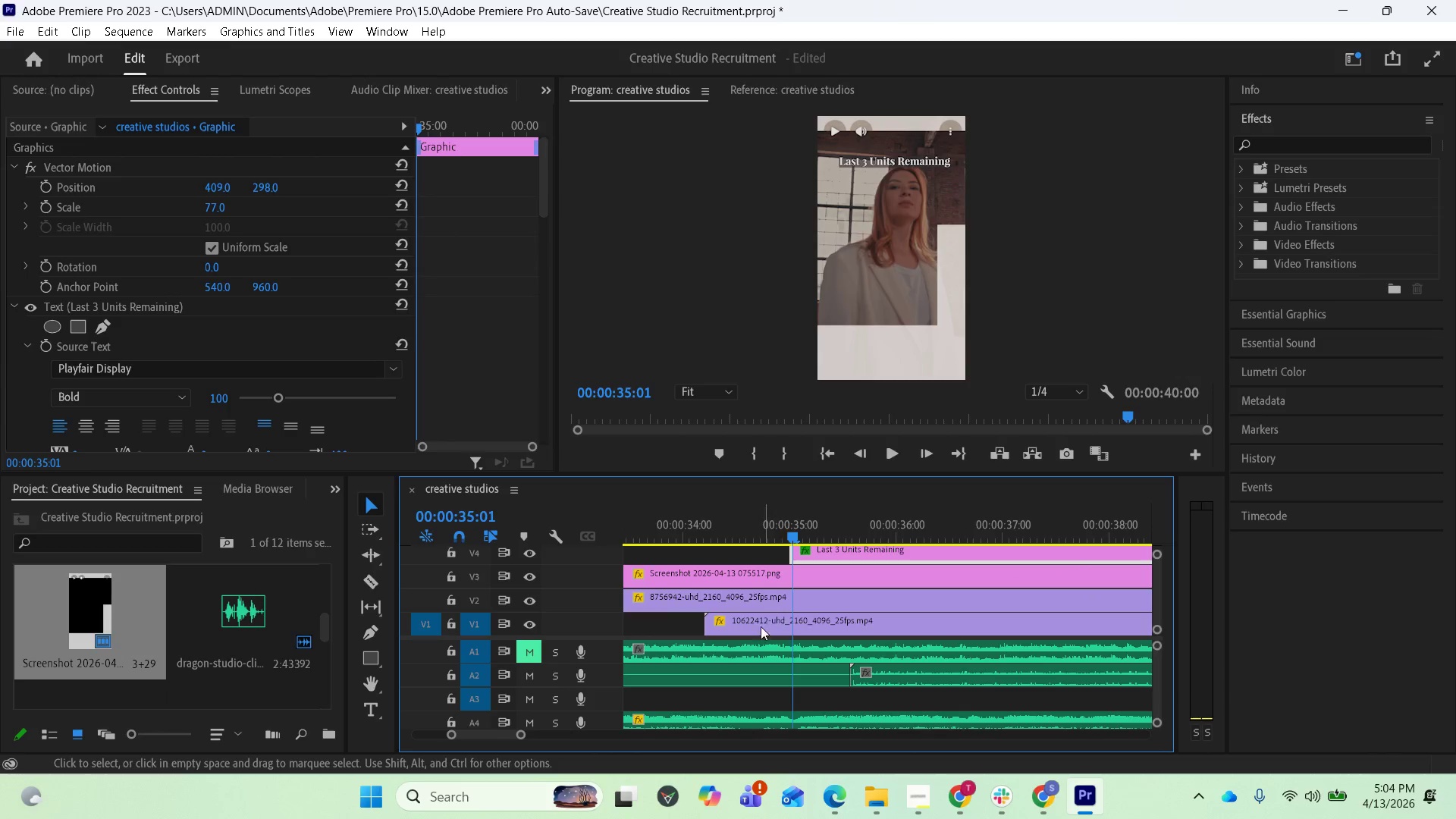 
key(Space)
 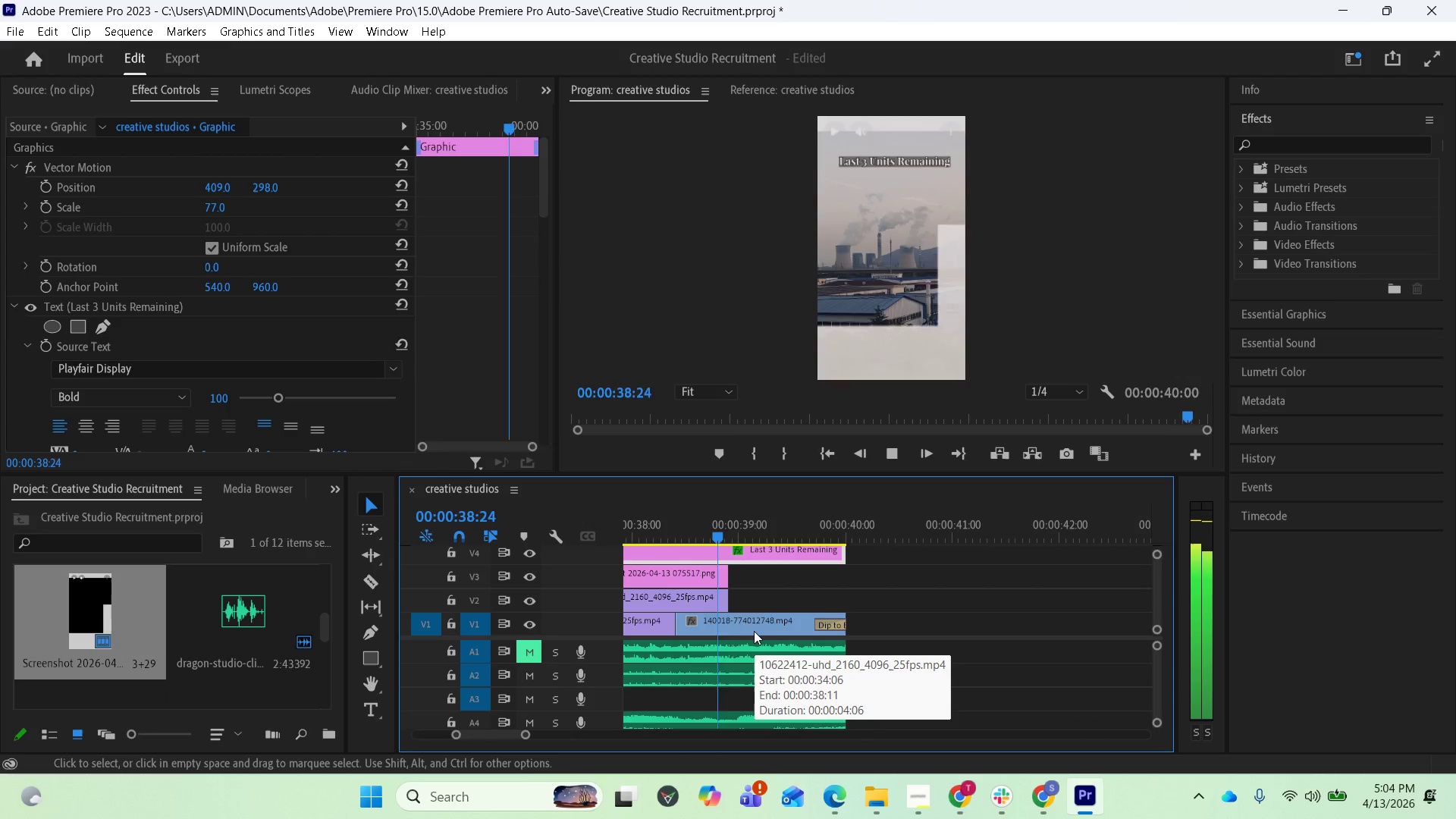 
wait(6.06)
 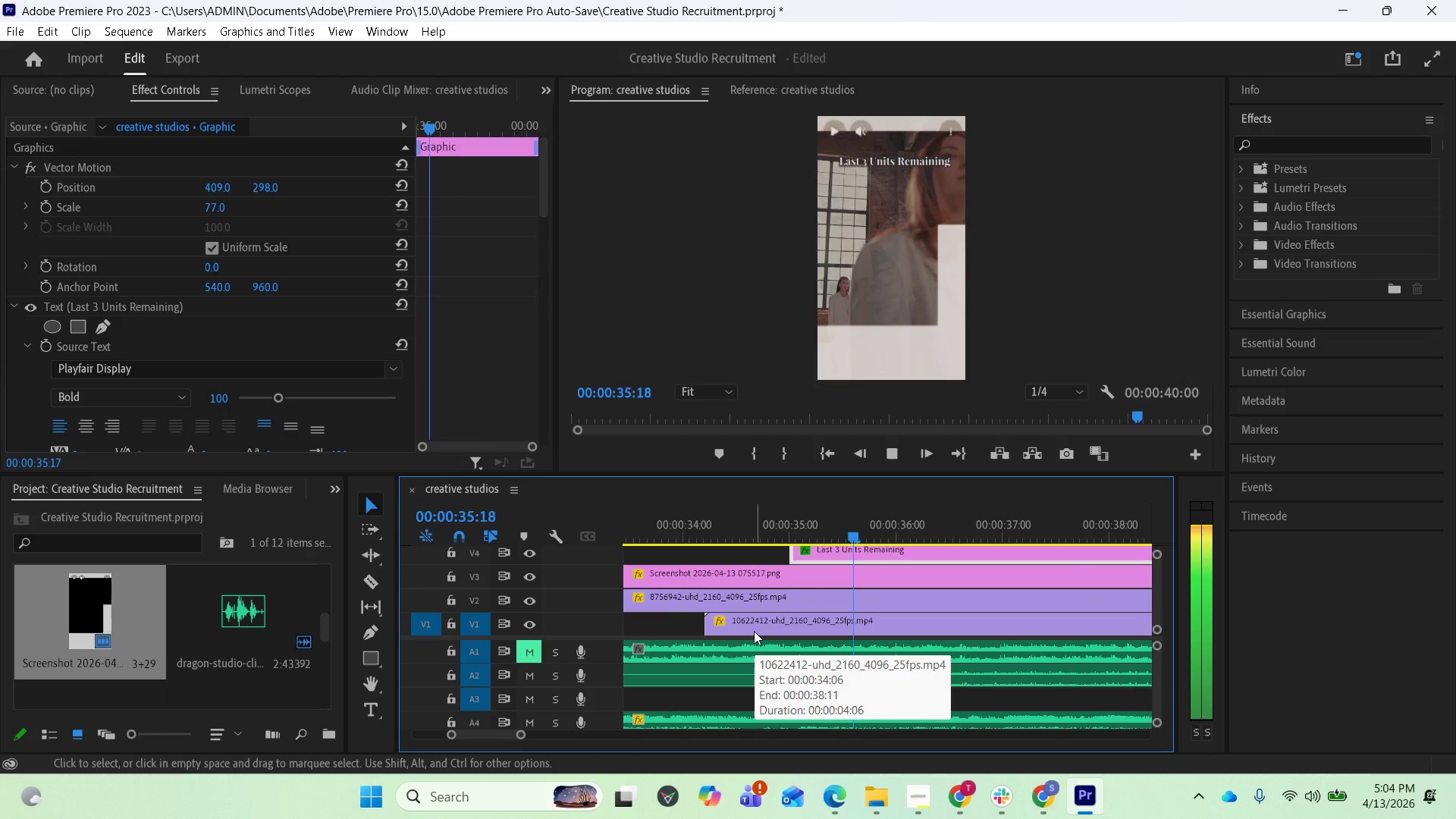 
key(Space)
 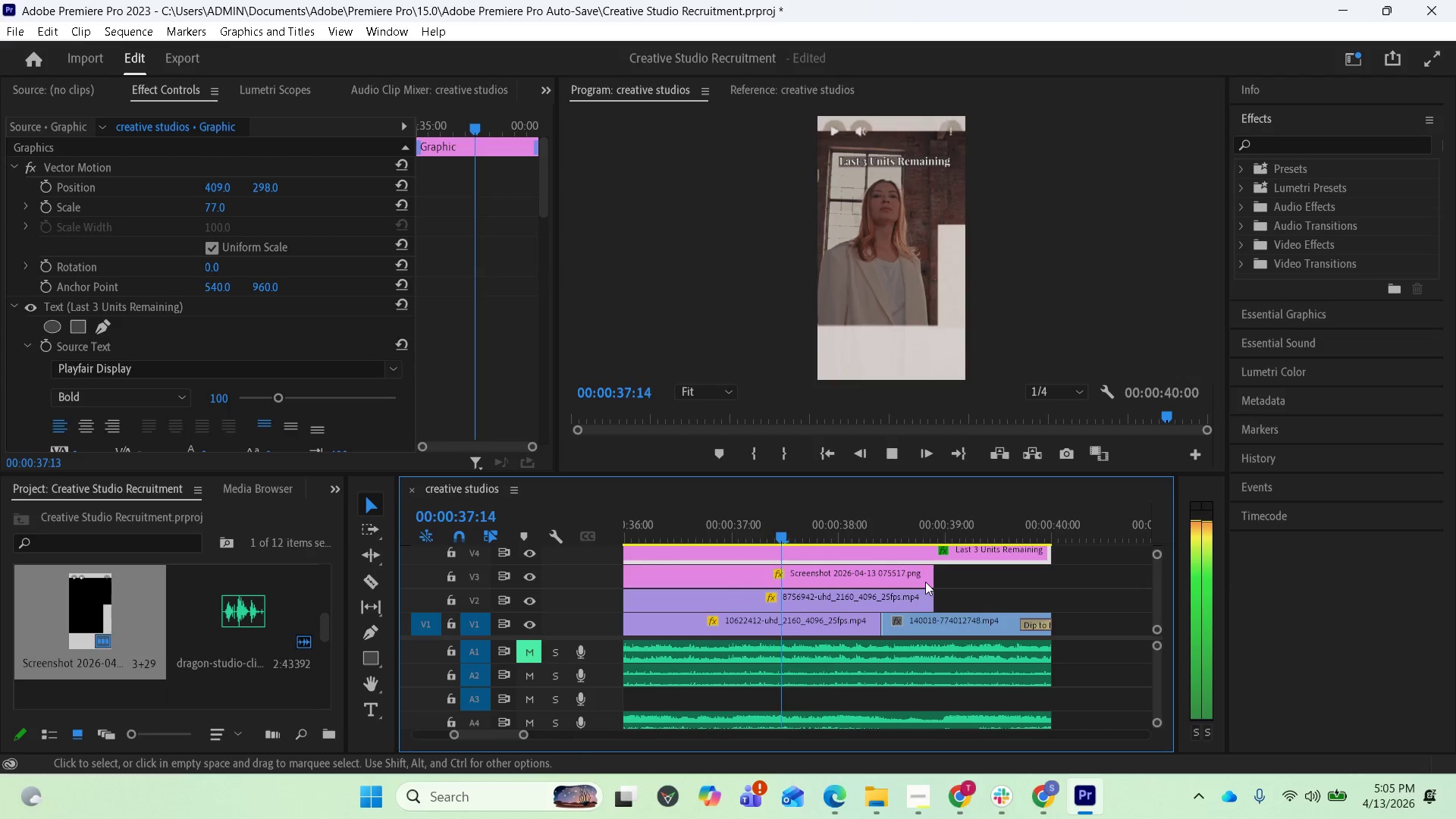 
wait(42.84)
 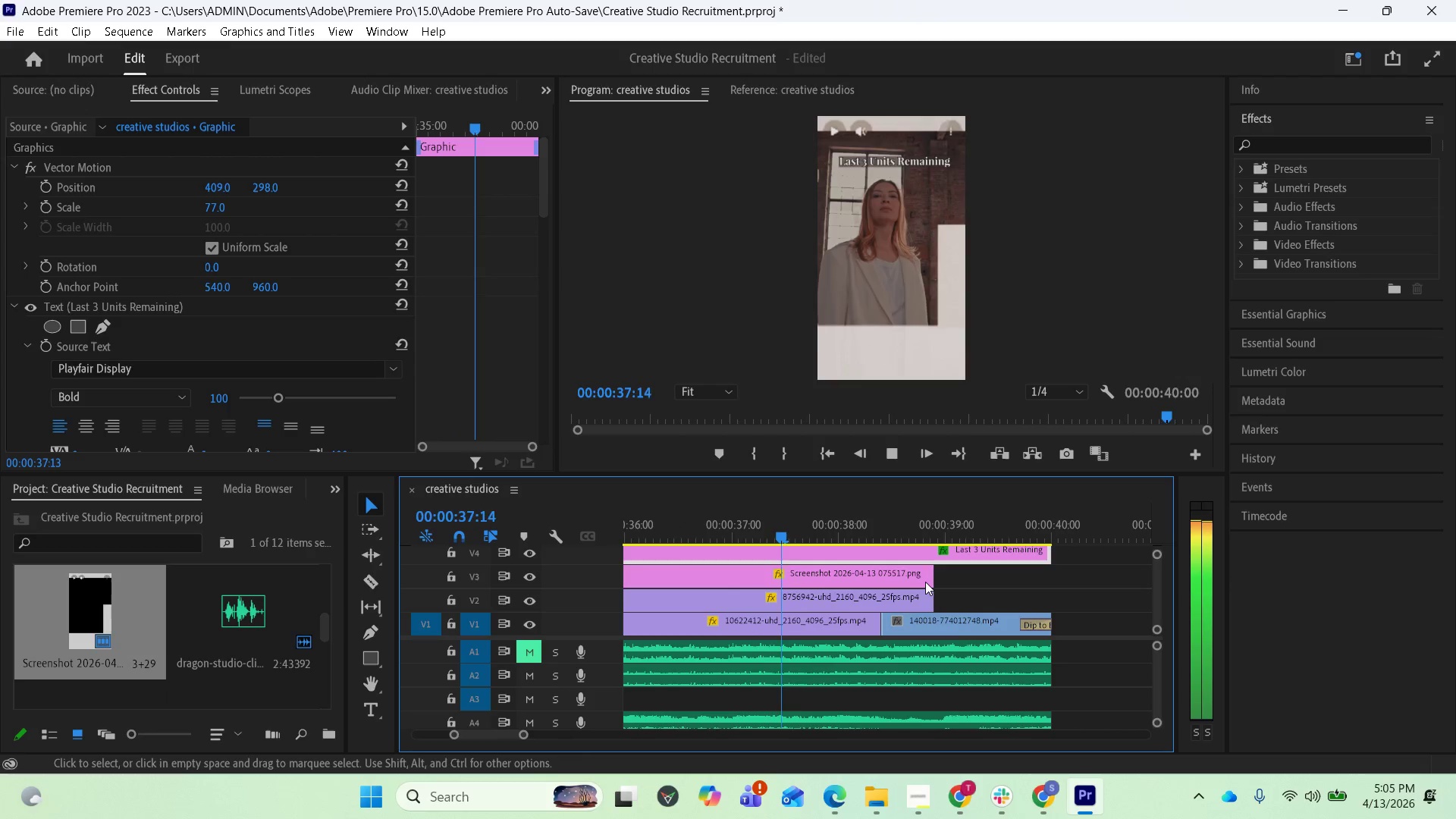 
scroll: coordinate [693, 638], scroll_direction: up, amount: 11.0
 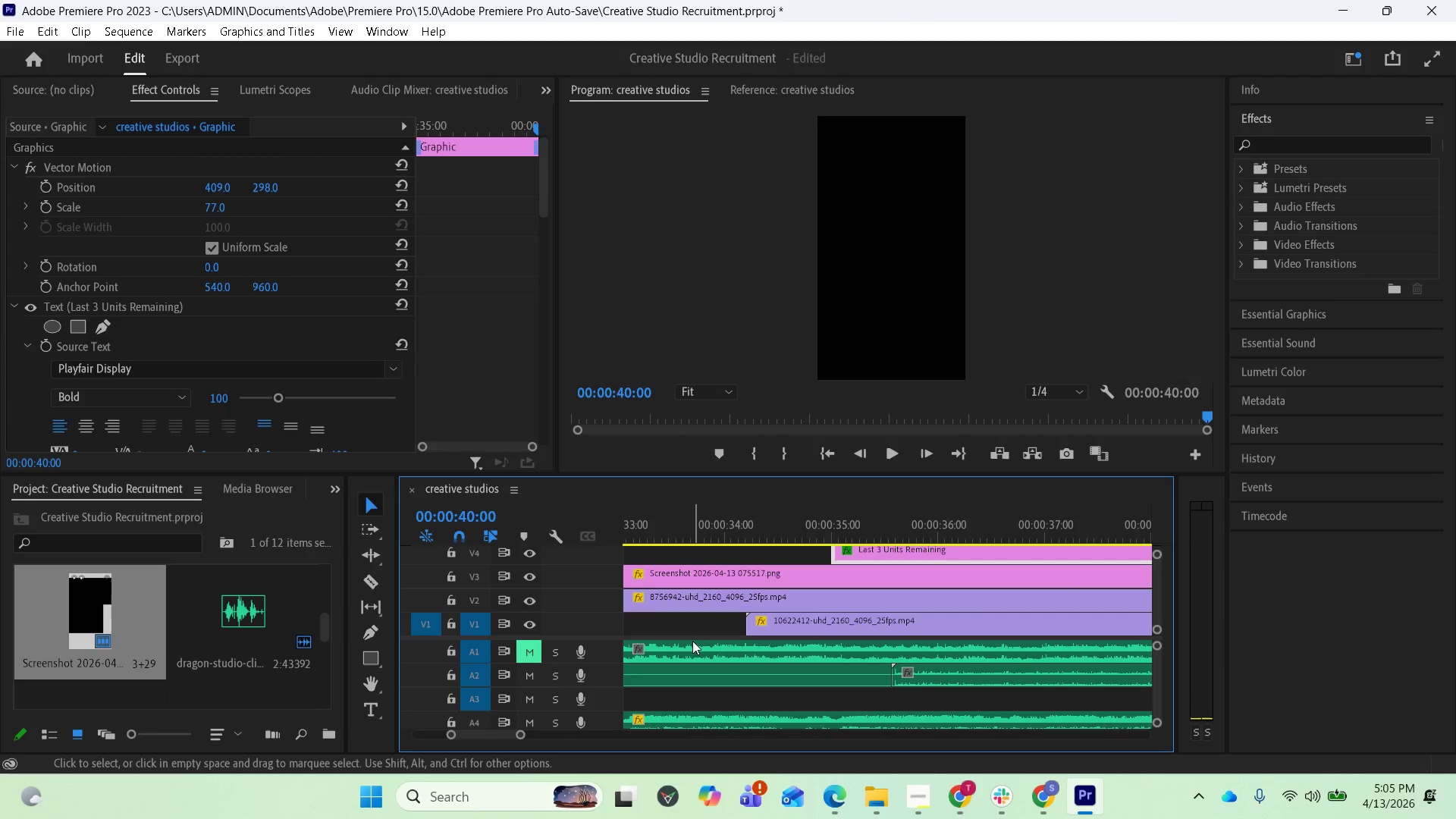 
scroll: coordinate [800, 631], scroll_direction: down, amount: 12.0
 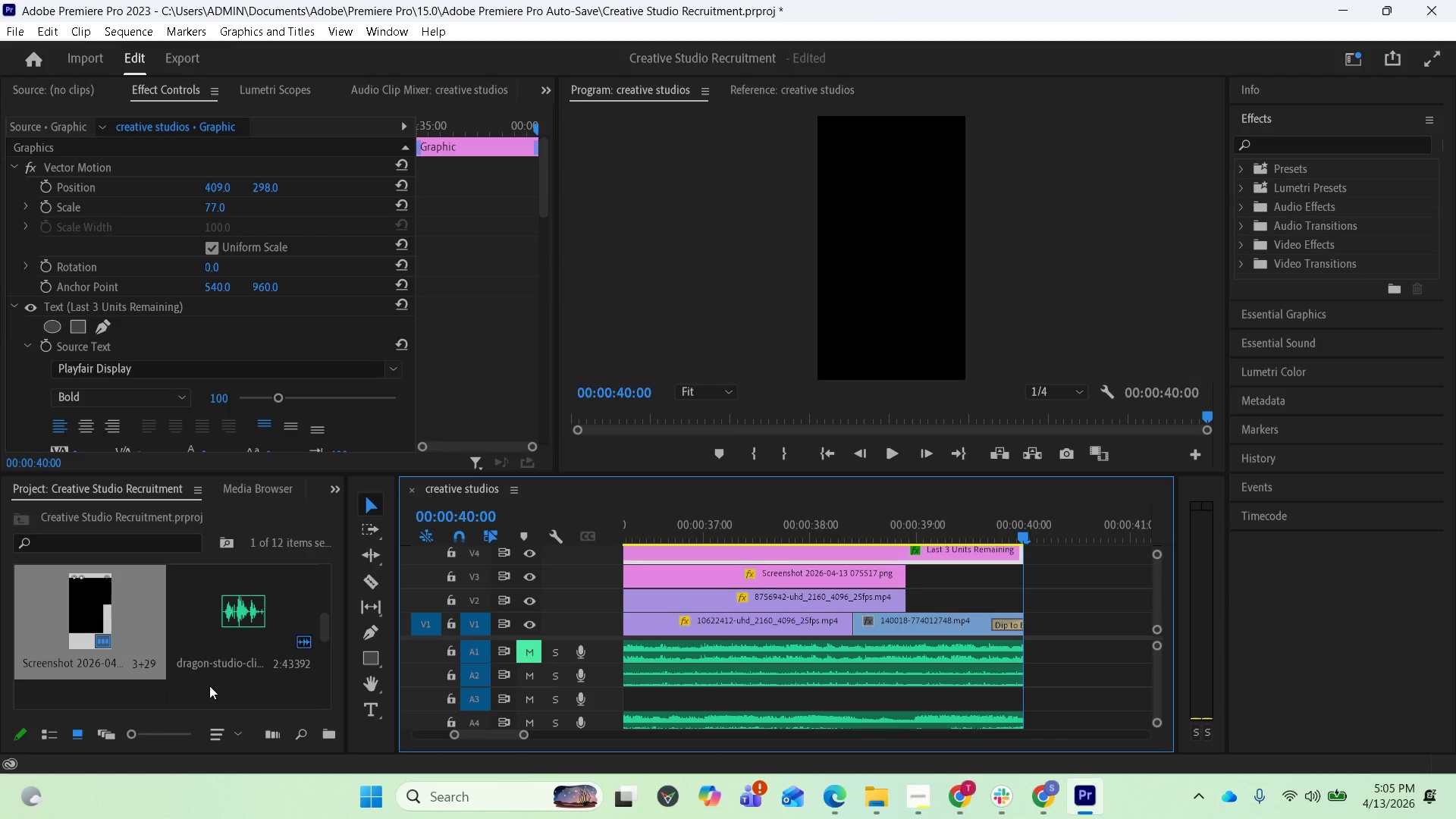 
scroll: coordinate [191, 643], scroll_direction: up, amount: 2.0
 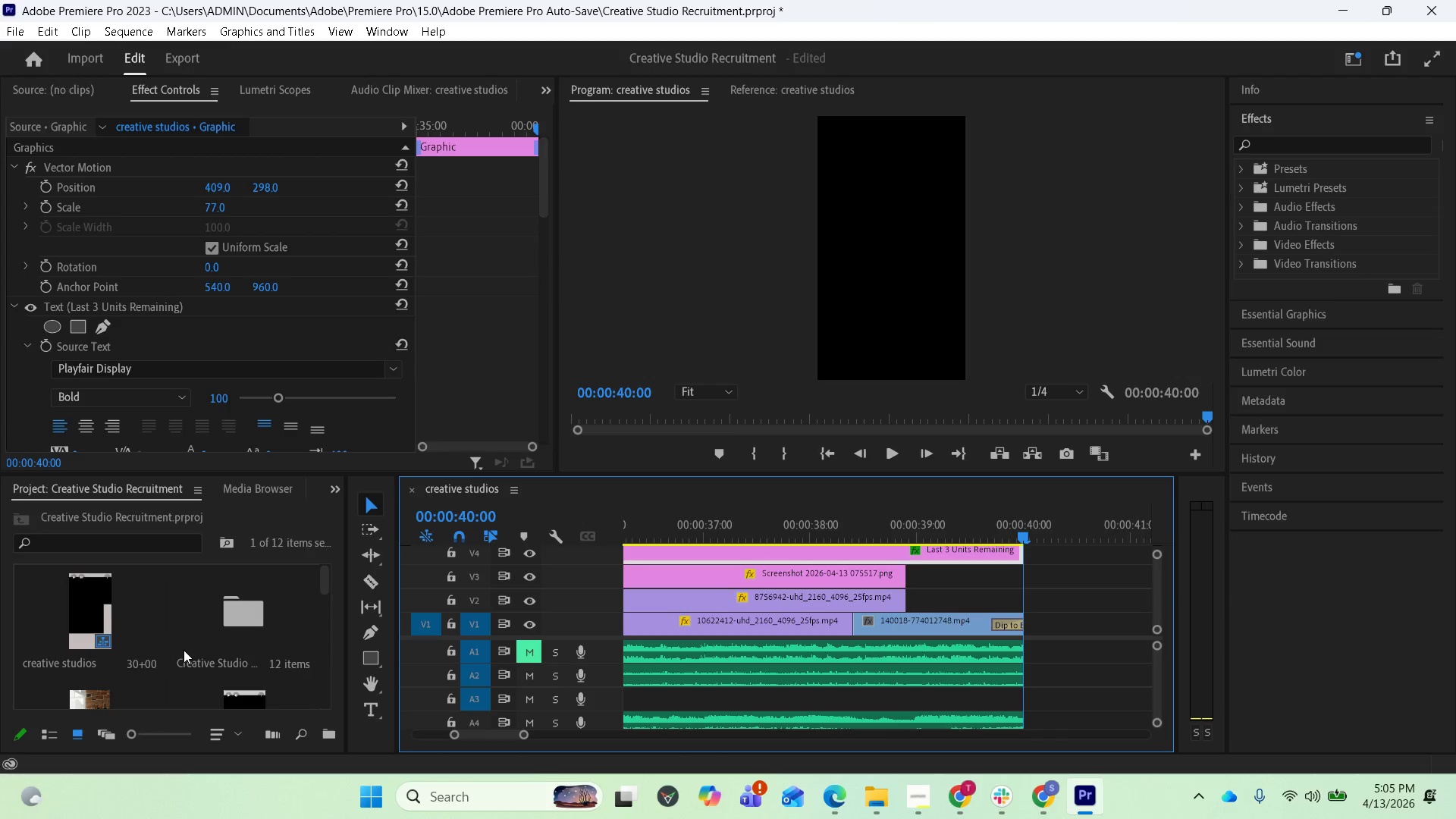 
scroll: coordinate [192, 657], scroll_direction: down, amount: 1.0
 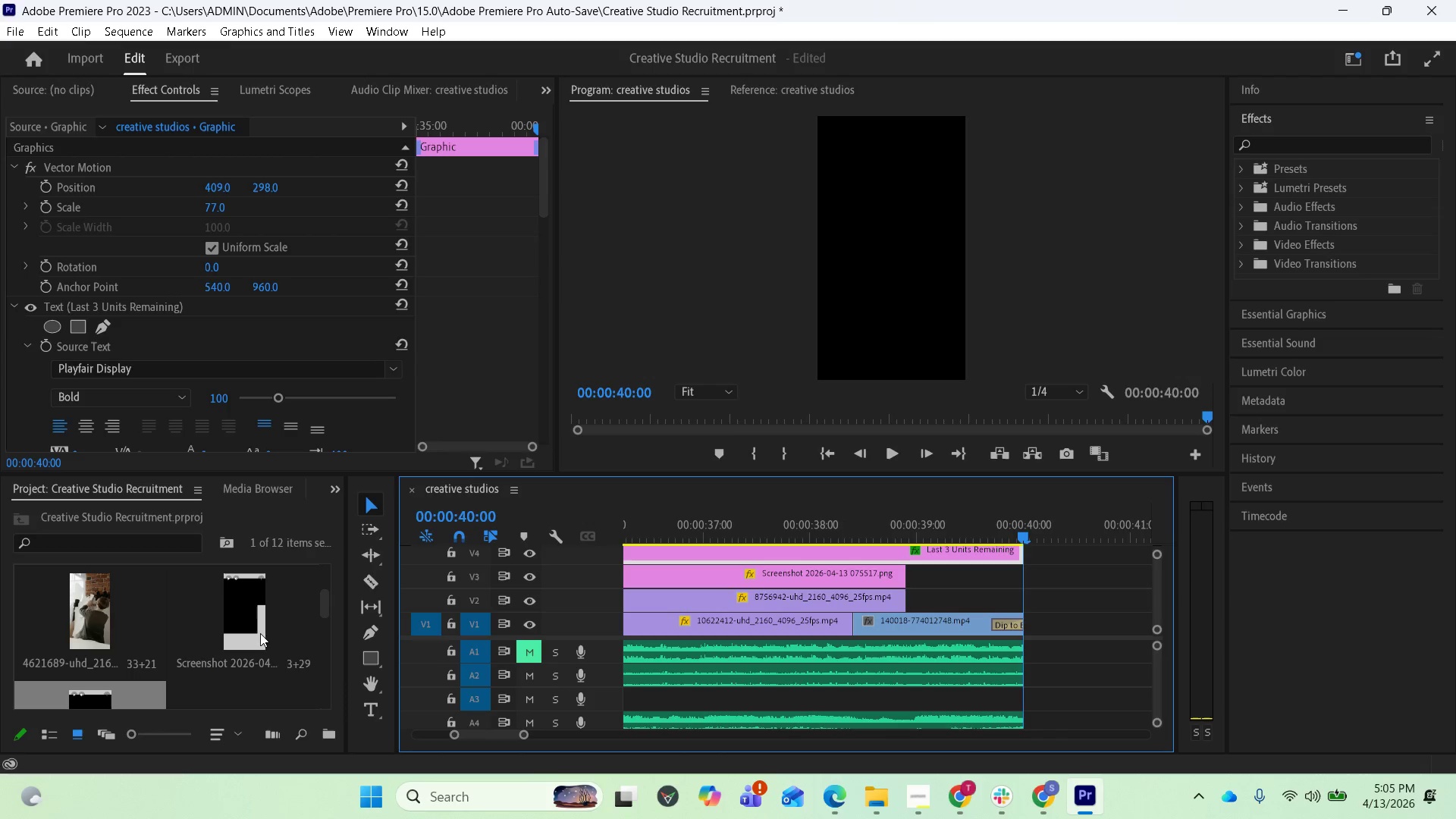 
scroll: coordinate [265, 627], scroll_direction: up, amount: 1.0
 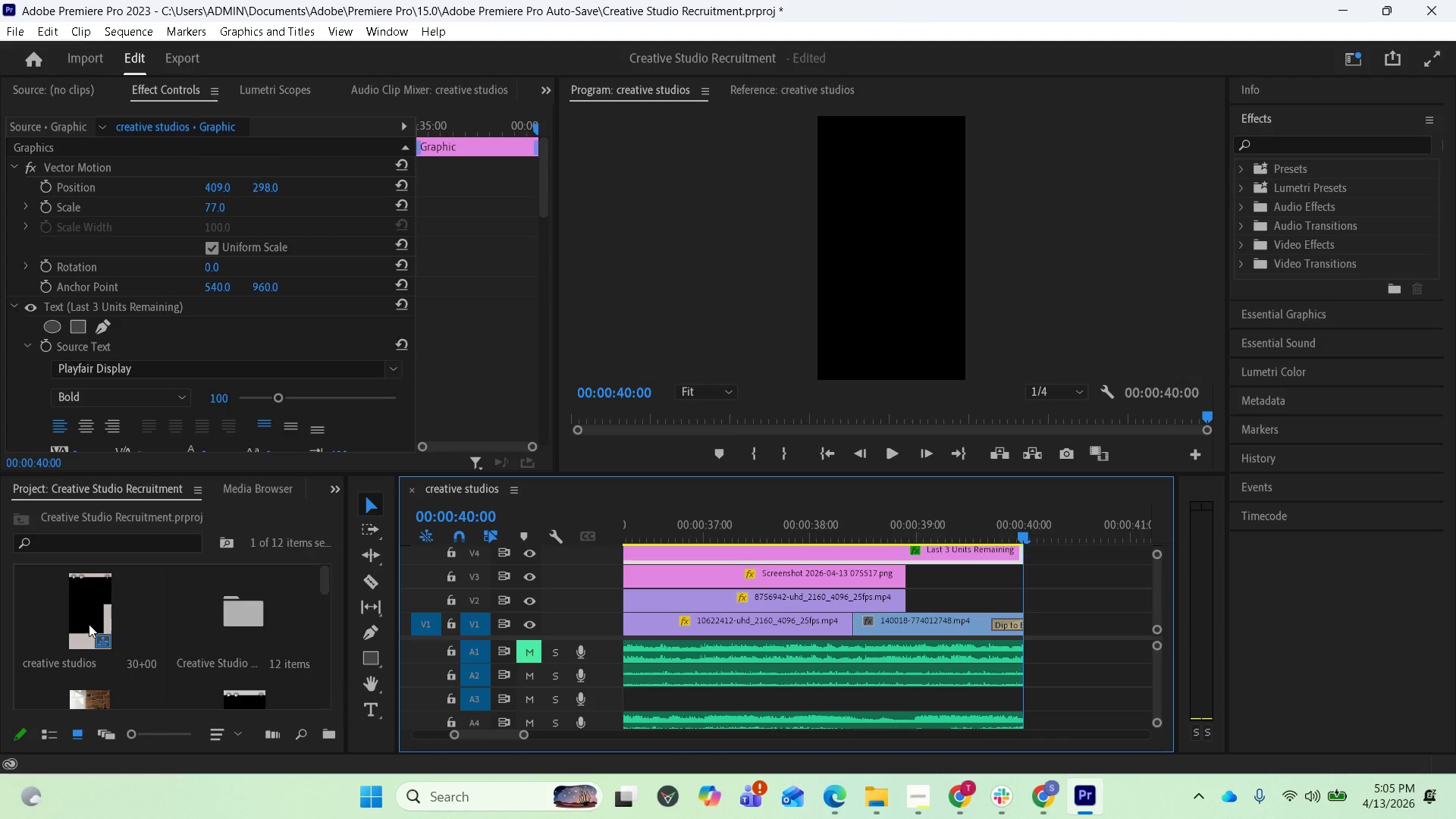 
scroll: coordinate [165, 652], scroll_direction: down, amount: 3.0
 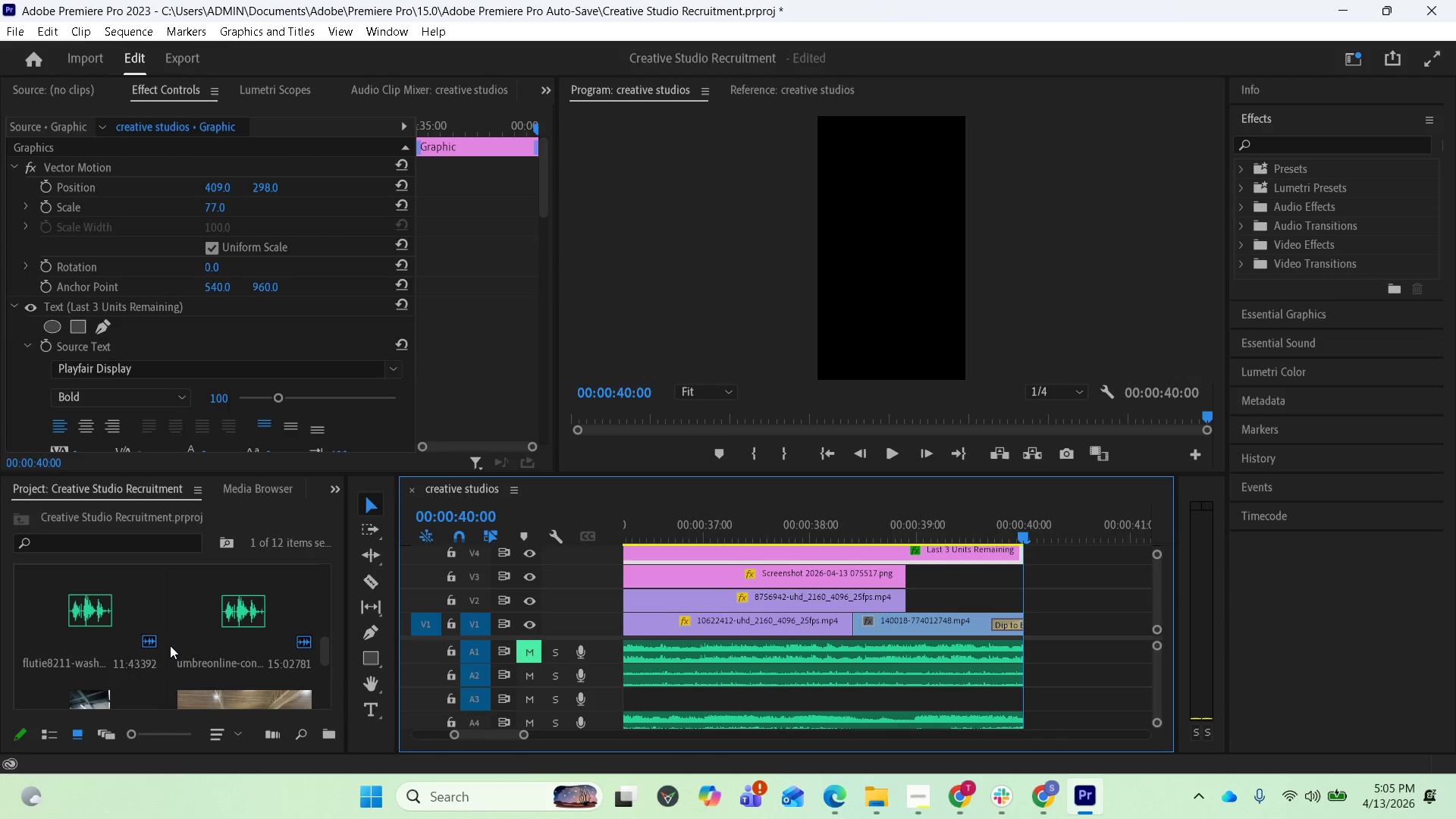 
scroll: coordinate [217, 628], scroll_direction: up, amount: 2.0
 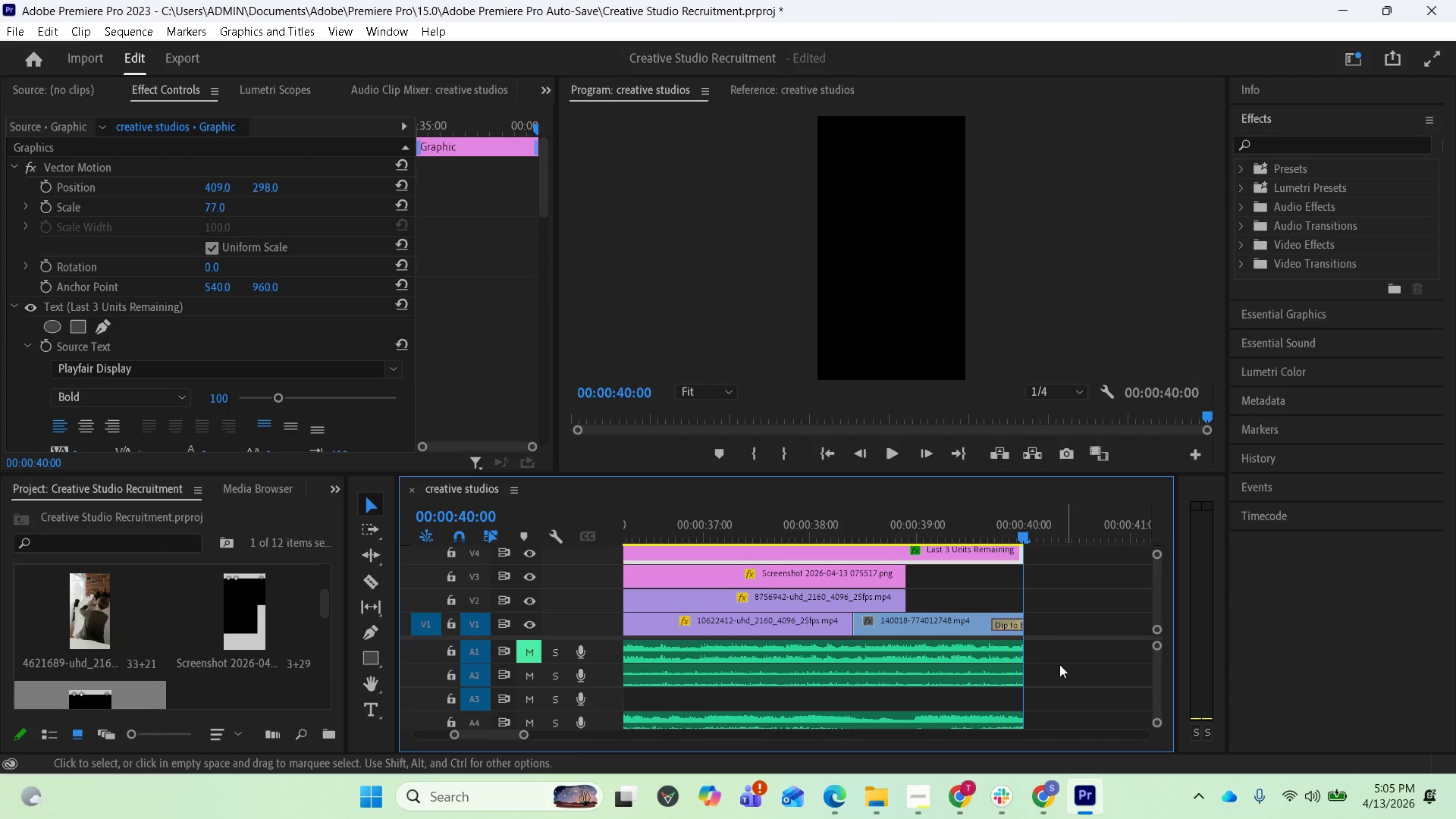 
left_click_drag(start_coordinate=[1152, 585], to_coordinate=[1147, 558])
 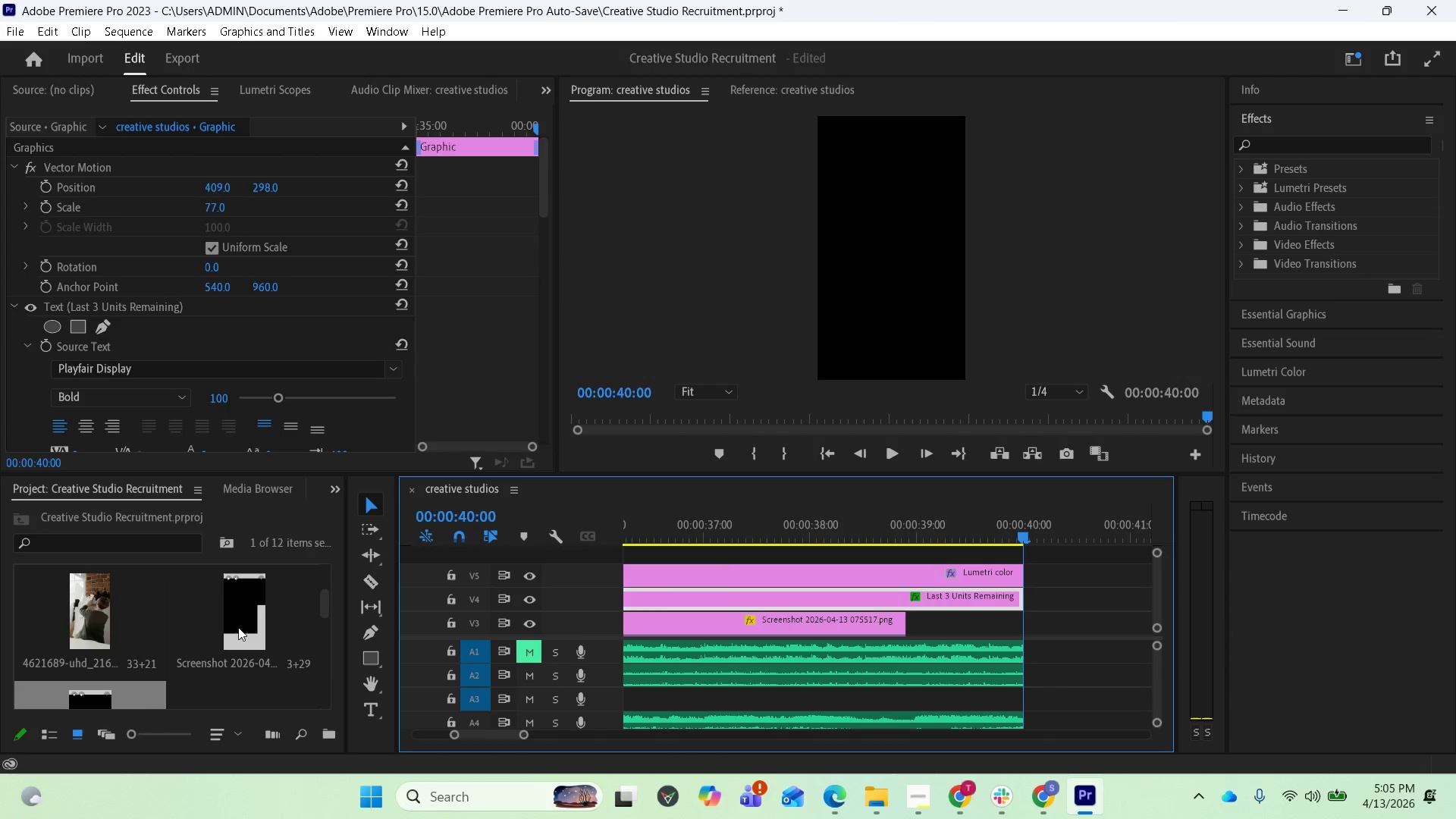 
left_click_drag(start_coordinate=[240, 623], to_coordinate=[623, 554])
 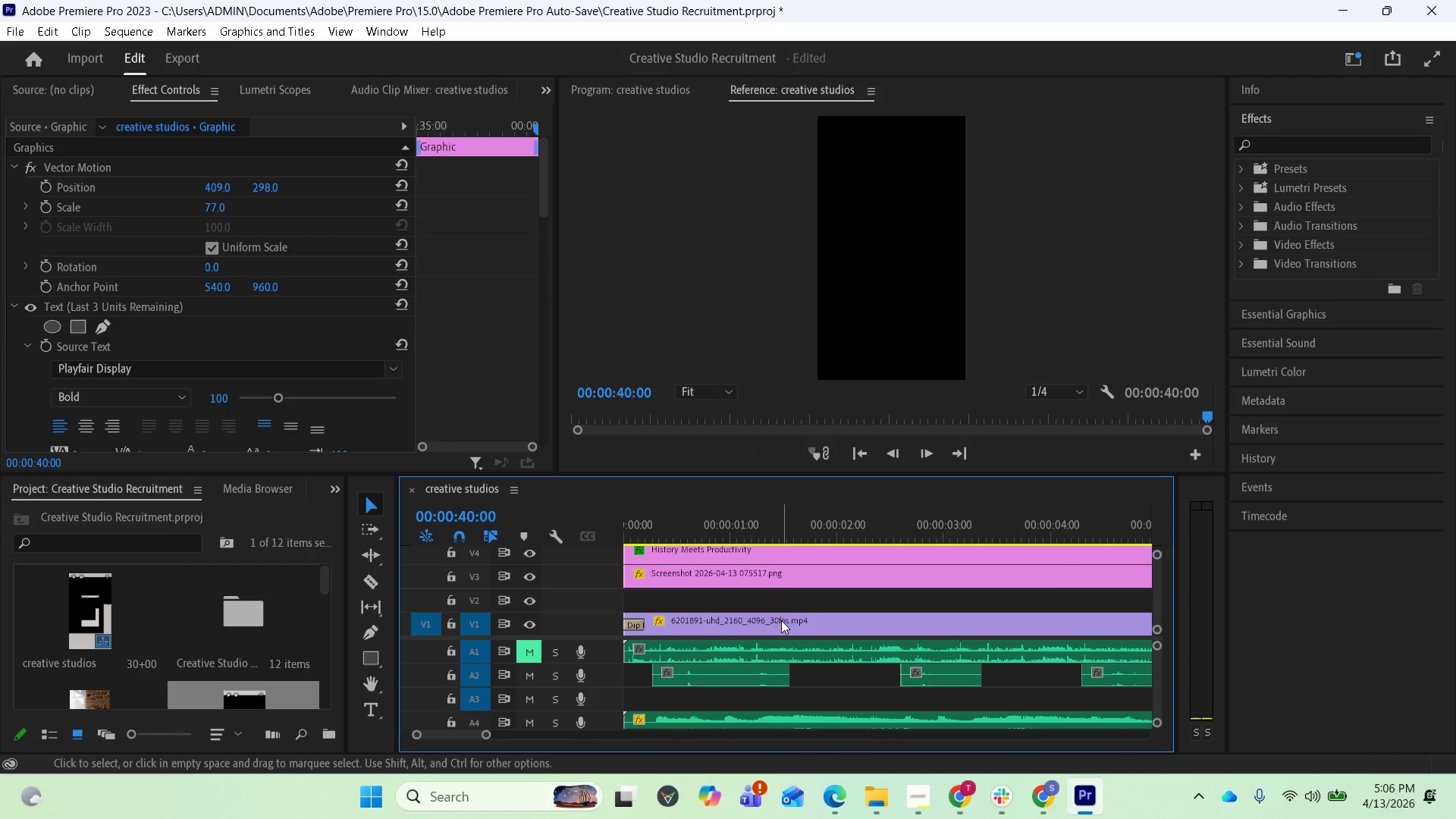 
scroll: coordinate [786, 607], scroll_direction: up, amount: 4.0
 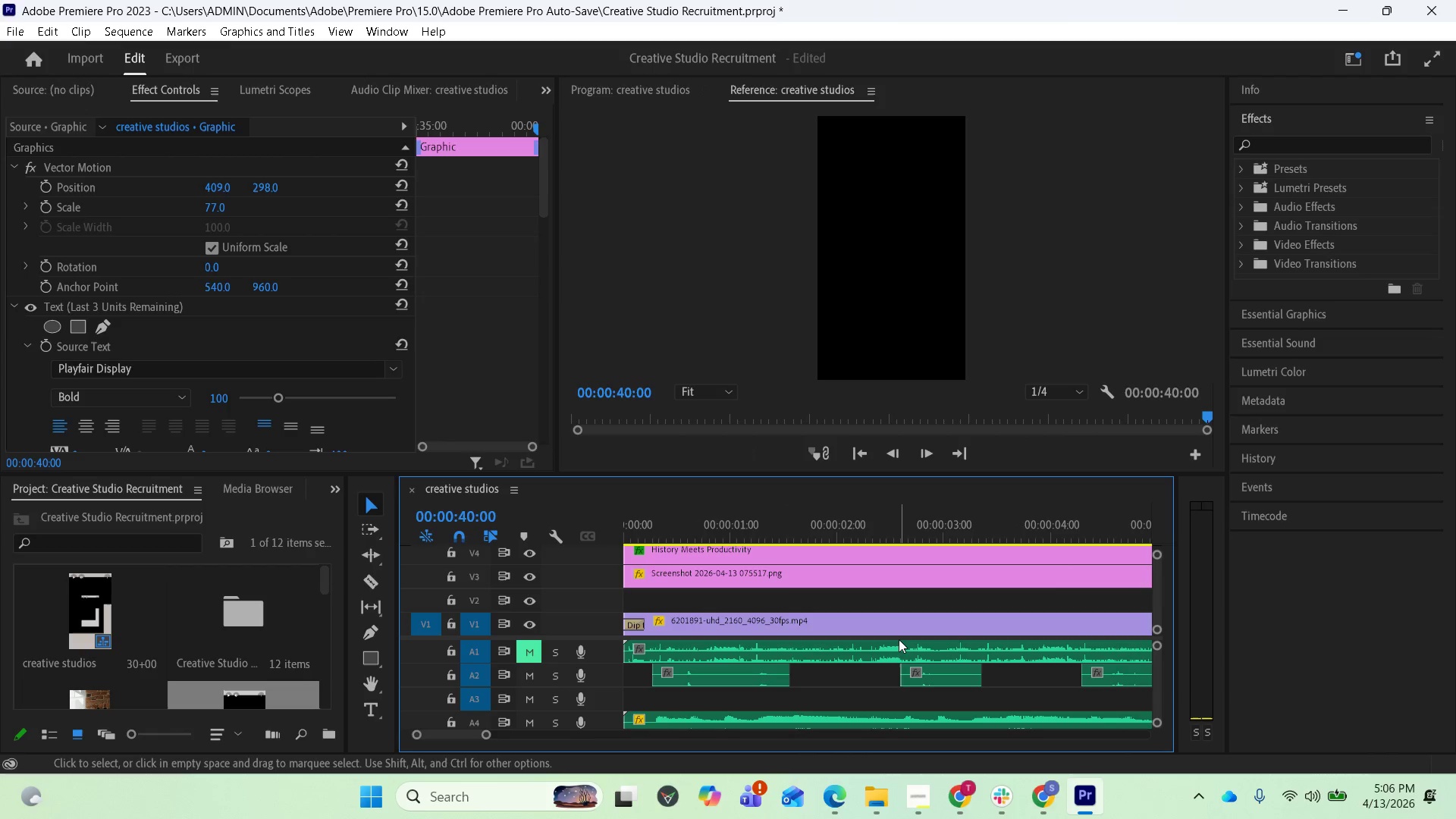 
scroll: coordinate [955, 637], scroll_direction: none, amount: 0.0
 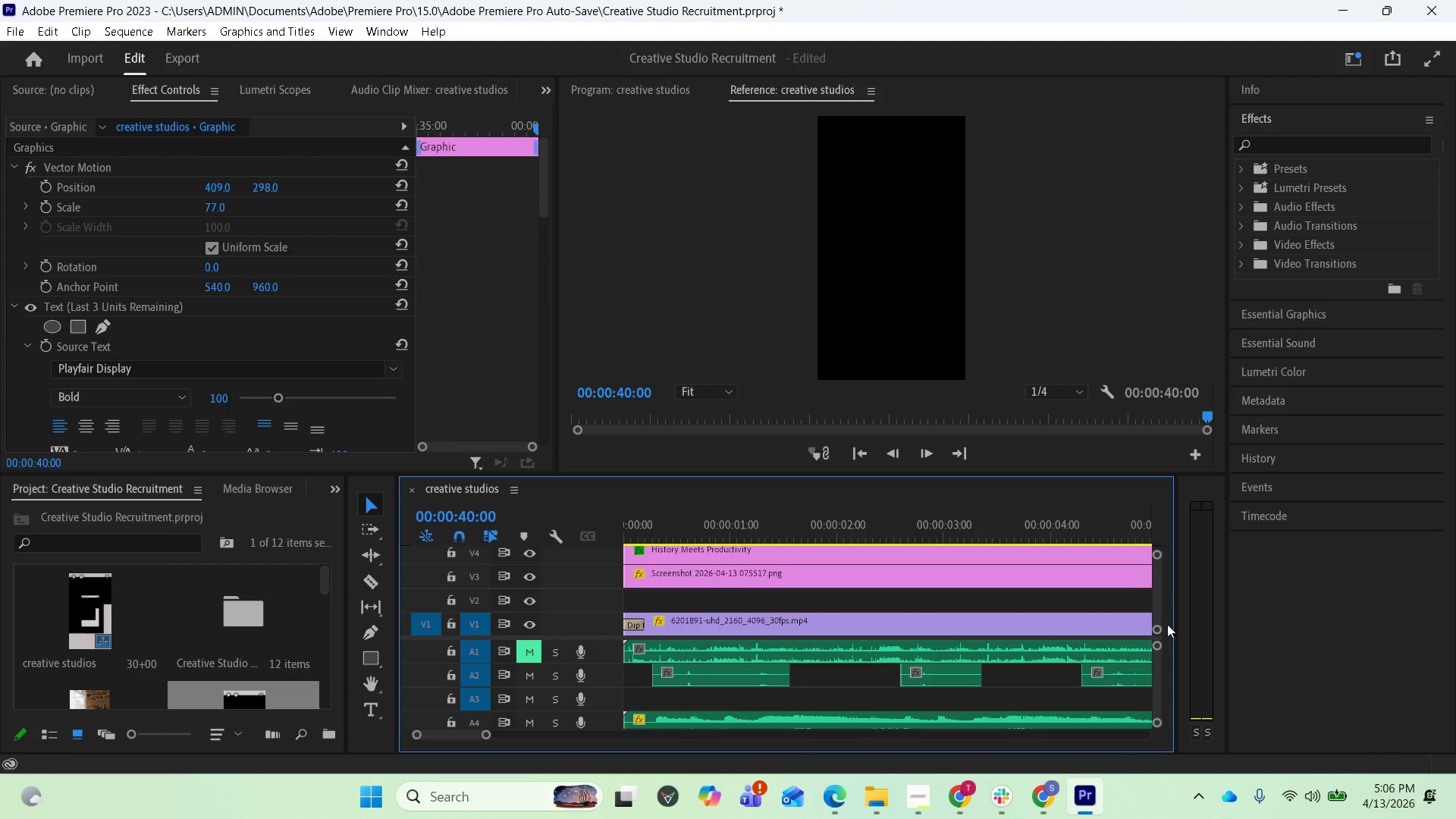 
left_click_drag(start_coordinate=[1159, 604], to_coordinate=[1158, 592])
 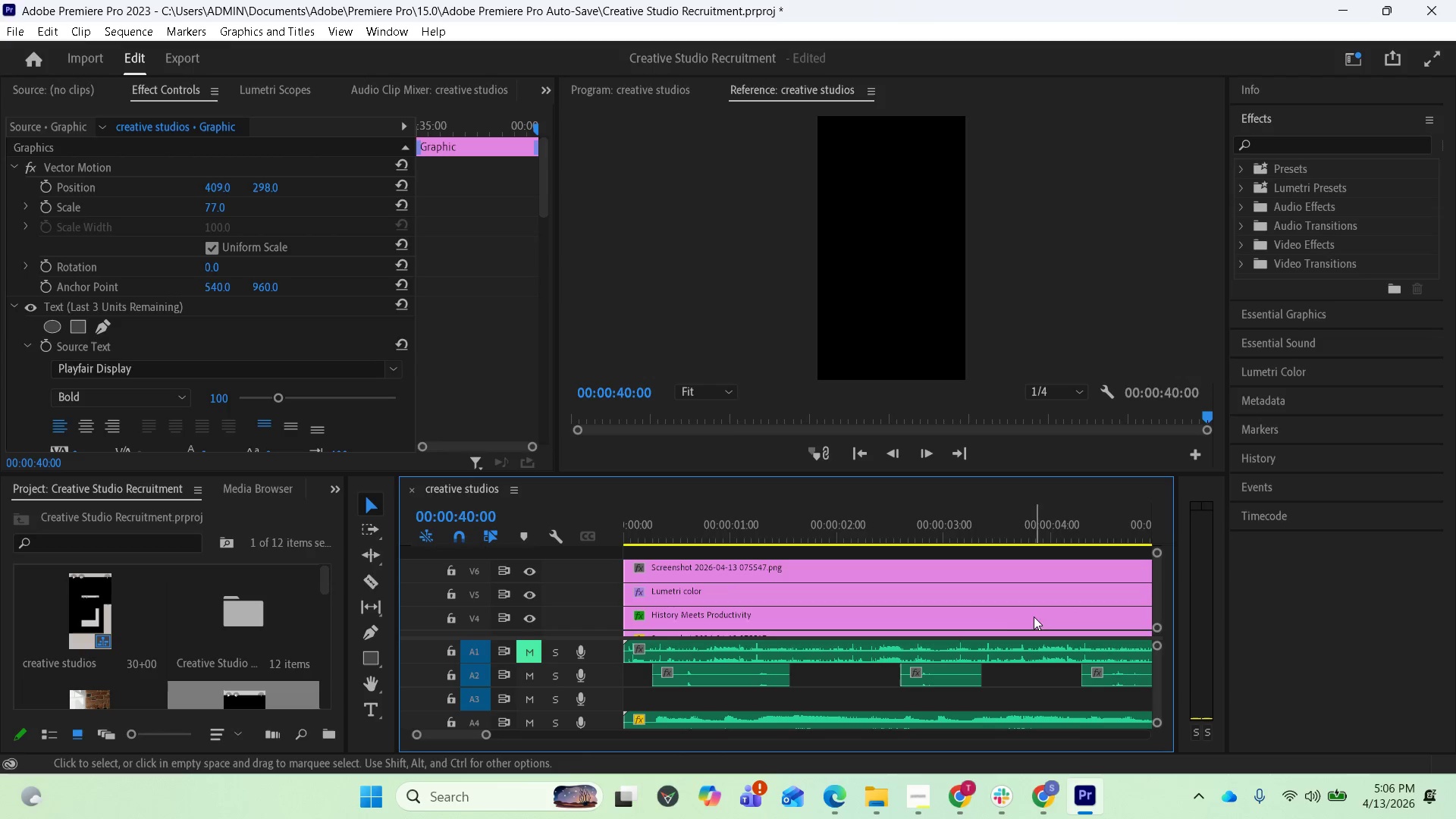 
key(Control+Z)
 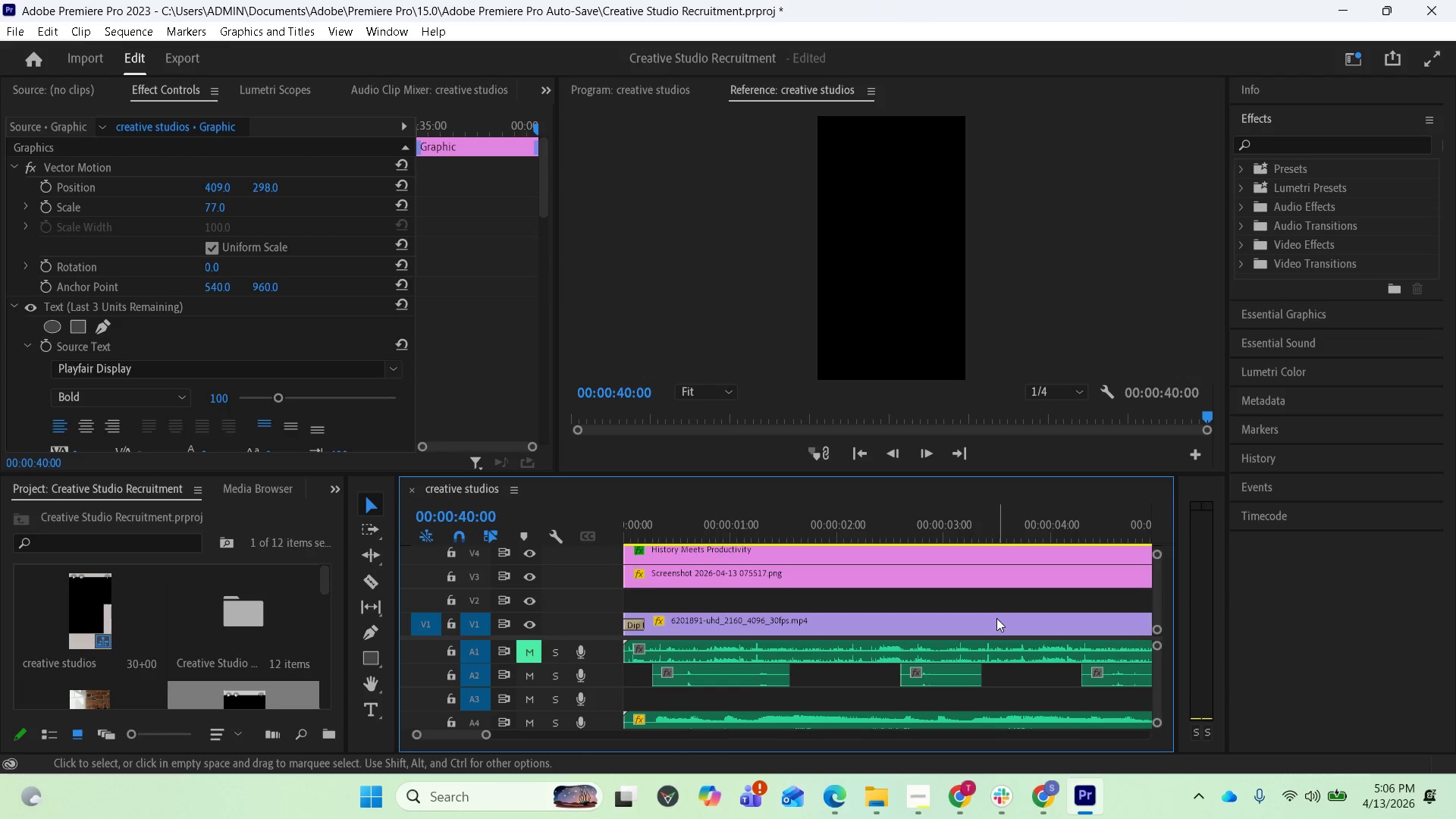 
scroll: coordinate [1068, 597], scroll_direction: none, amount: 0.0
 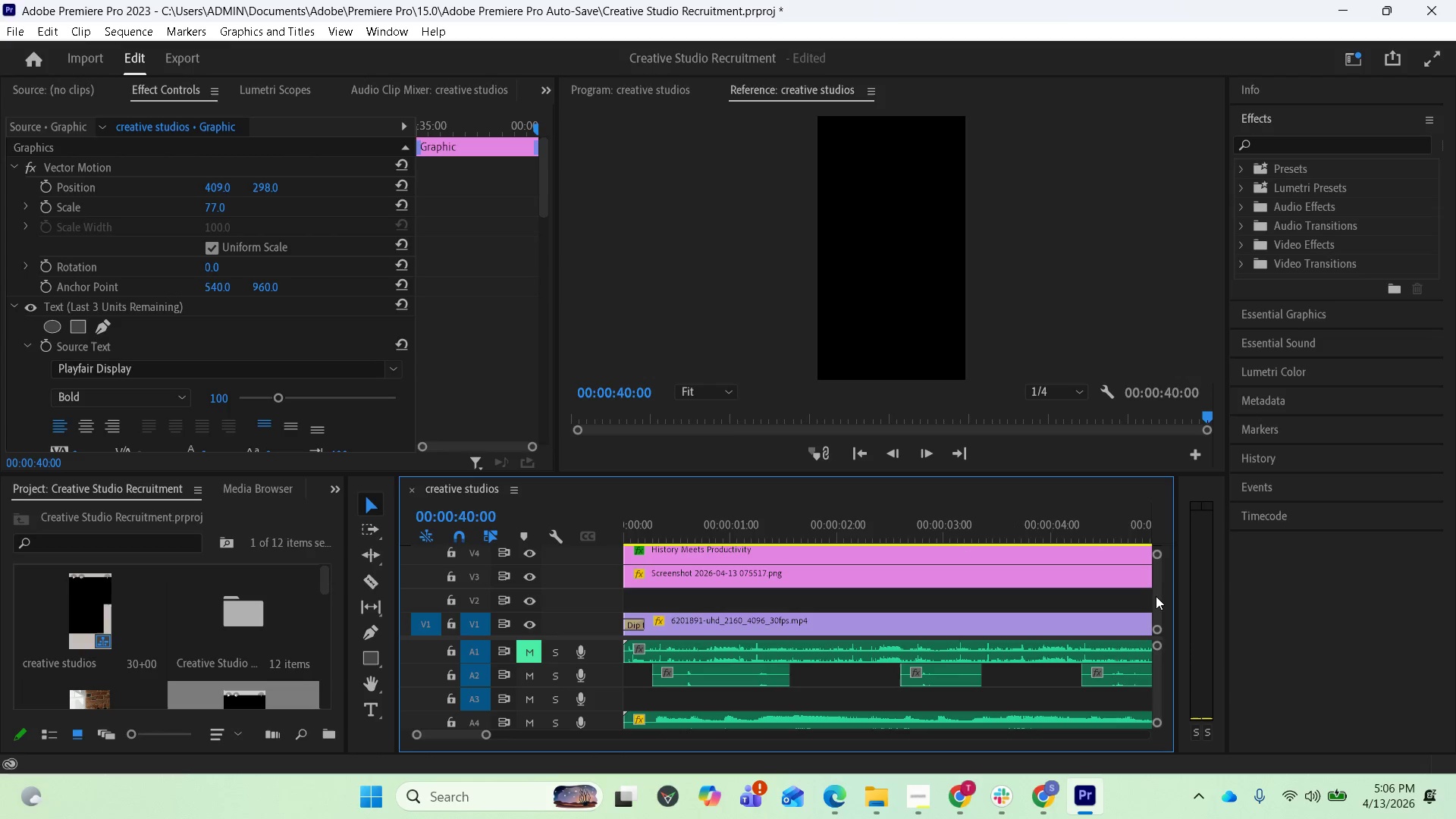 
left_click_drag(start_coordinate=[1156, 590], to_coordinate=[1152, 566])
 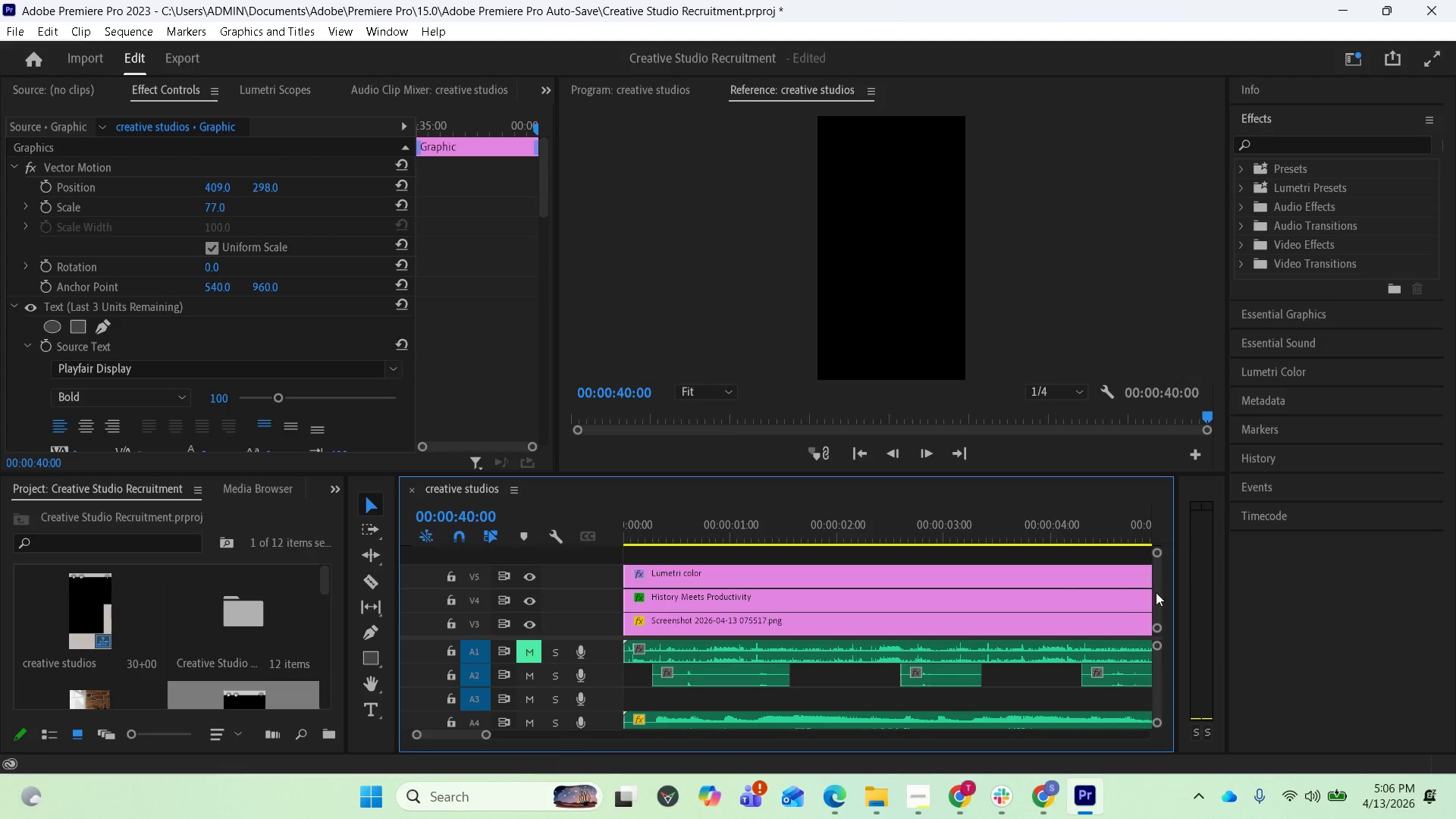 
left_click_drag(start_coordinate=[1159, 585], to_coordinate=[1155, 569])
 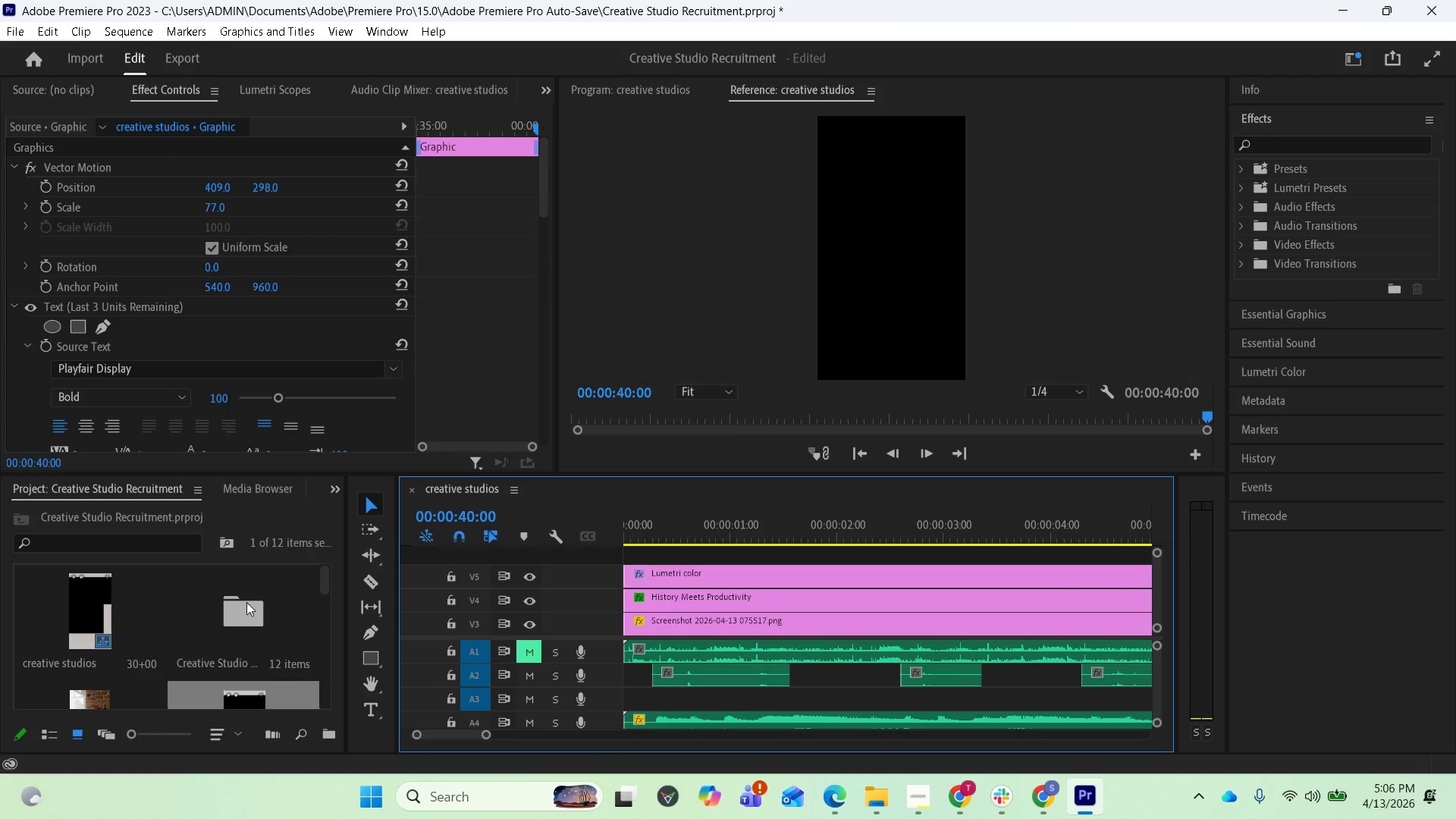 
scroll: coordinate [228, 629], scroll_direction: down, amount: 1.0
 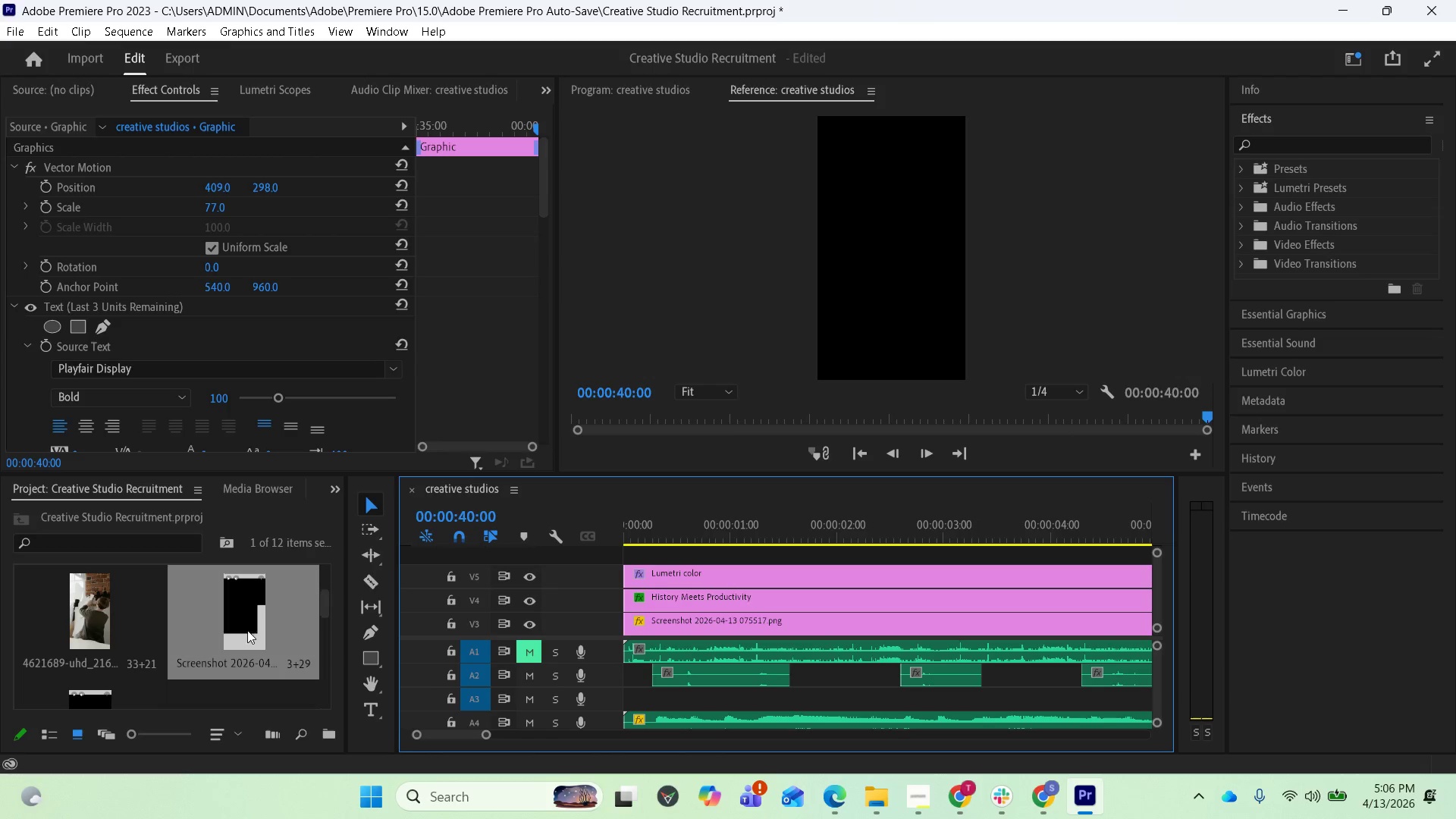 
left_click_drag(start_coordinate=[247, 631], to_coordinate=[628, 563])
 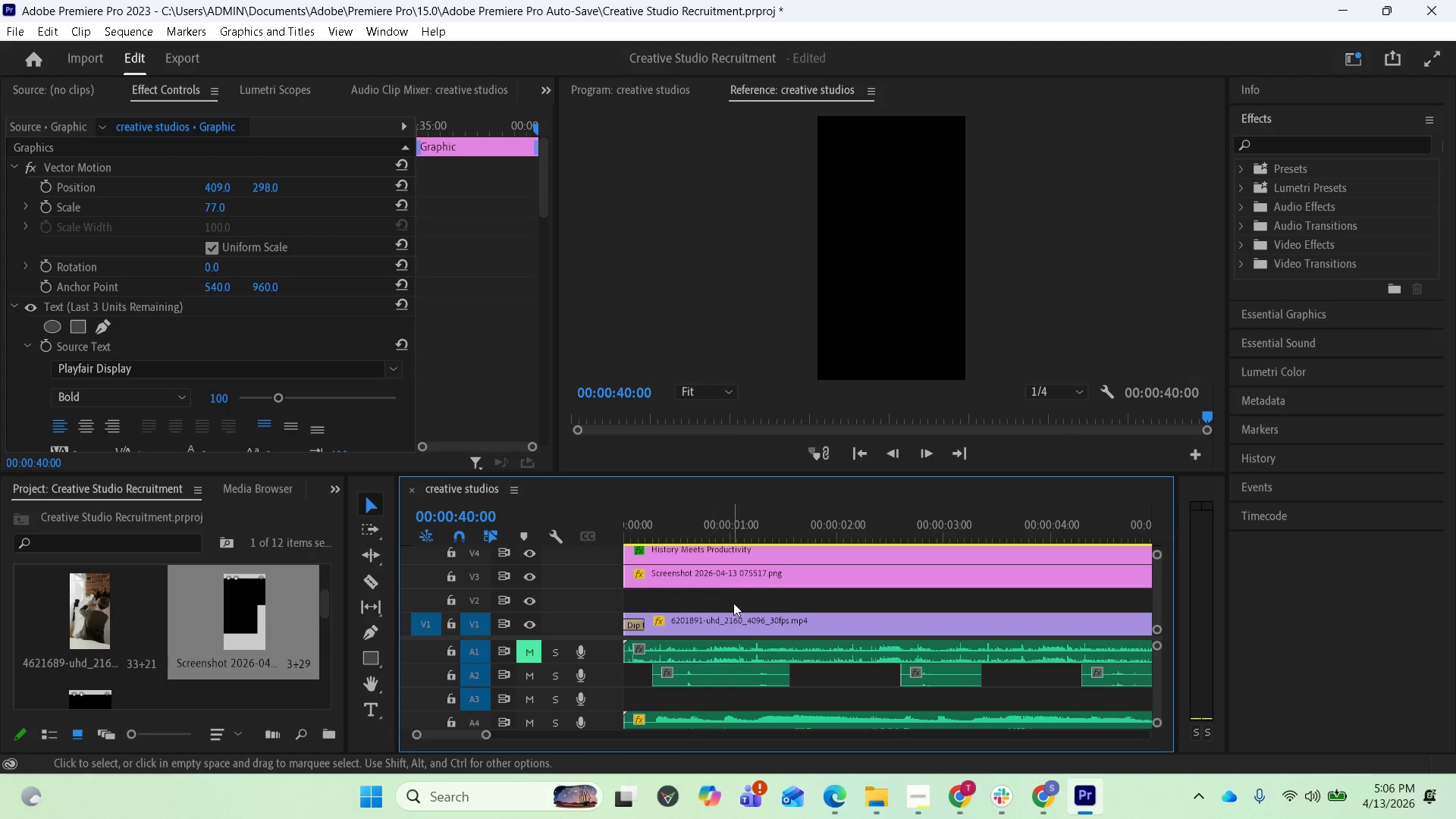 
scroll: coordinate [795, 619], scroll_direction: up, amount: 4.0
 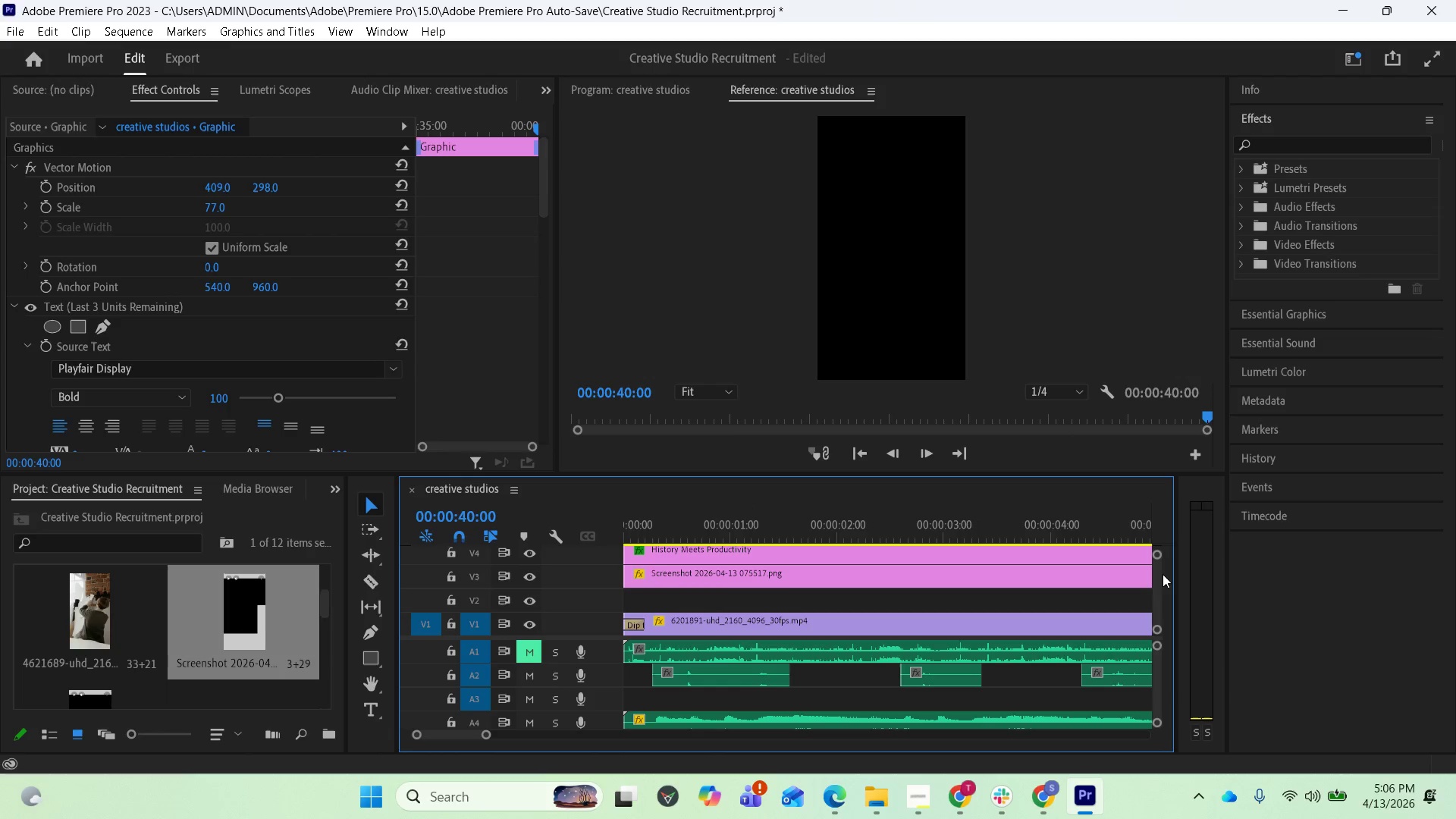 
left_click_drag(start_coordinate=[1163, 575], to_coordinate=[1157, 569])
 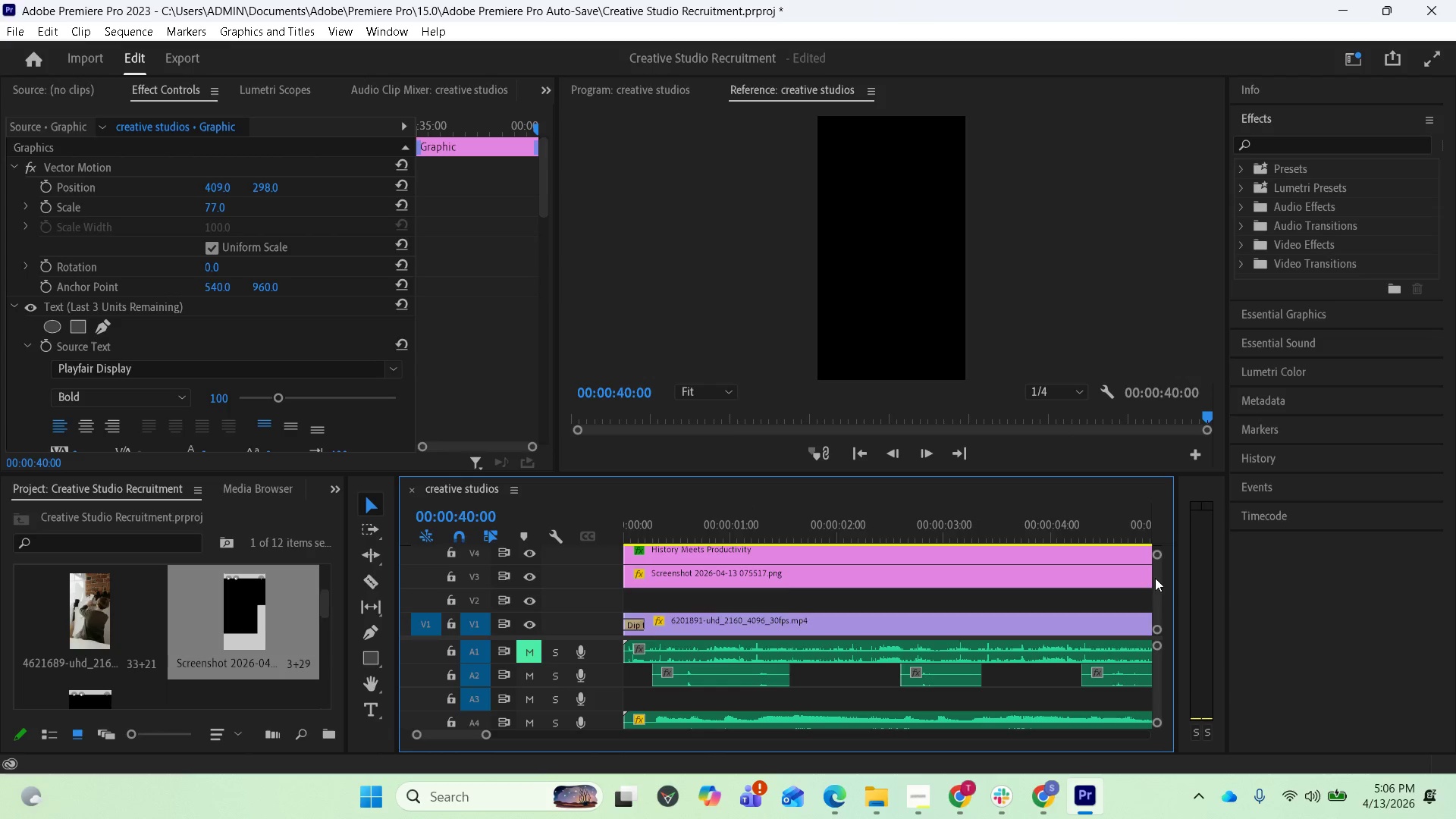 
left_click_drag(start_coordinate=[1155, 578], to_coordinate=[1154, 555])
 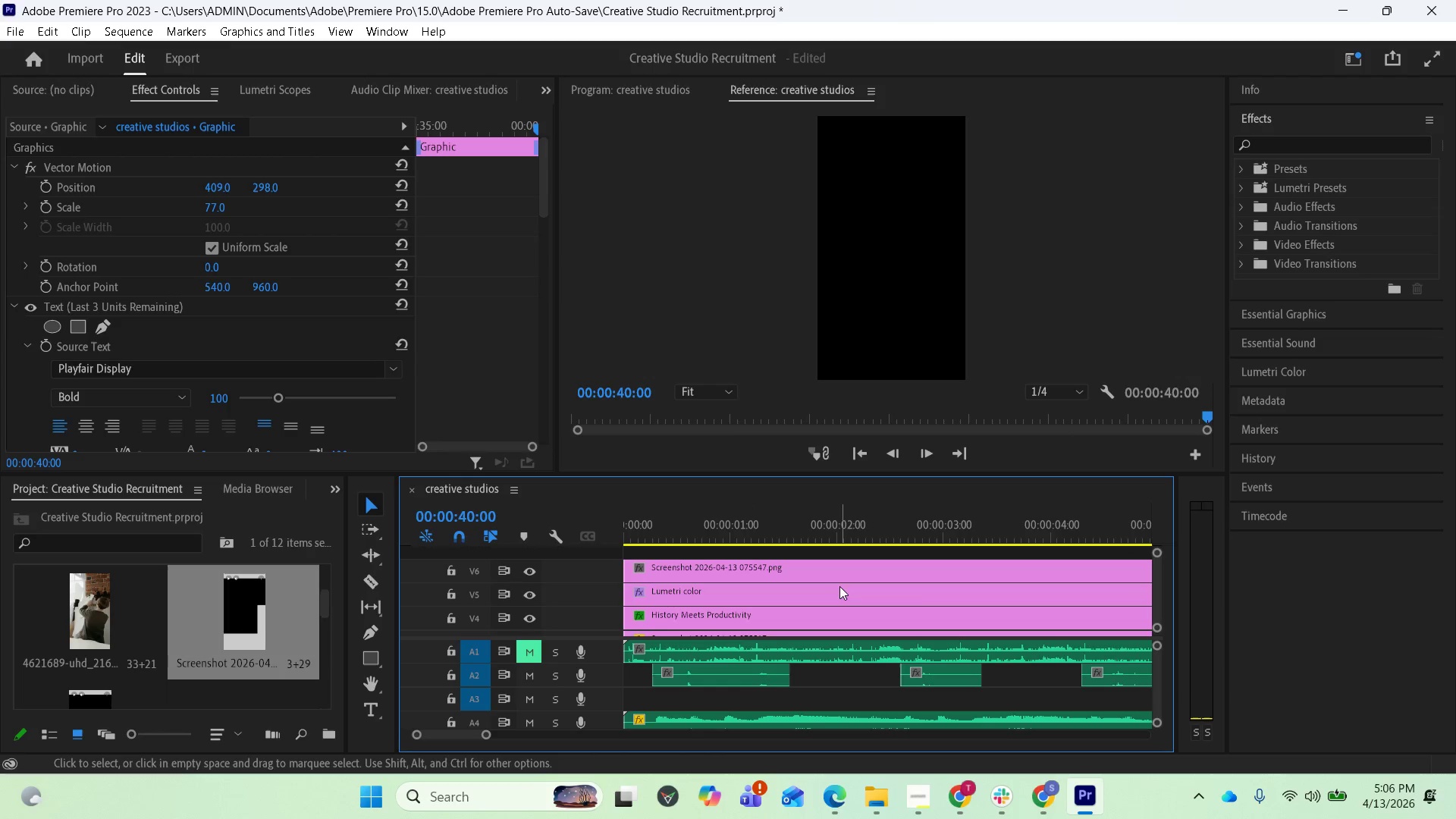 
left_click([821, 573])
 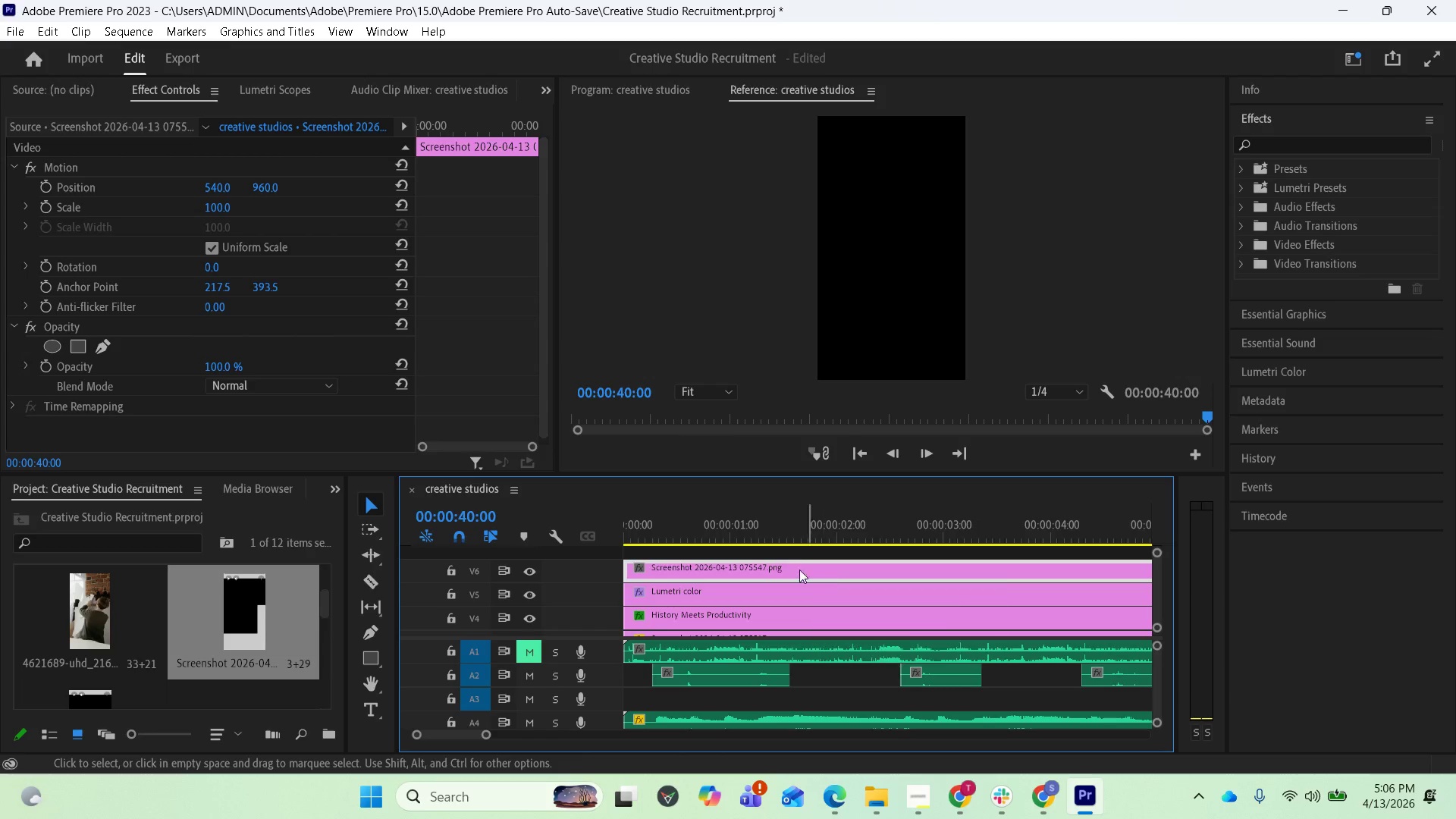 
left_click([694, 532])
 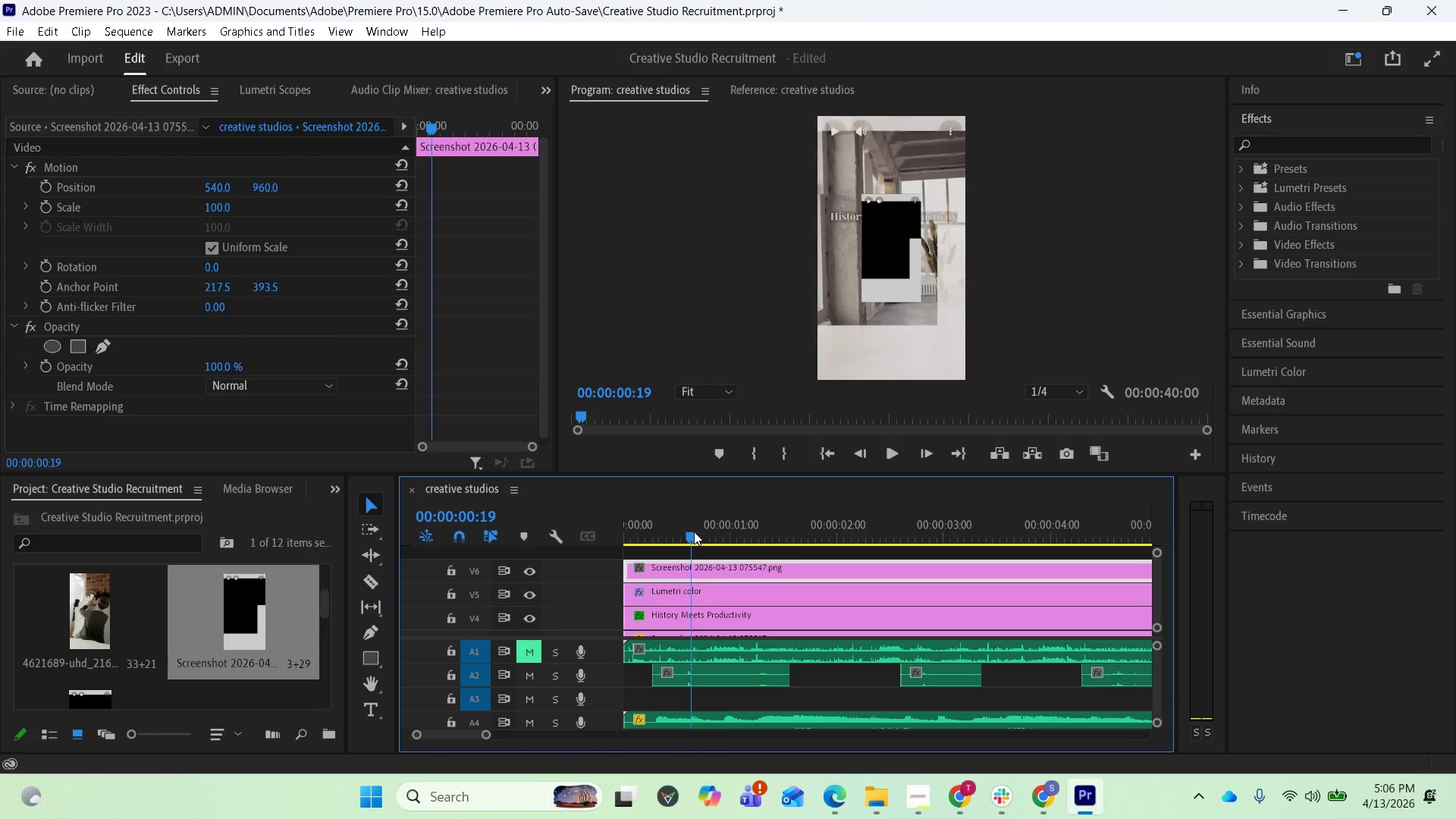 
left_click_drag(start_coordinate=[694, 532], to_coordinate=[702, 532])
 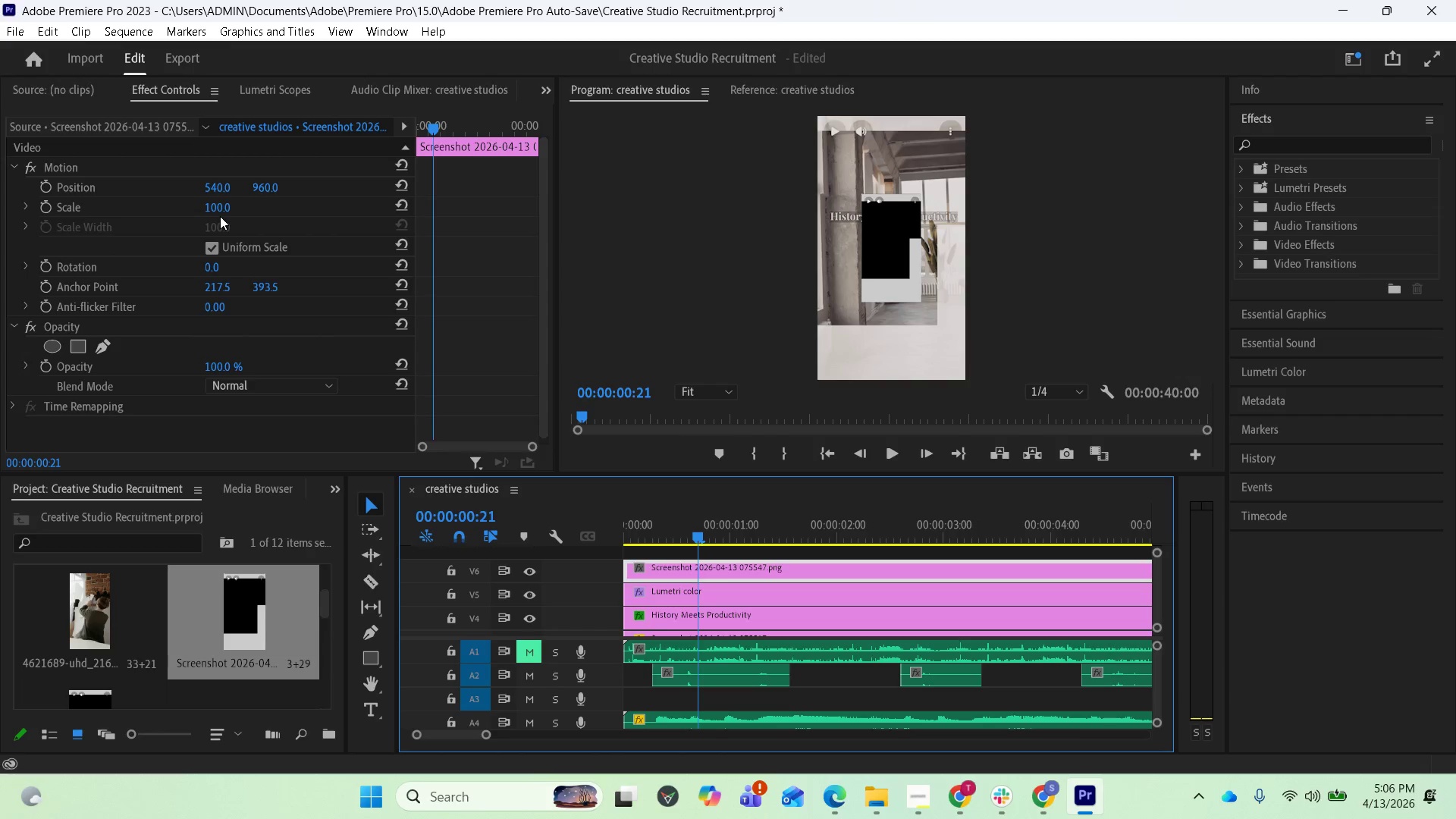 
left_click_drag(start_coordinate=[218, 209], to_coordinate=[388, 223])
 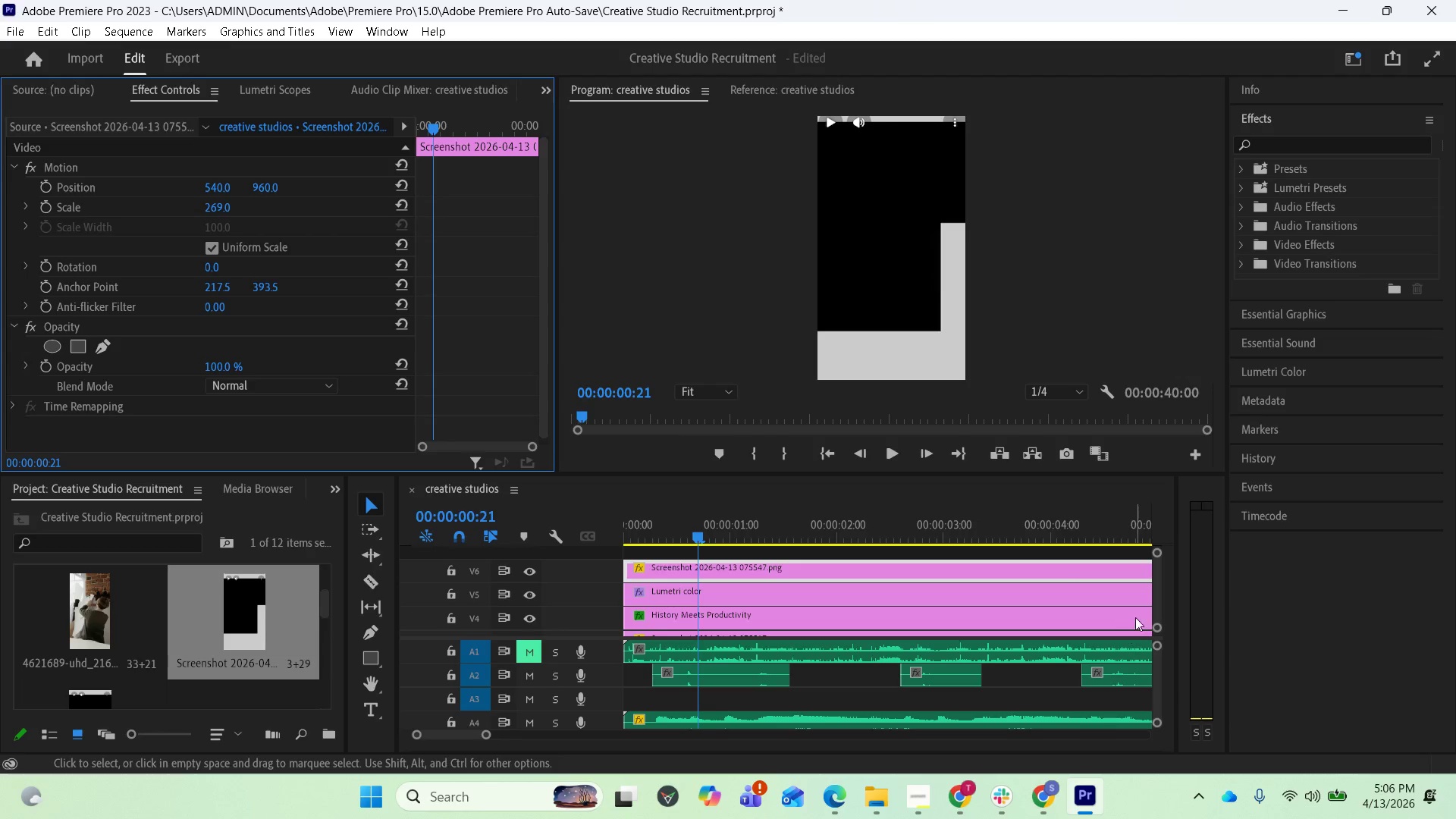 
left_click_drag(start_coordinate=[1154, 596], to_coordinate=[1152, 609])
 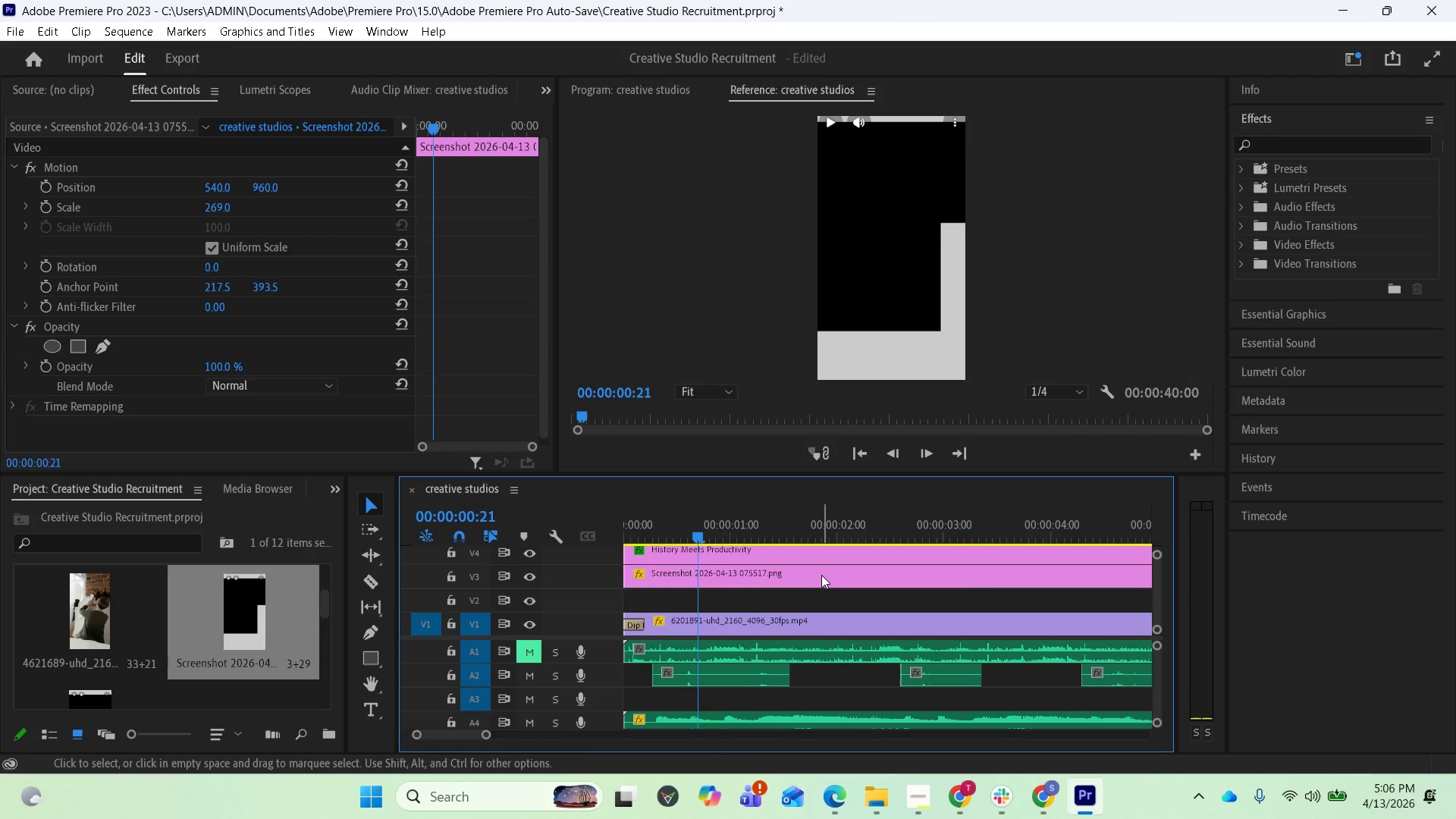 
left_click([821, 575])
 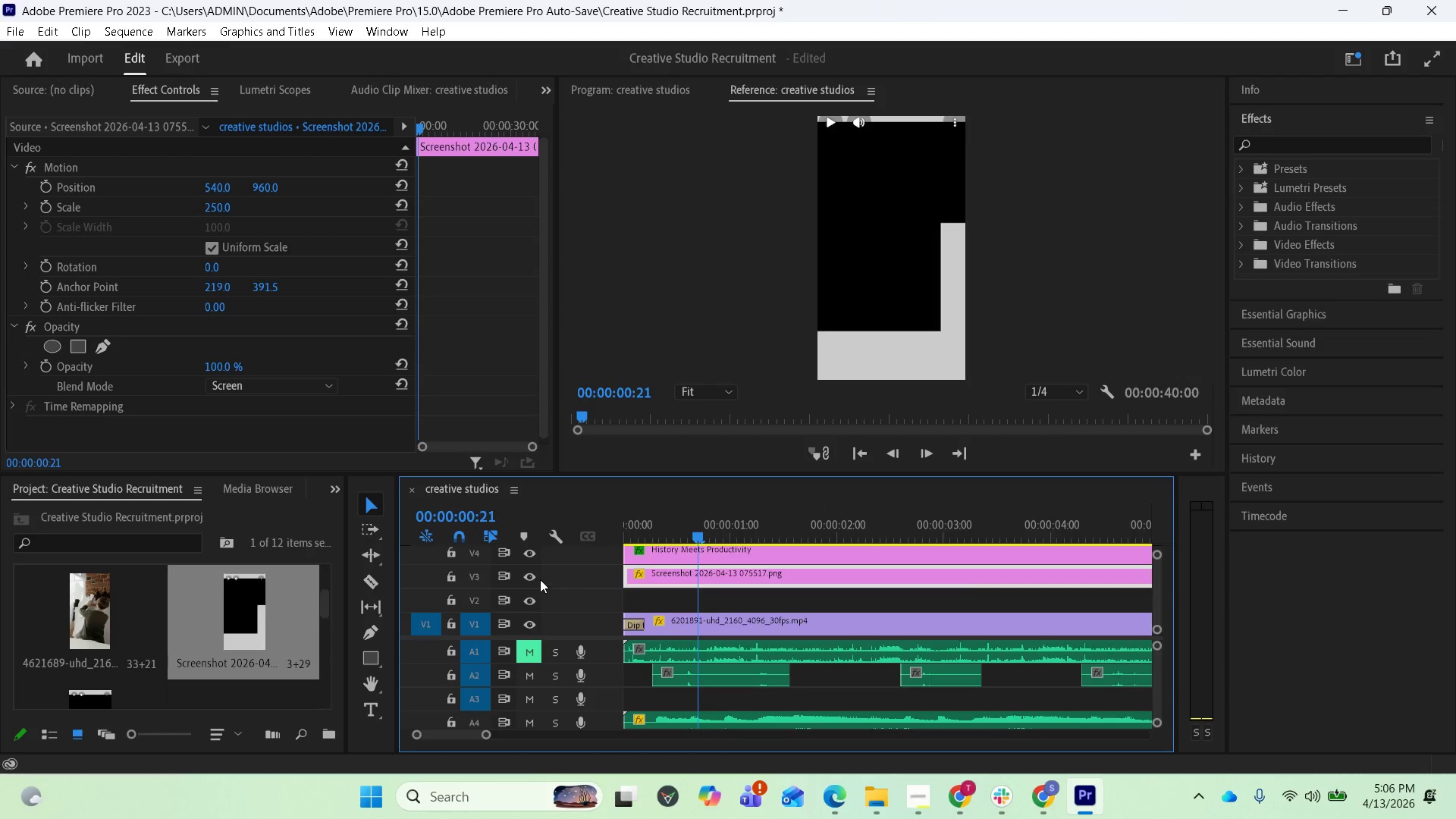 
wait(5.5)
 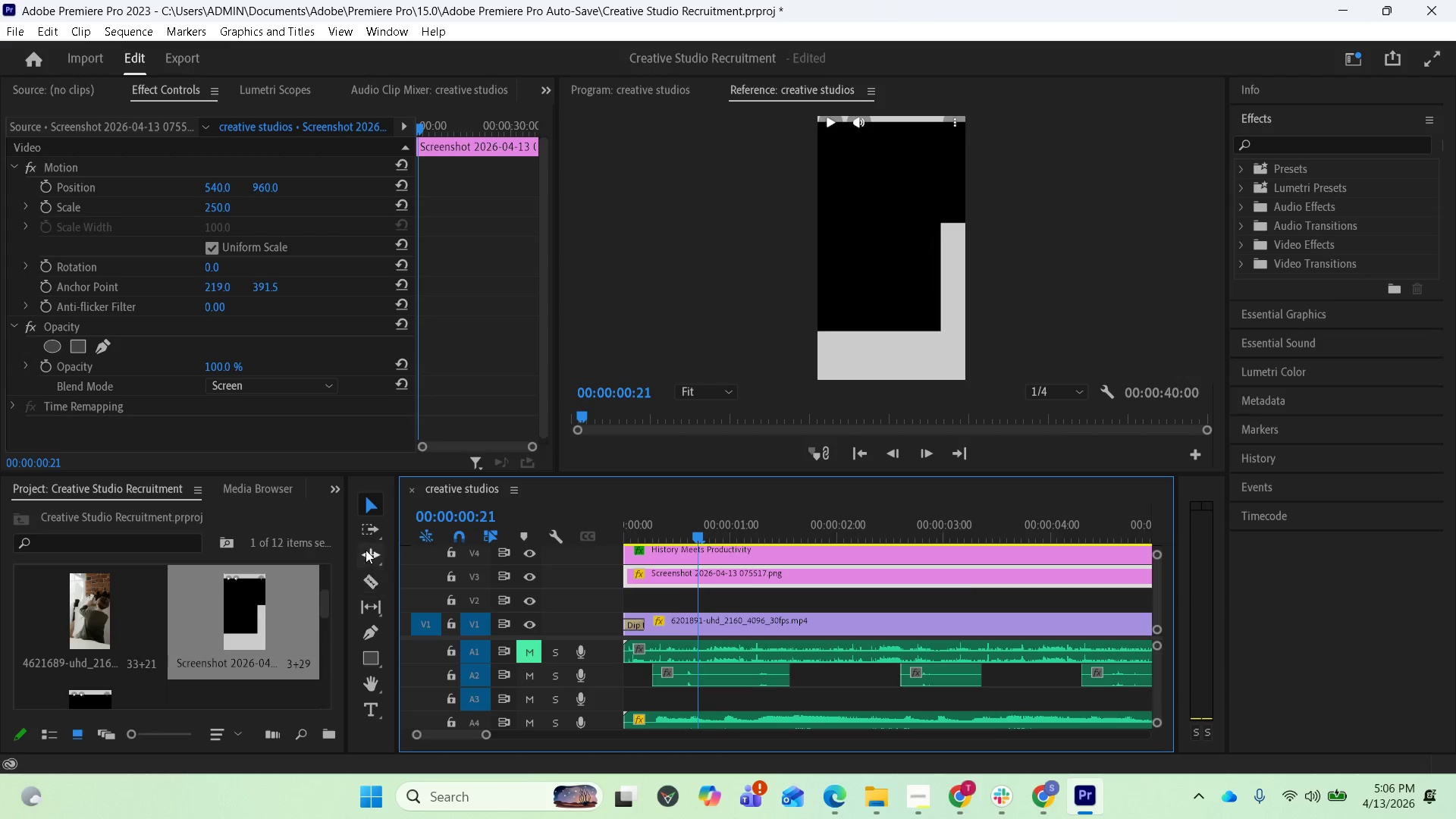 
left_click([529, 574])
 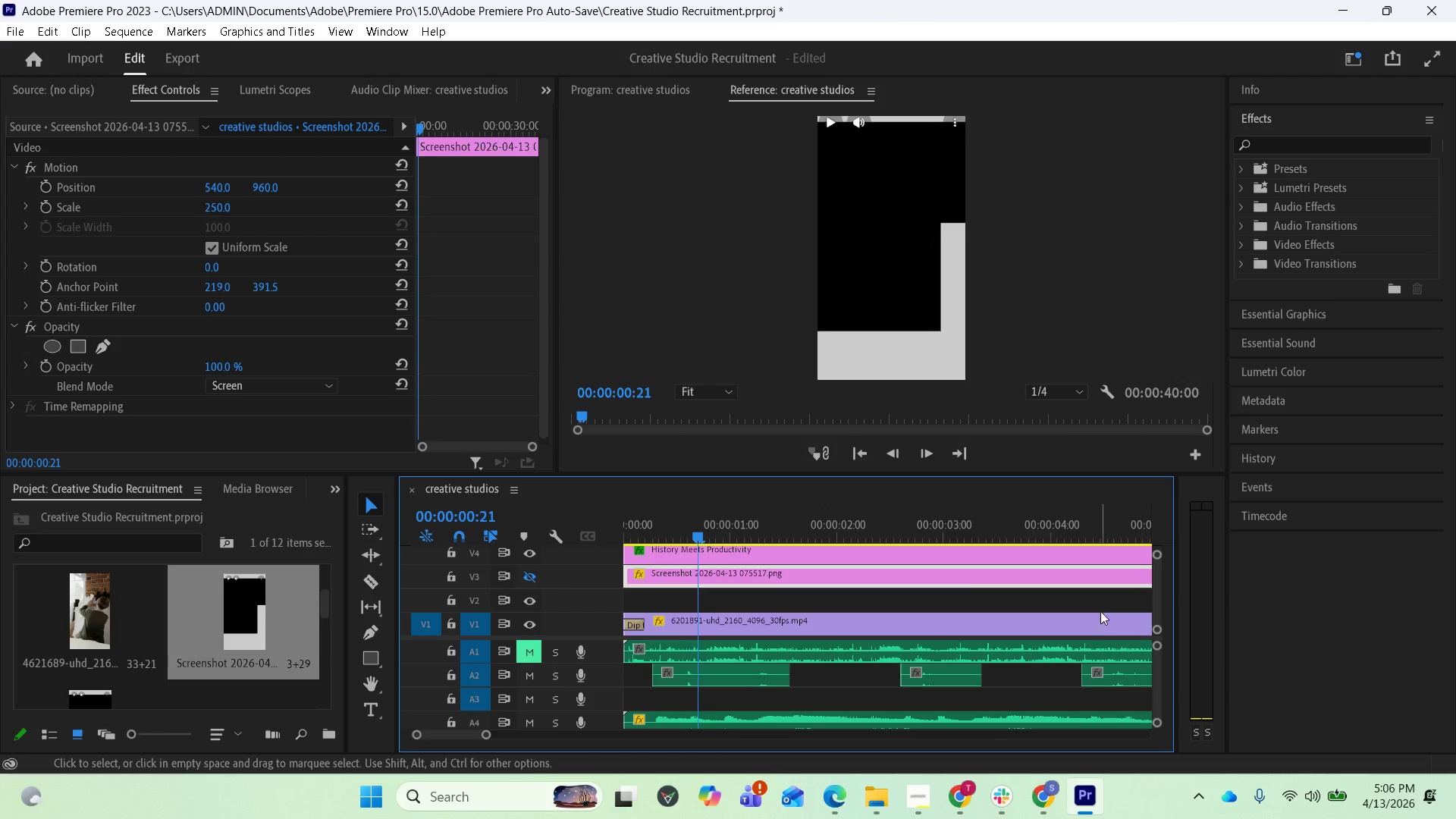 
left_click_drag(start_coordinate=[1155, 588], to_coordinate=[1155, 574])
 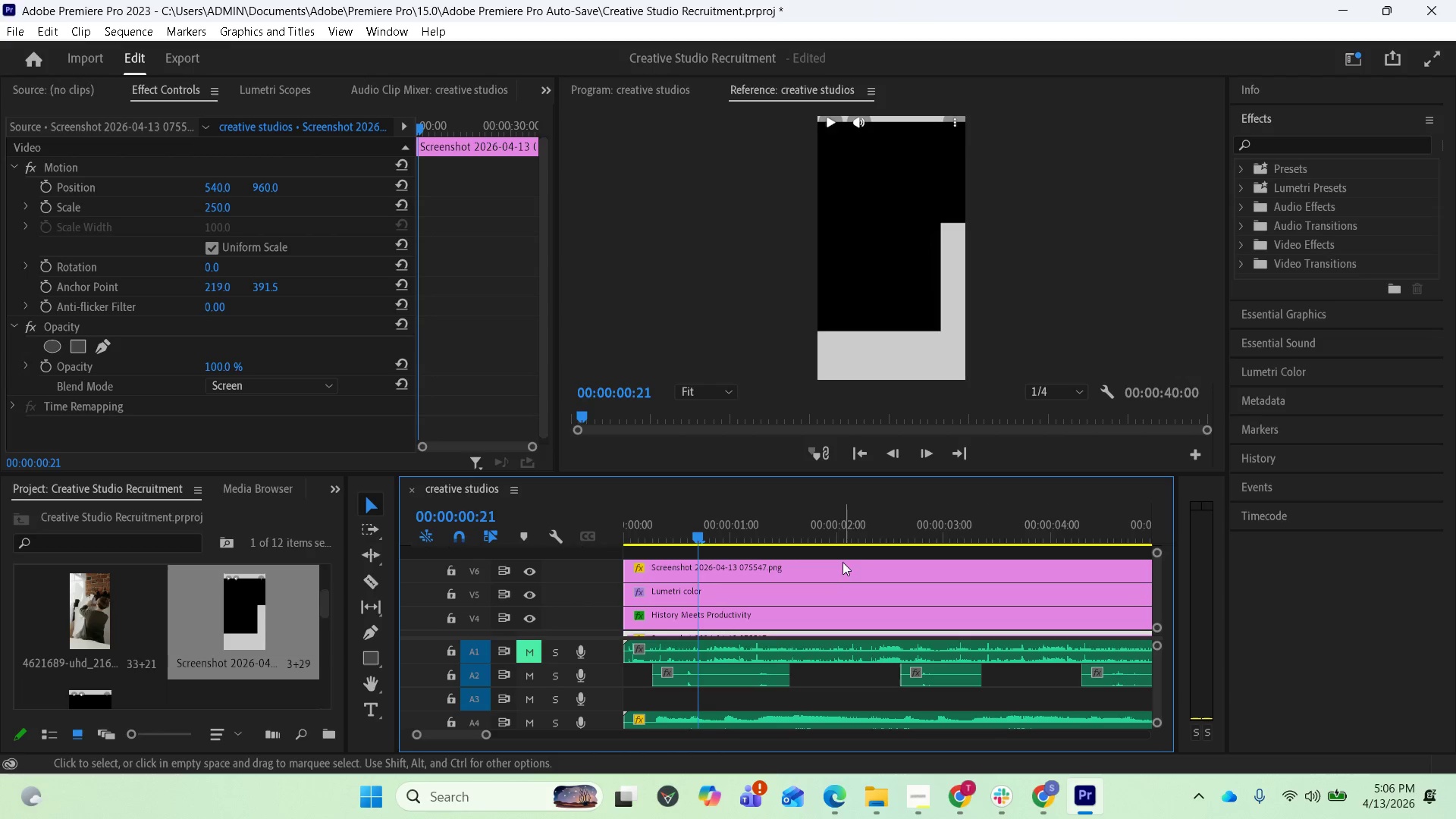 
left_click([843, 561])
 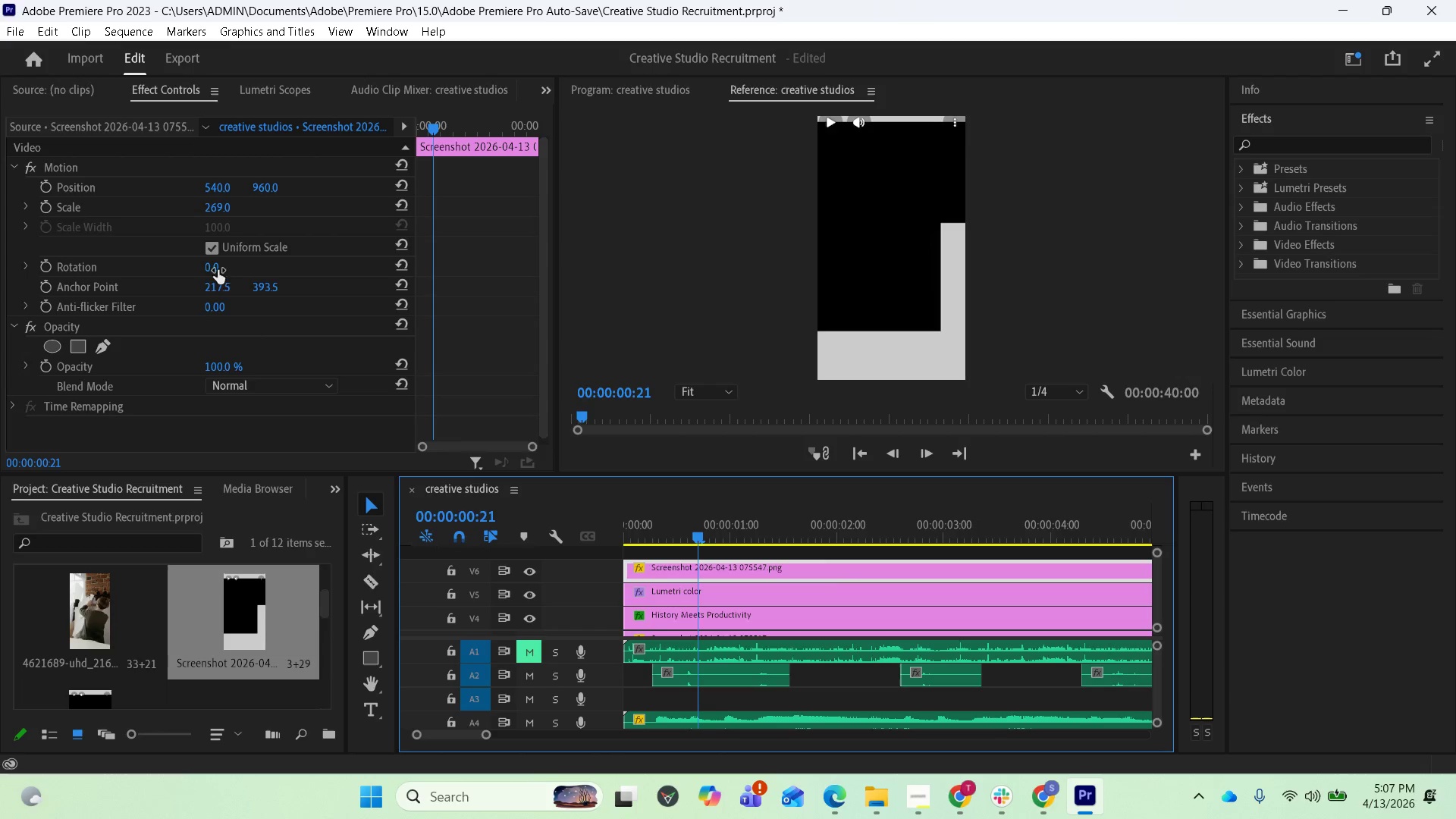 
wait(9.06)
 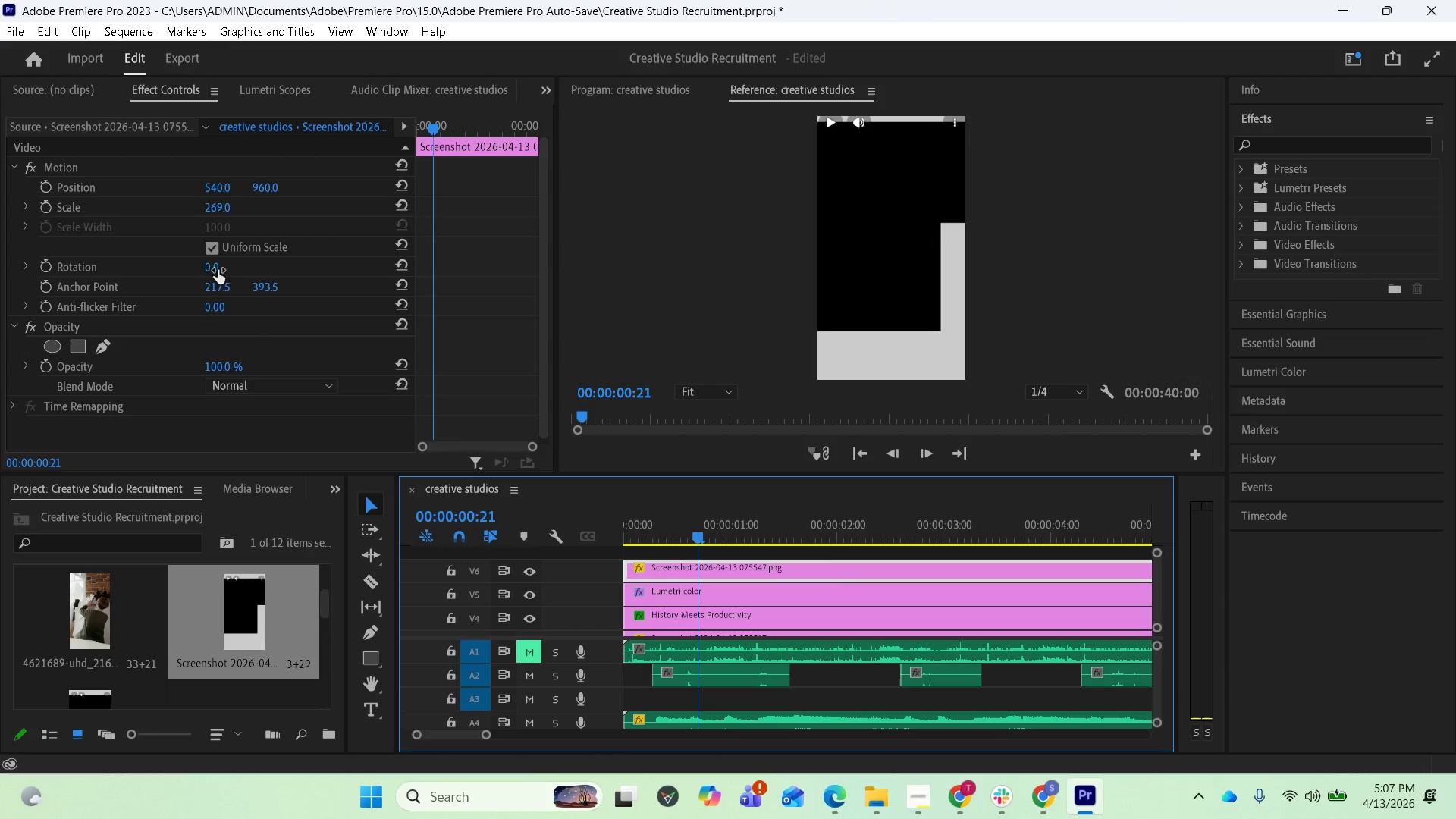 
left_click([236, 380])
 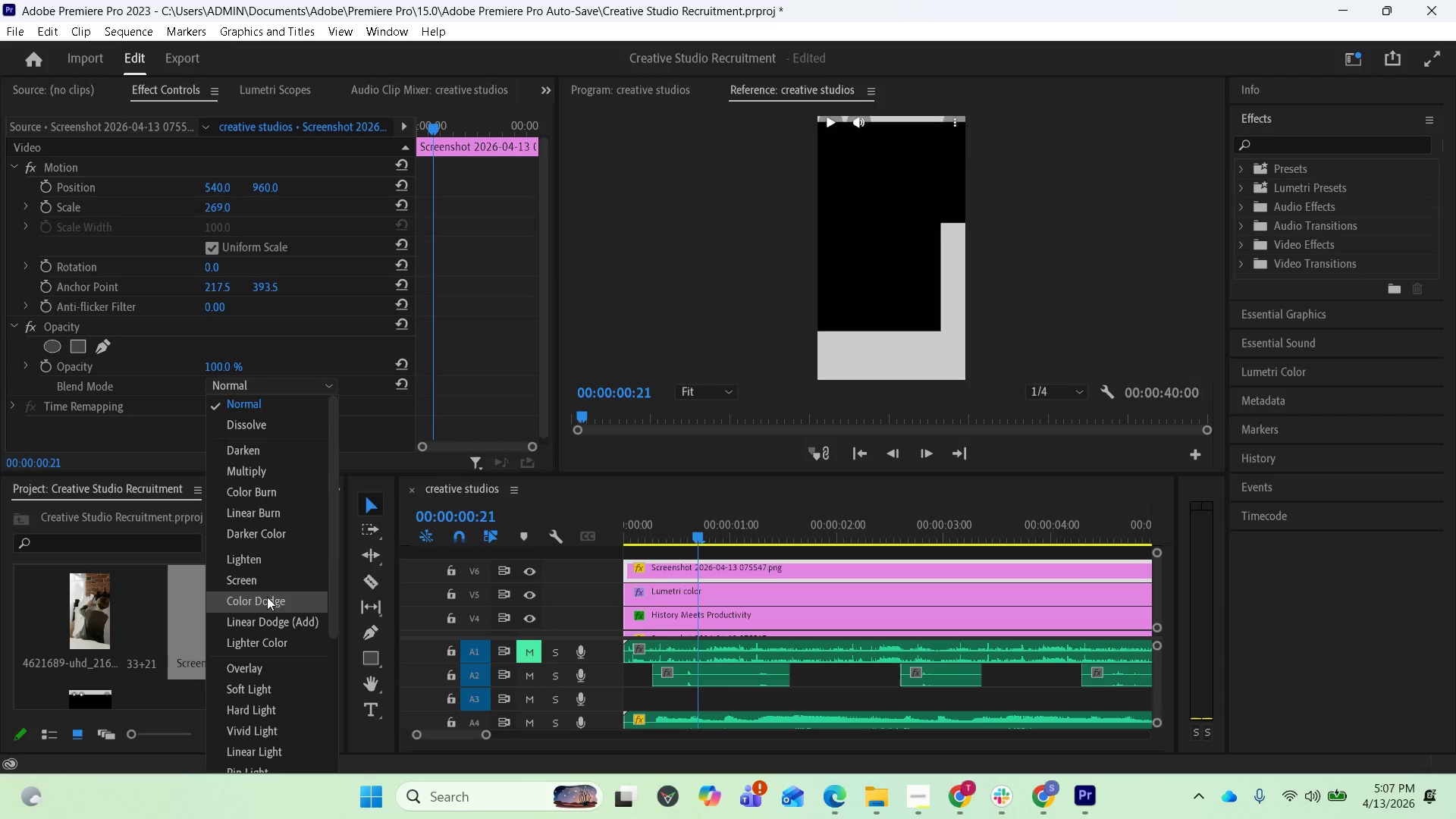 
left_click([262, 584])
 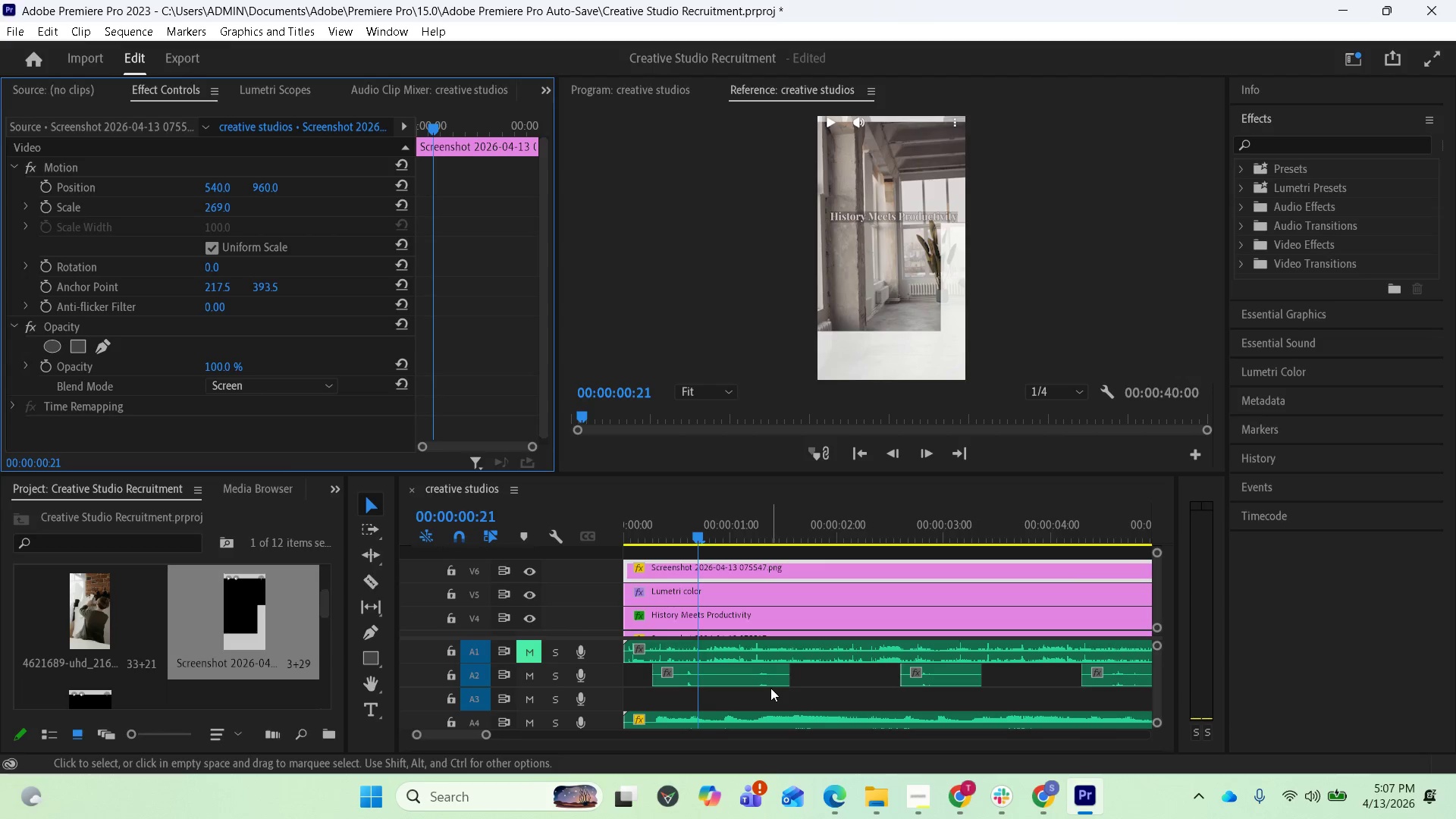 
wait(5.8)
 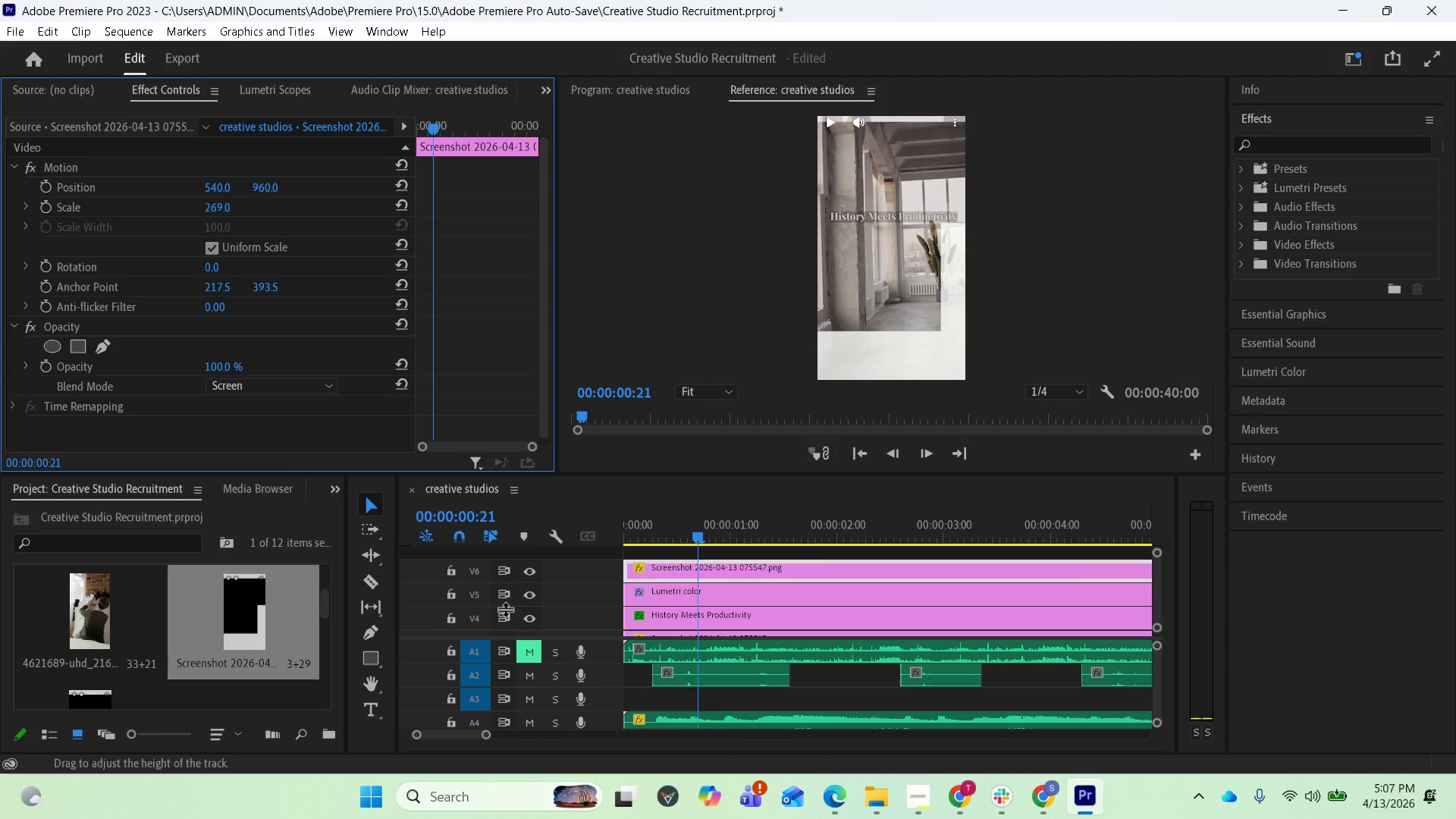 
scroll: coordinate [764, 678], scroll_direction: up, amount: 1.0
 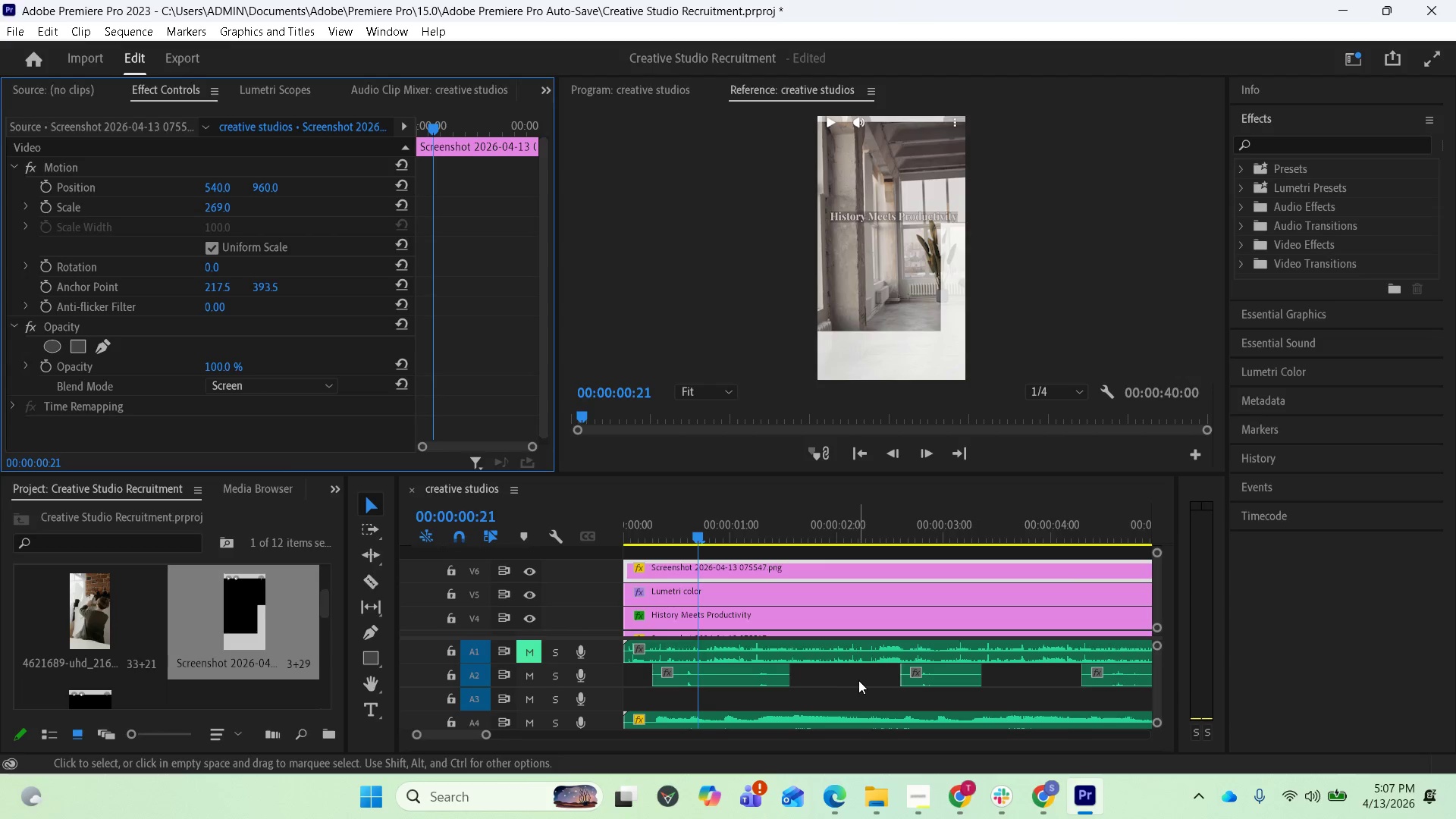 
key(Space)
 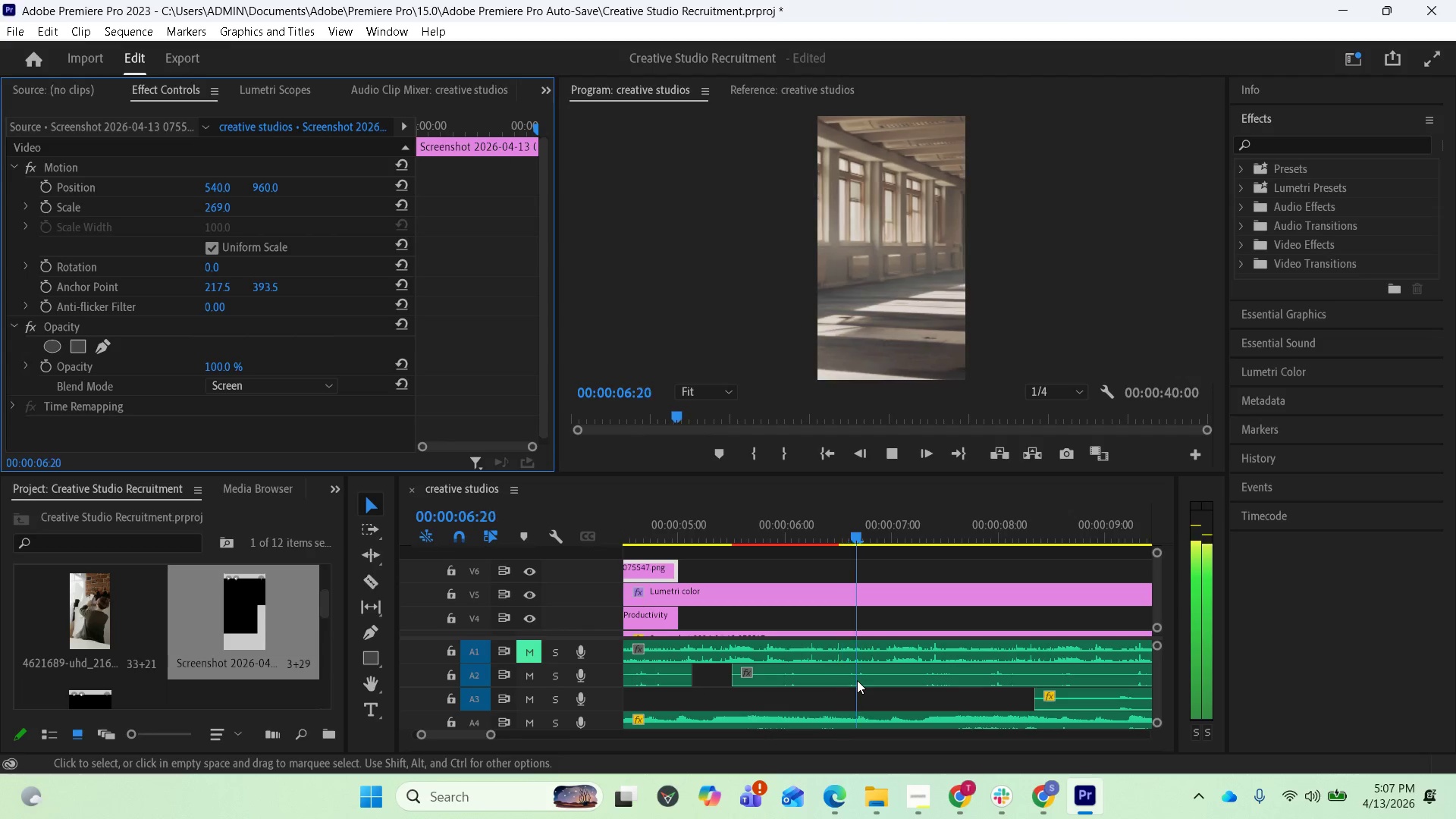 
wait(11.08)
 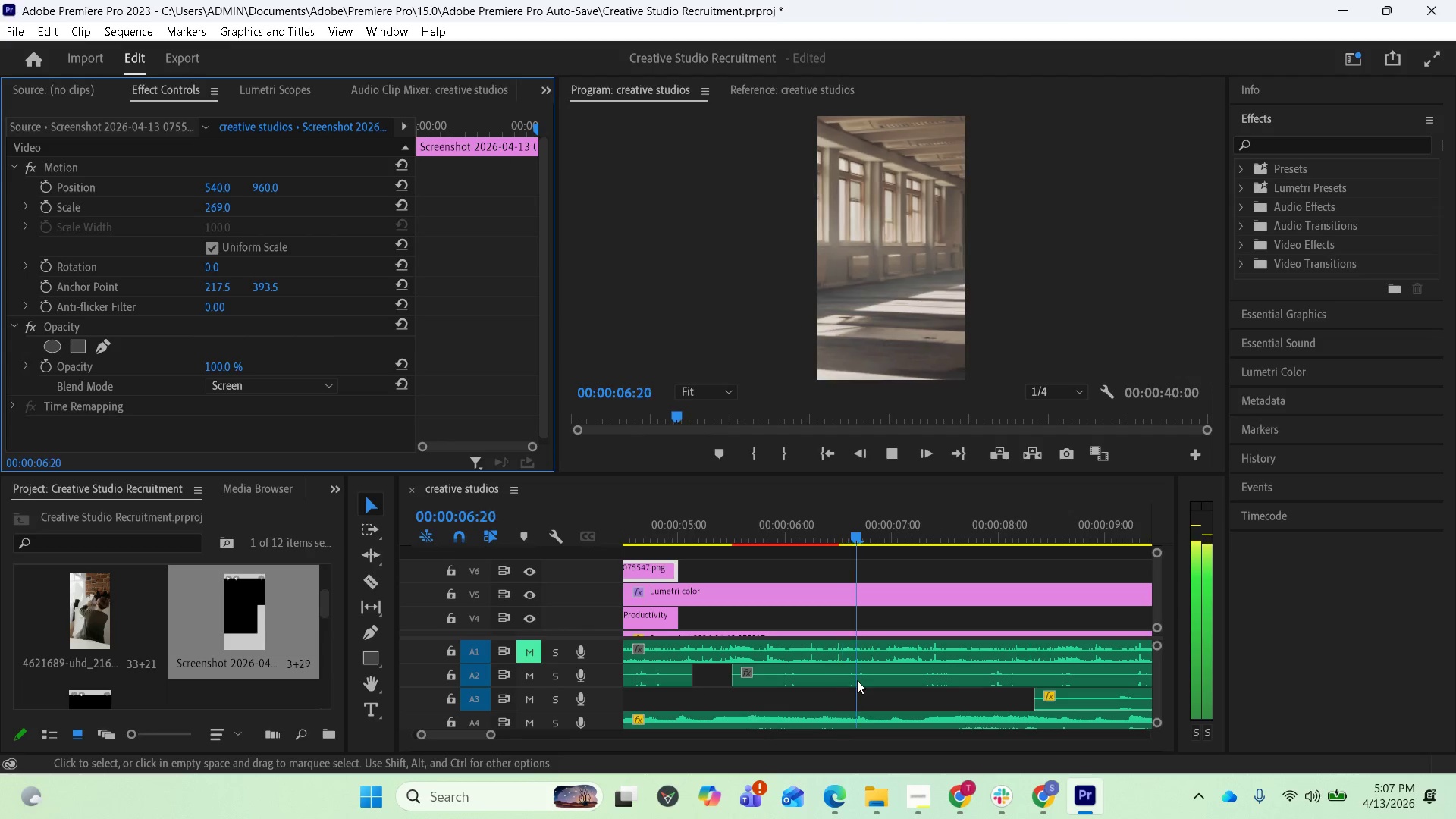 
key(Space)
 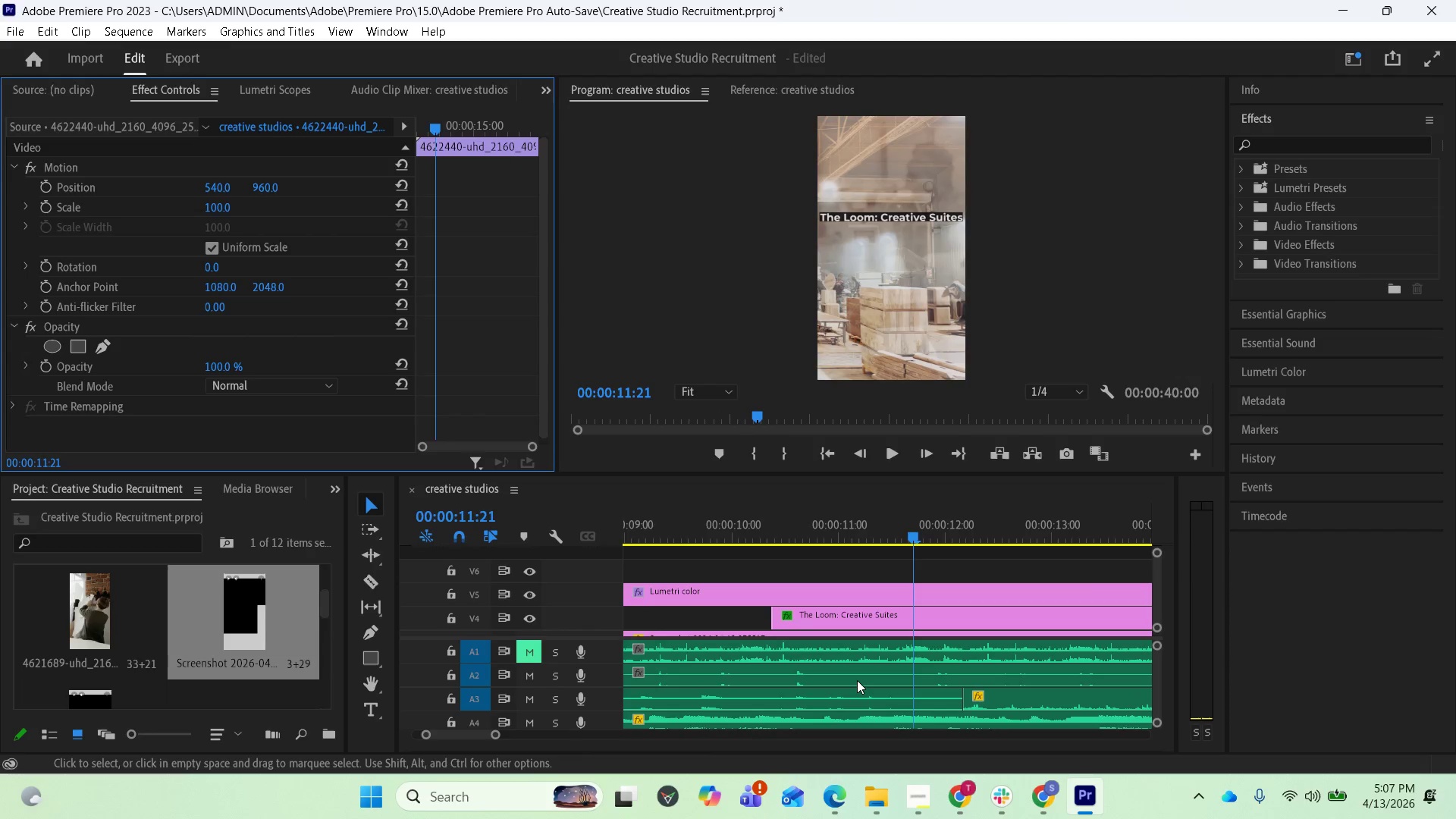 
scroll: coordinate [857, 680], scroll_direction: up, amount: 2.0
 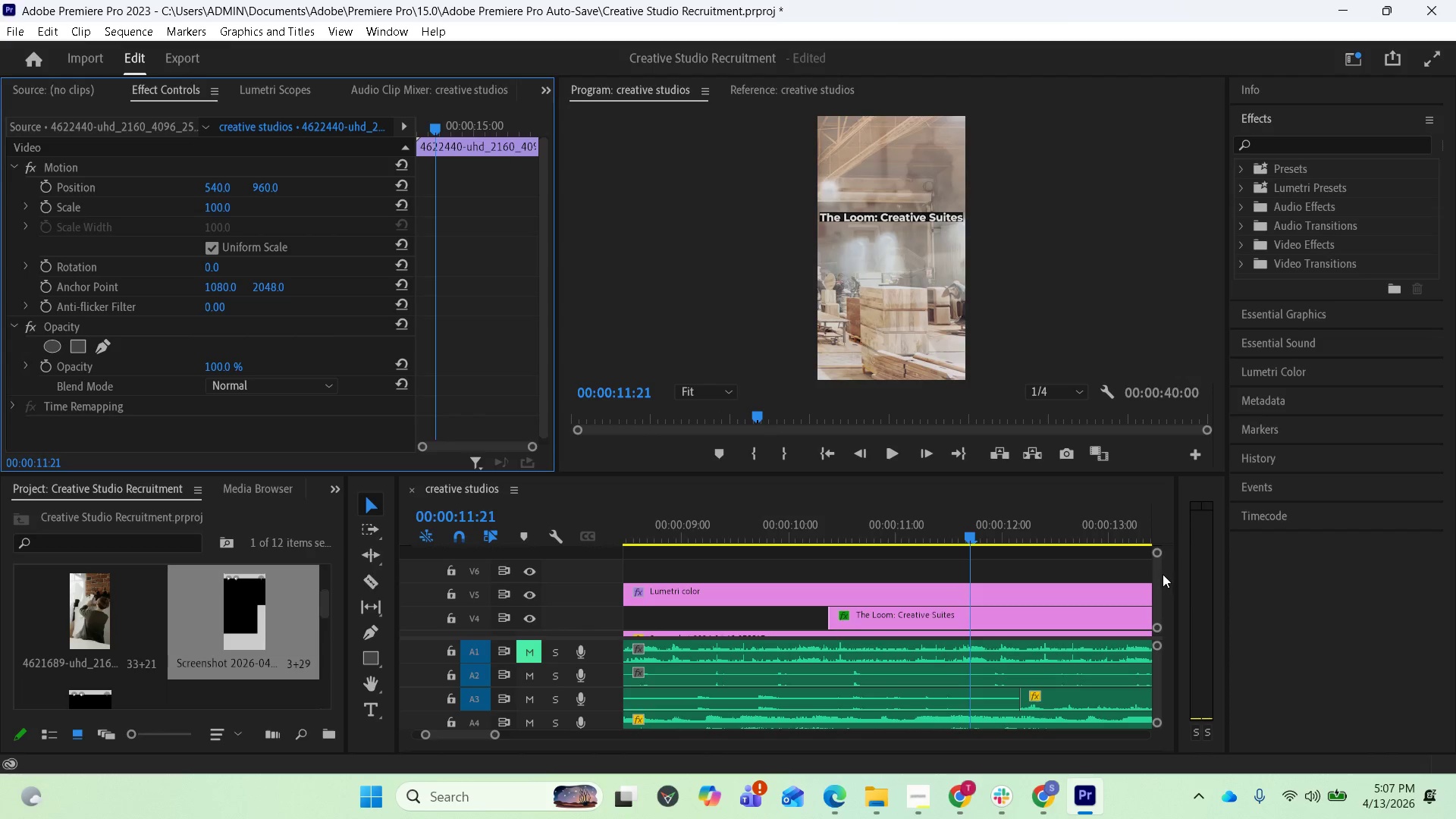 
left_click_drag(start_coordinate=[1160, 574], to_coordinate=[1157, 565])
 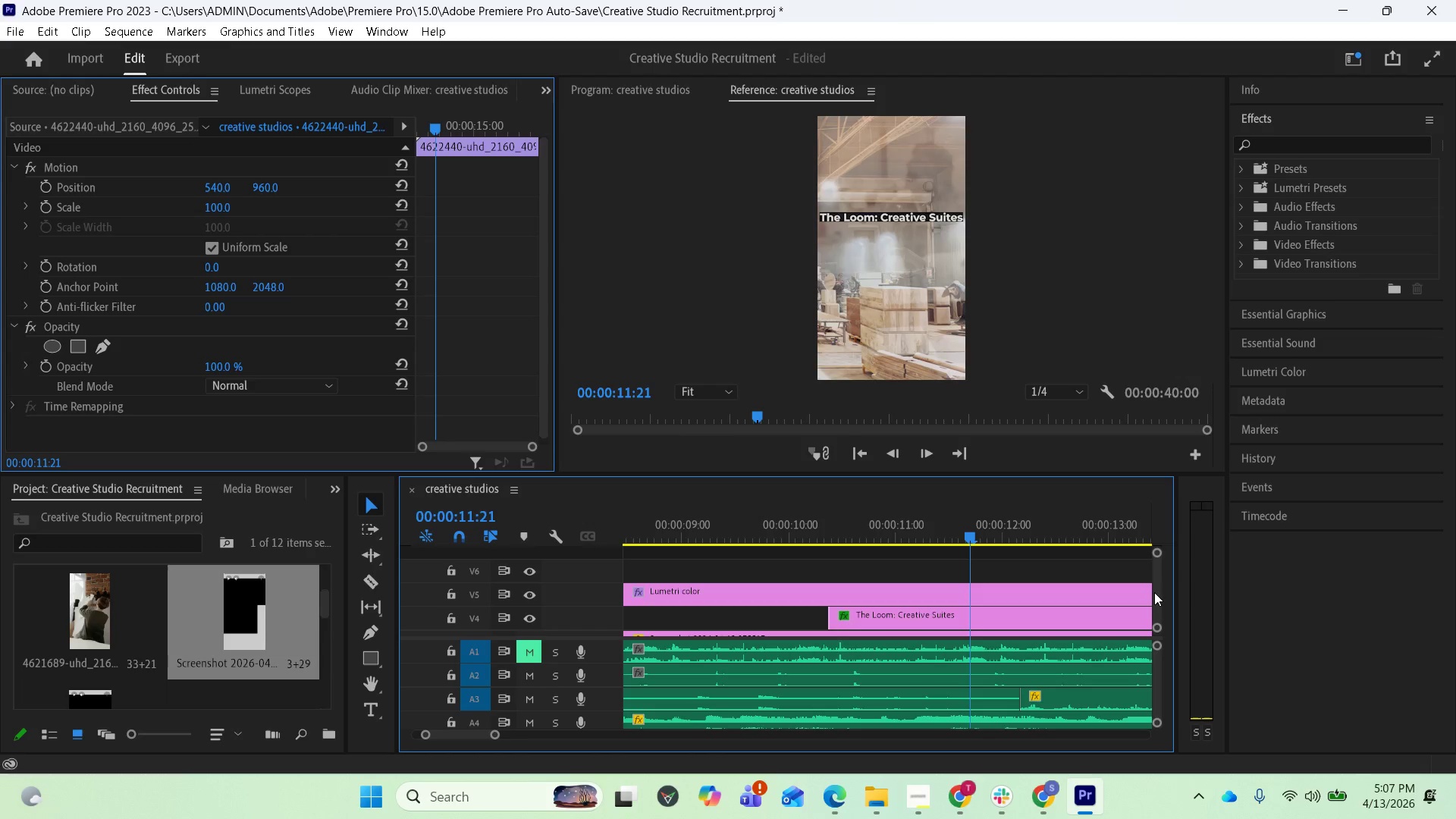 
left_click_drag(start_coordinate=[1156, 592], to_coordinate=[1161, 569])
 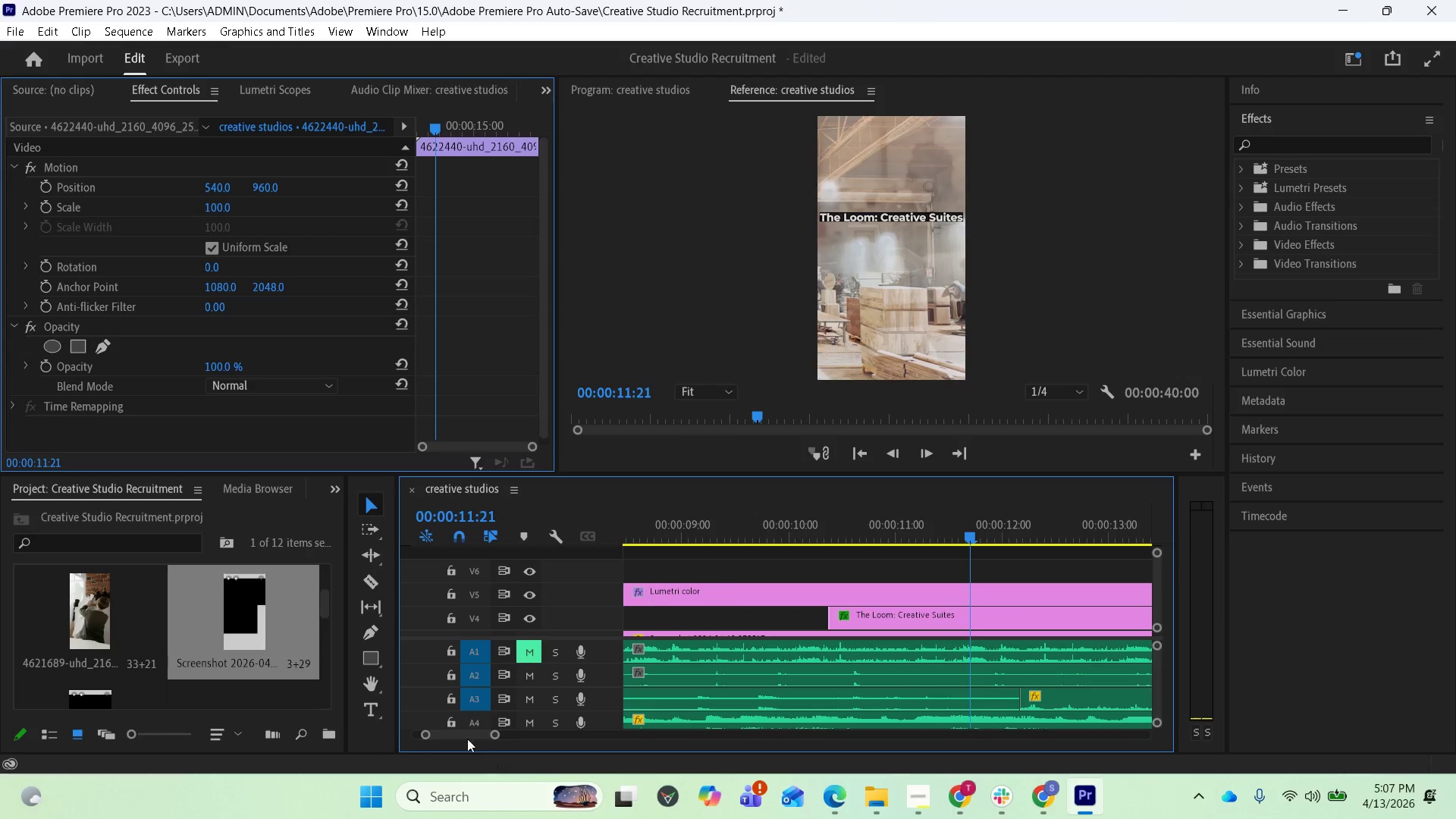 
left_click_drag(start_coordinate=[428, 739], to_coordinate=[416, 737])
 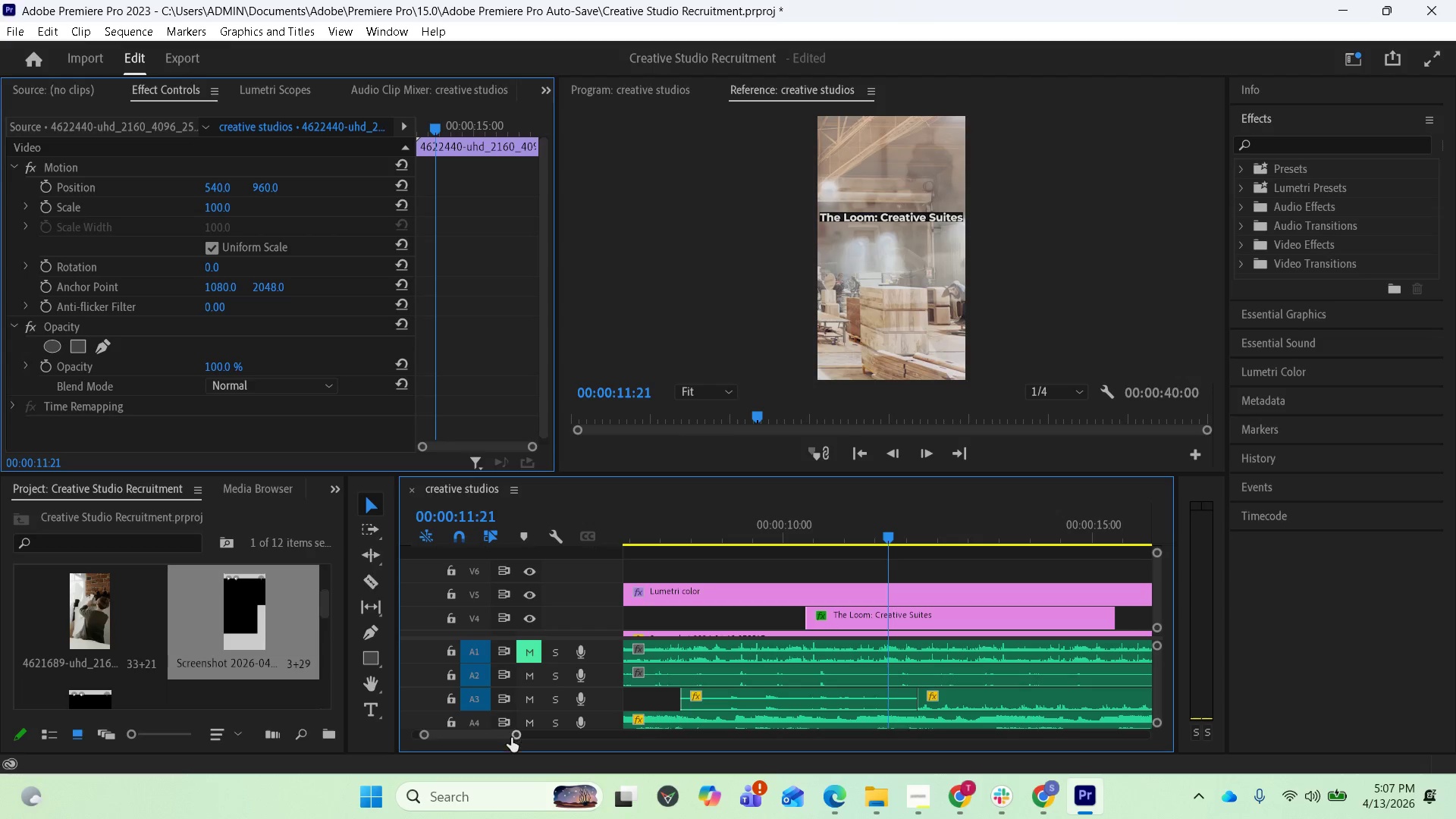 
left_click_drag(start_coordinate=[511, 738], to_coordinate=[541, 737])
 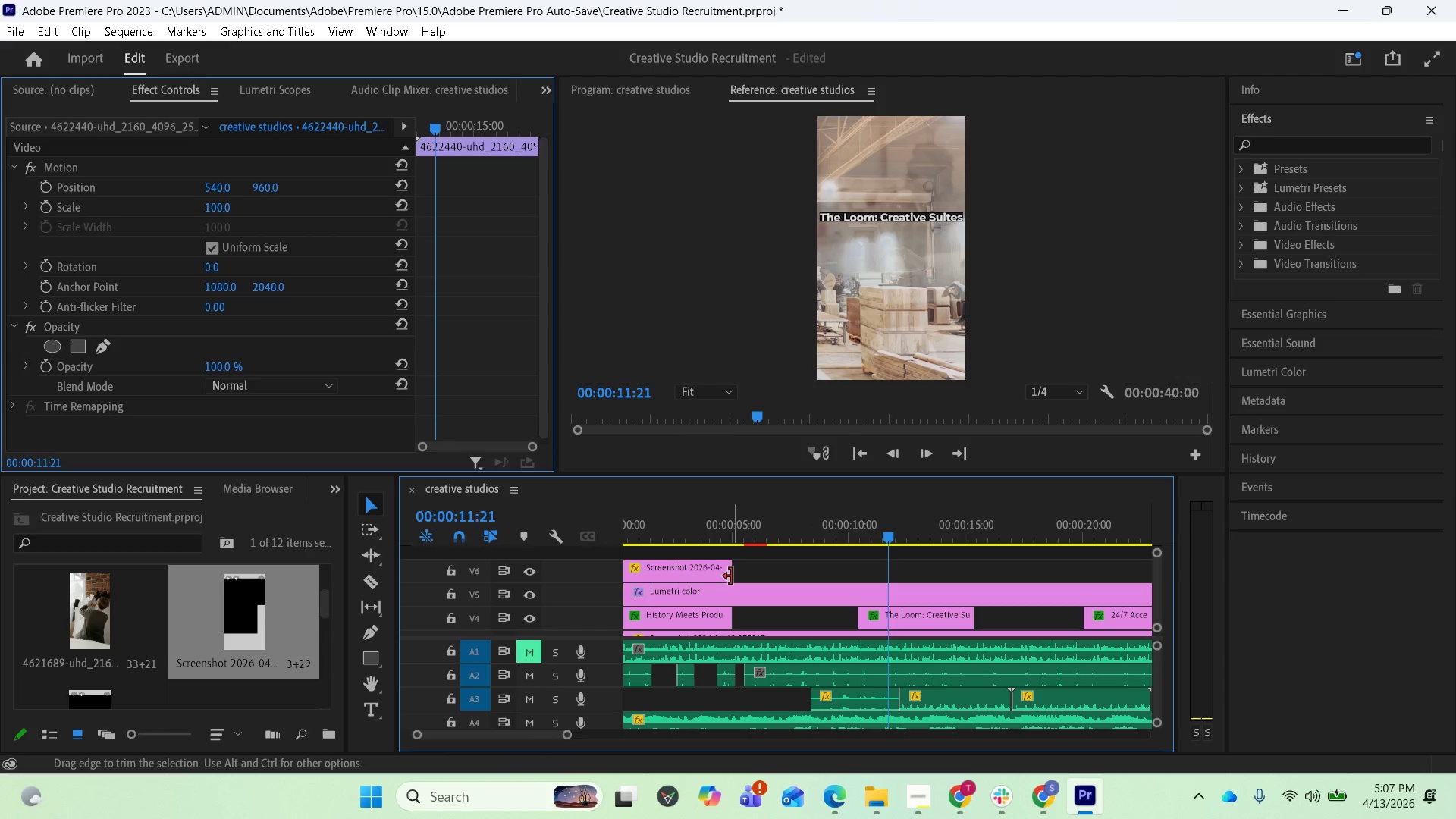 
left_click_drag(start_coordinate=[731, 576], to_coordinate=[1159, 586])
 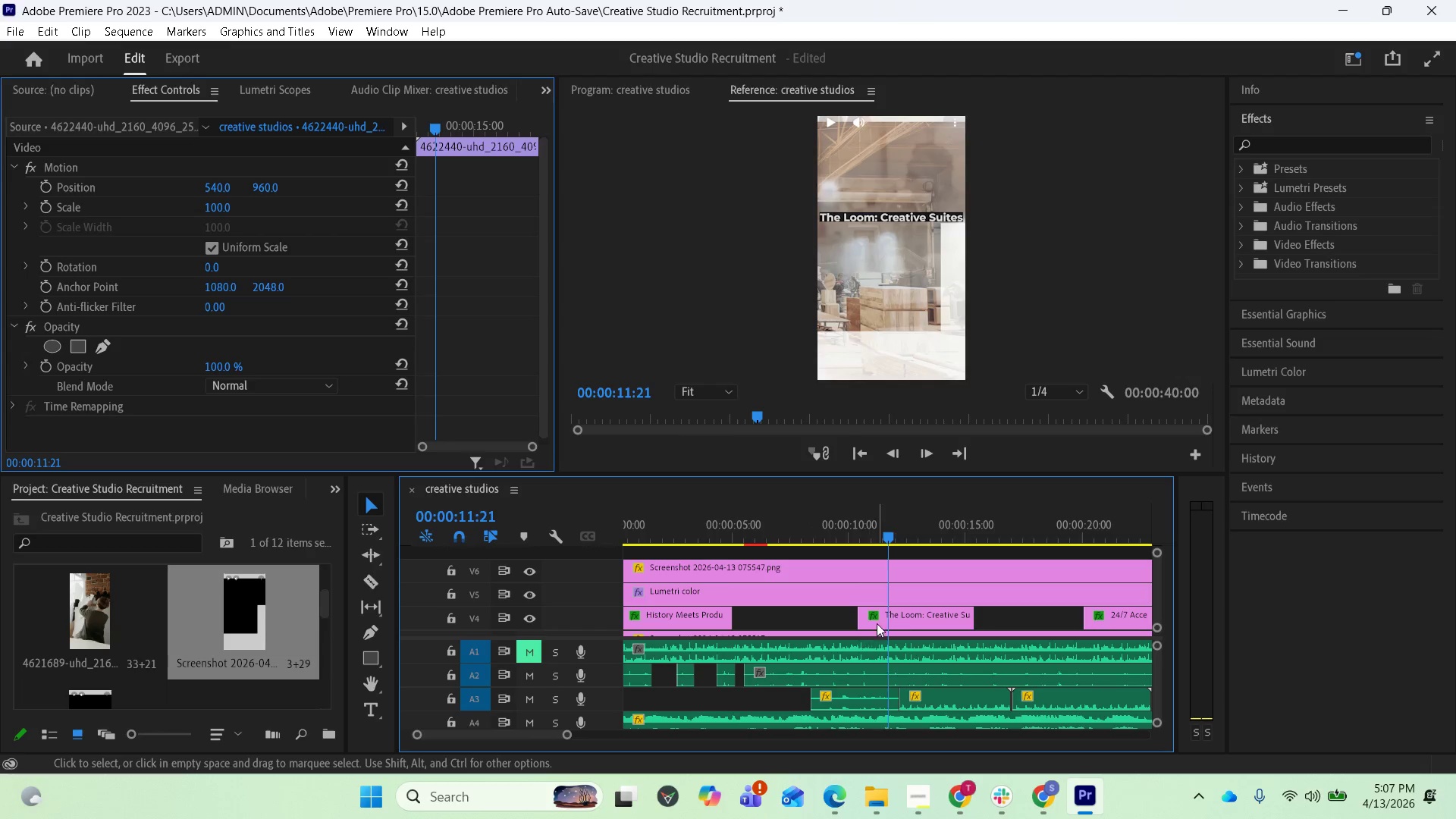 
scroll: coordinate [970, 590], scroll_direction: down, amount: 13.0
 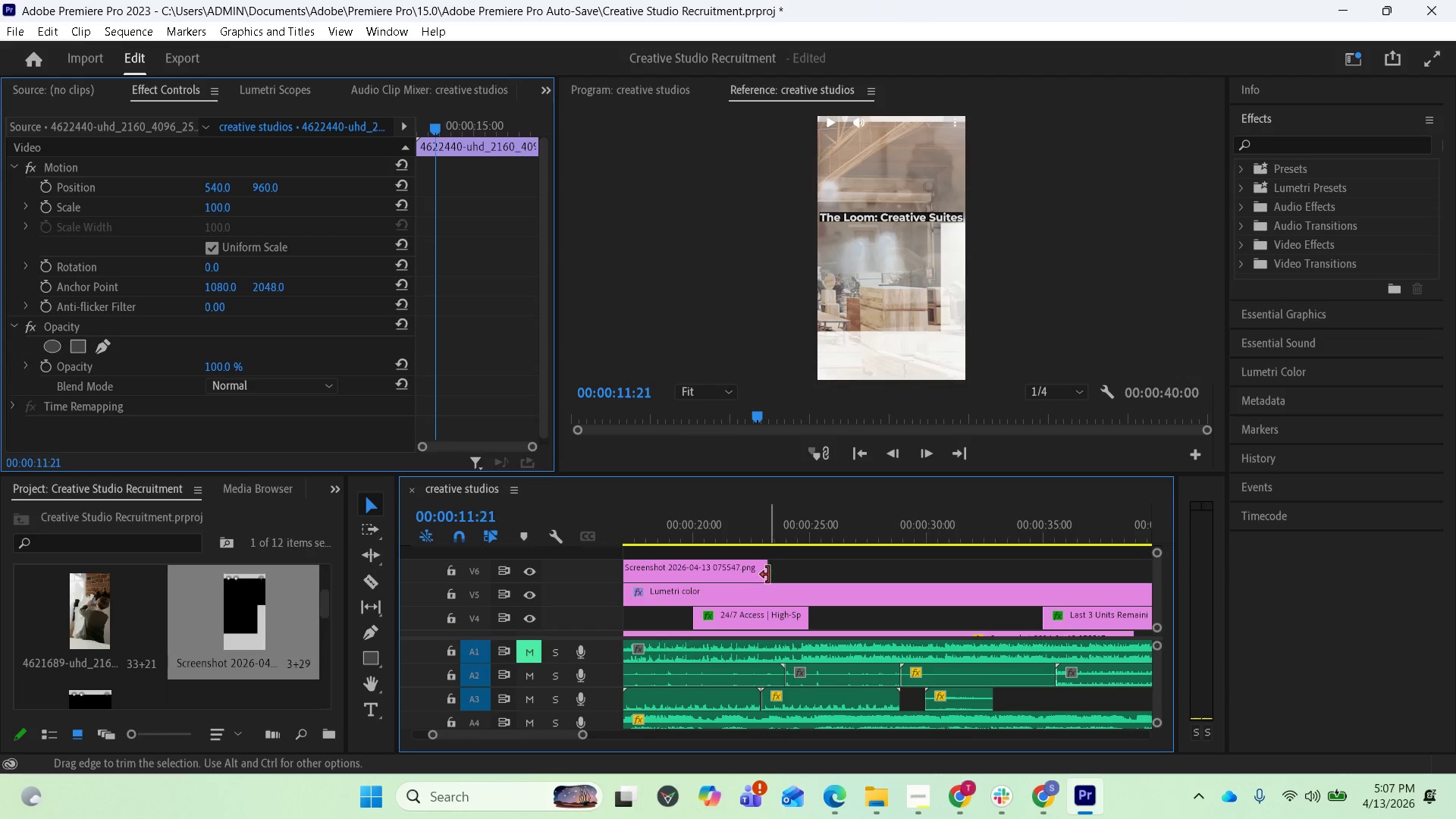 
left_click_drag(start_coordinate=[766, 575], to_coordinate=[1075, 563])
 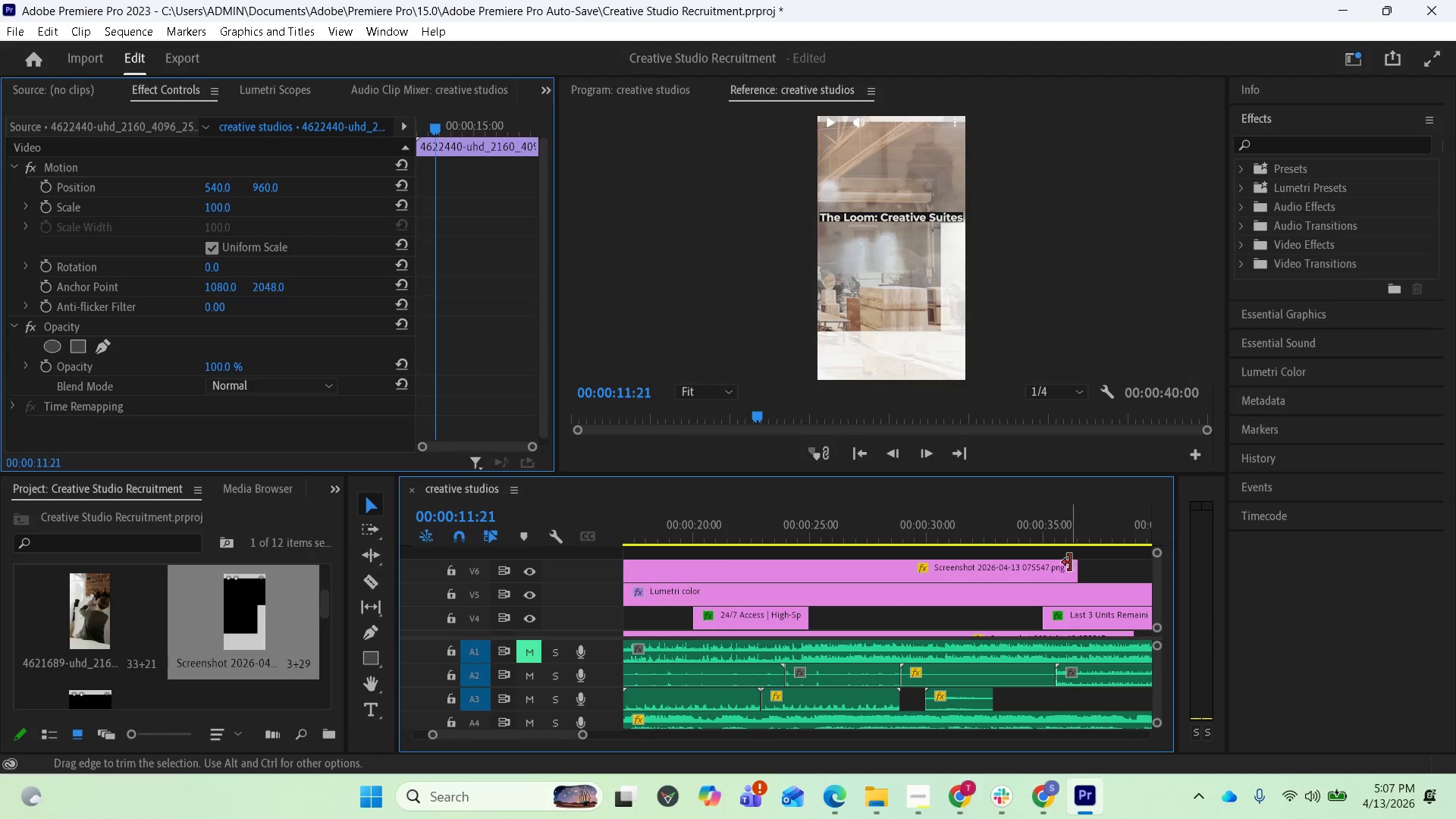 
scroll: coordinate [956, 617], scroll_direction: down, amount: 7.0
 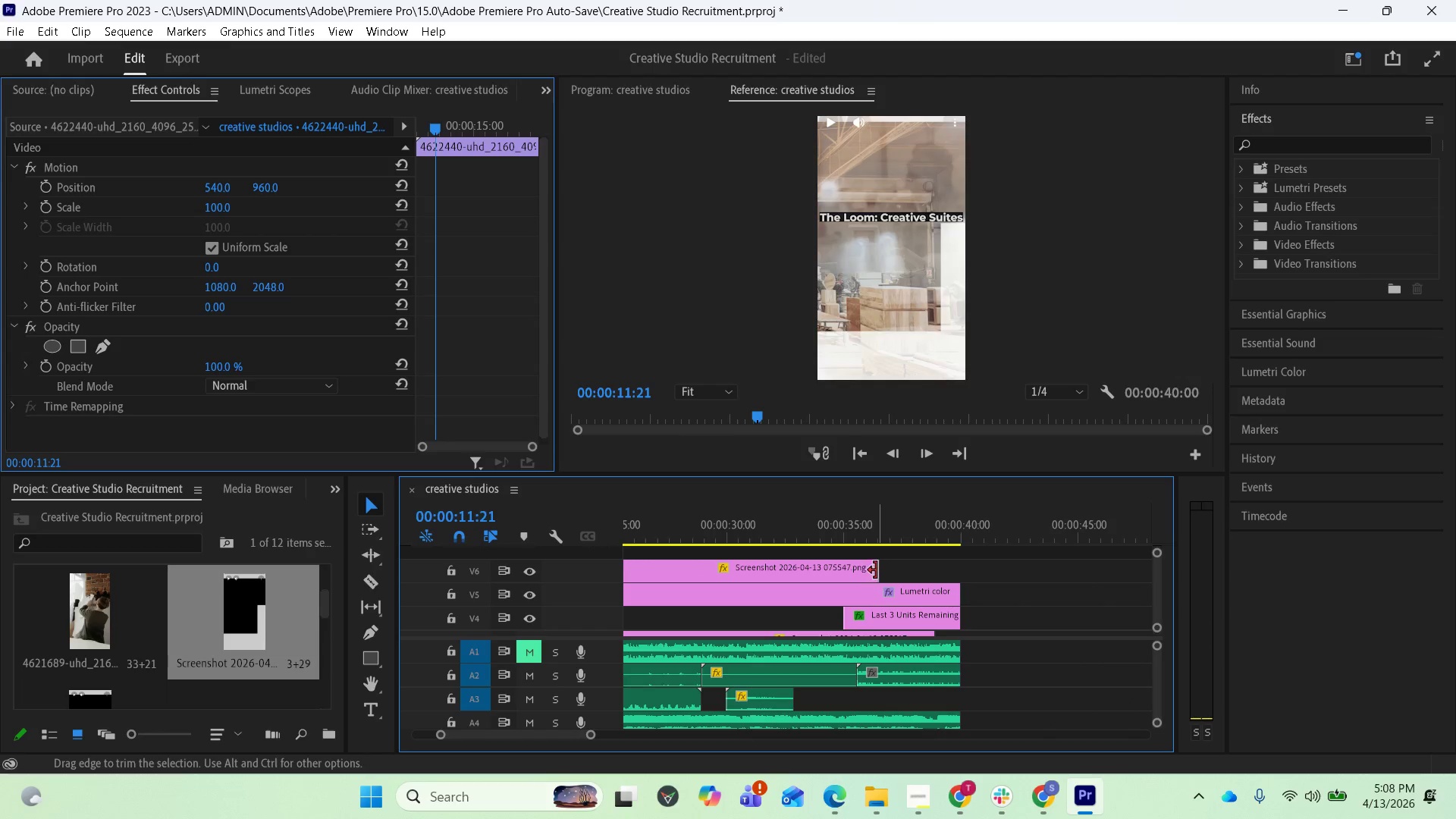 
left_click_drag(start_coordinate=[874, 570], to_coordinate=[954, 570])
 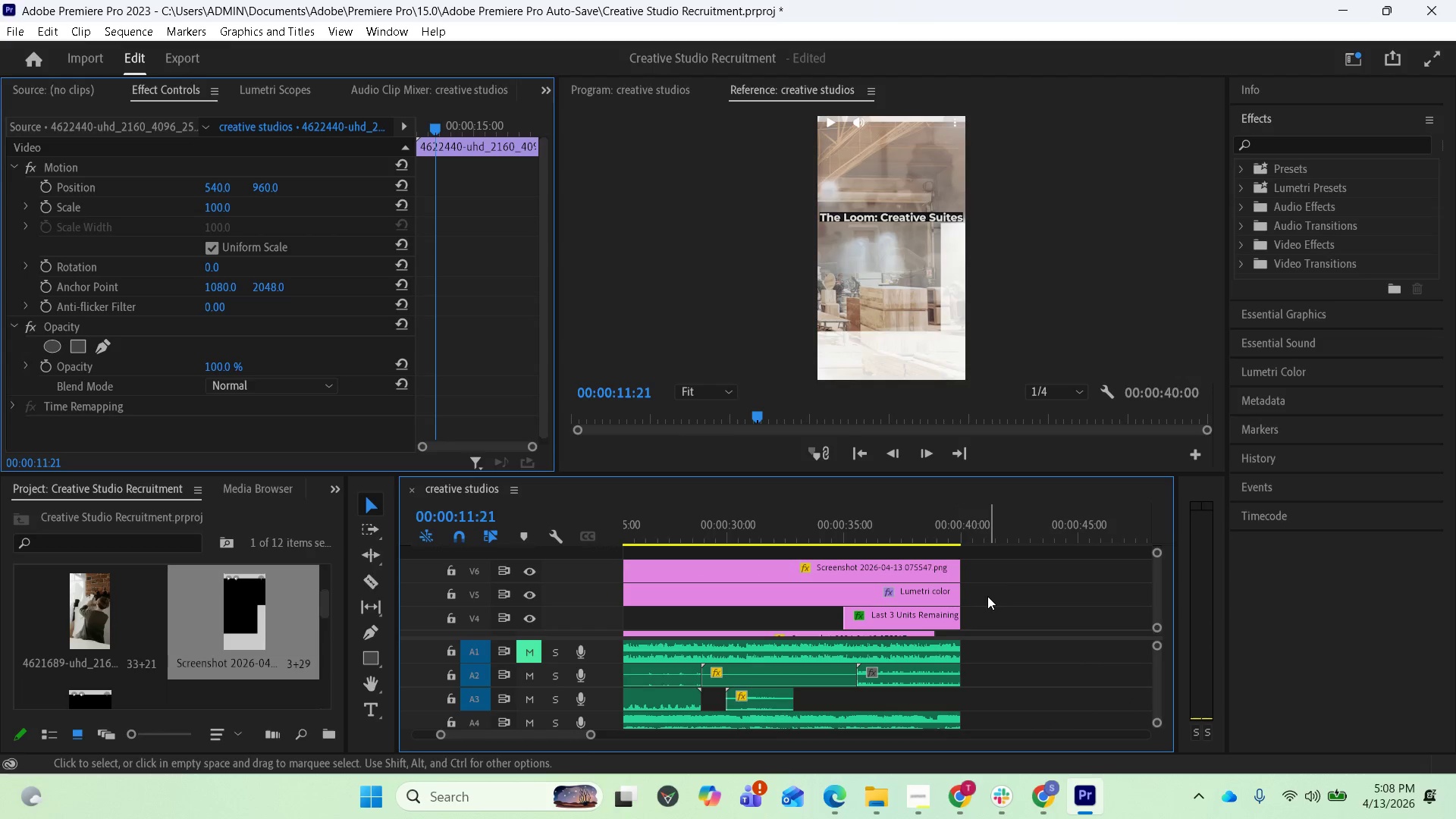 
key(Space)
 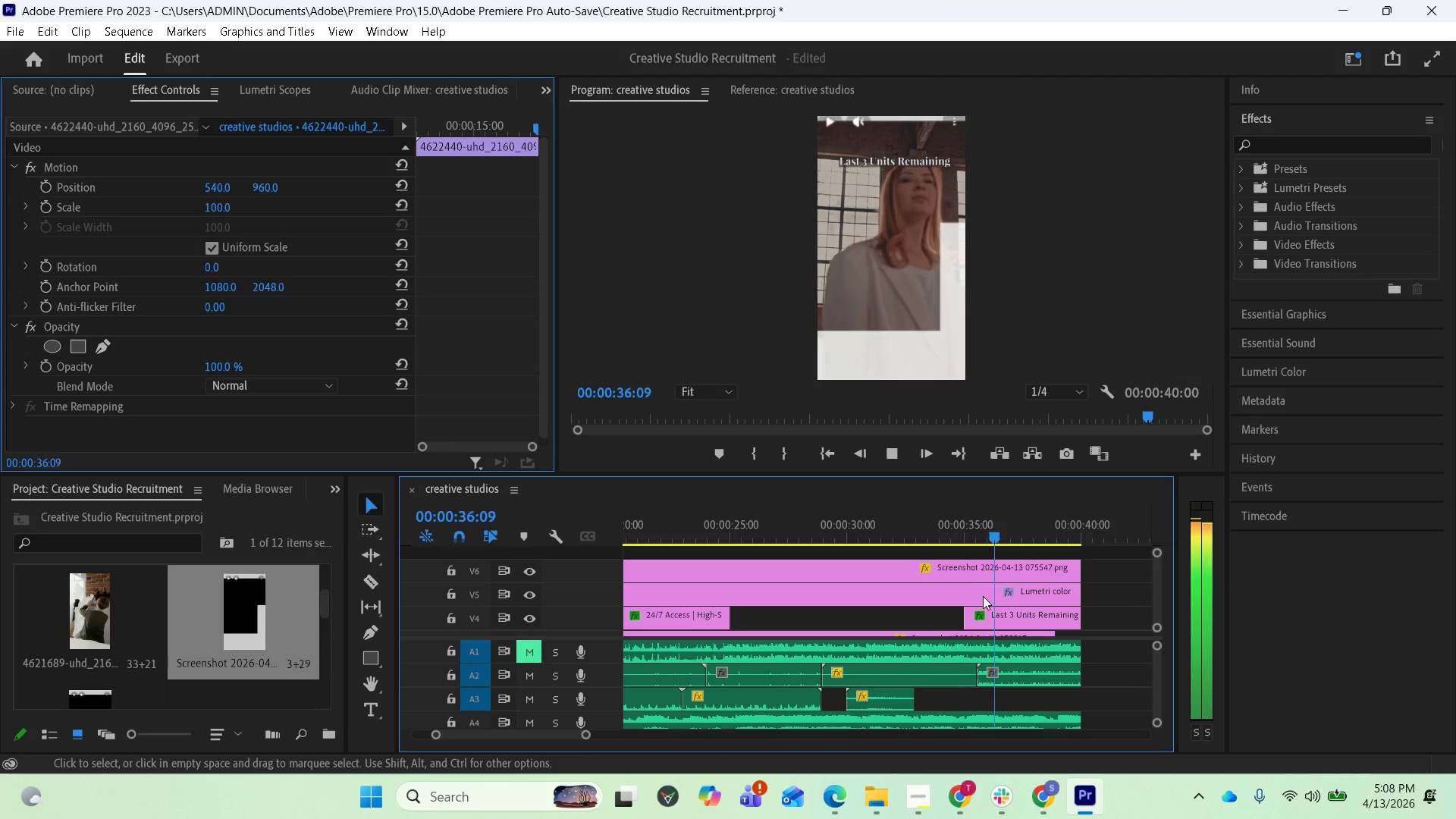 
wait(30.77)
 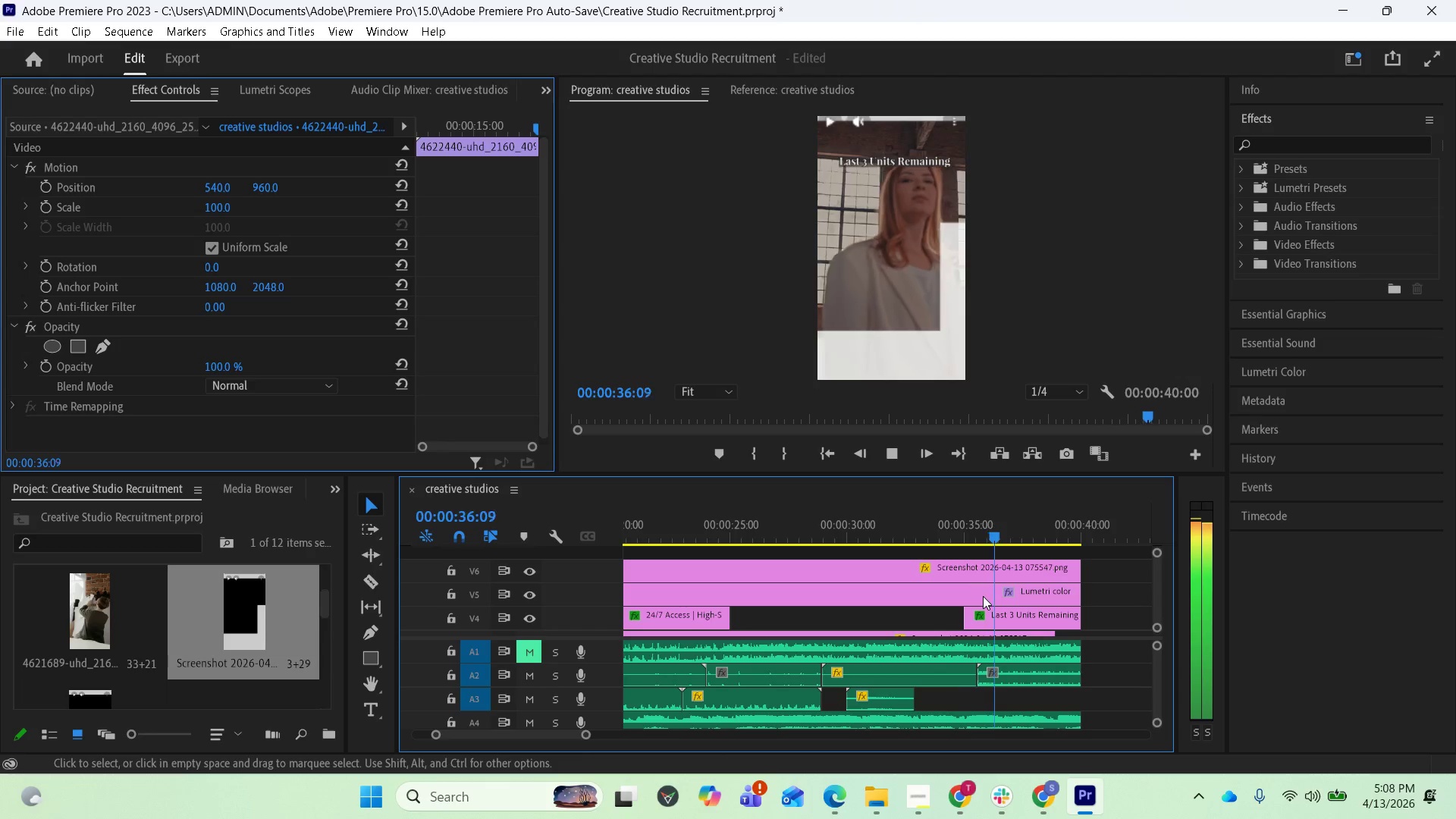 
key(Space)
 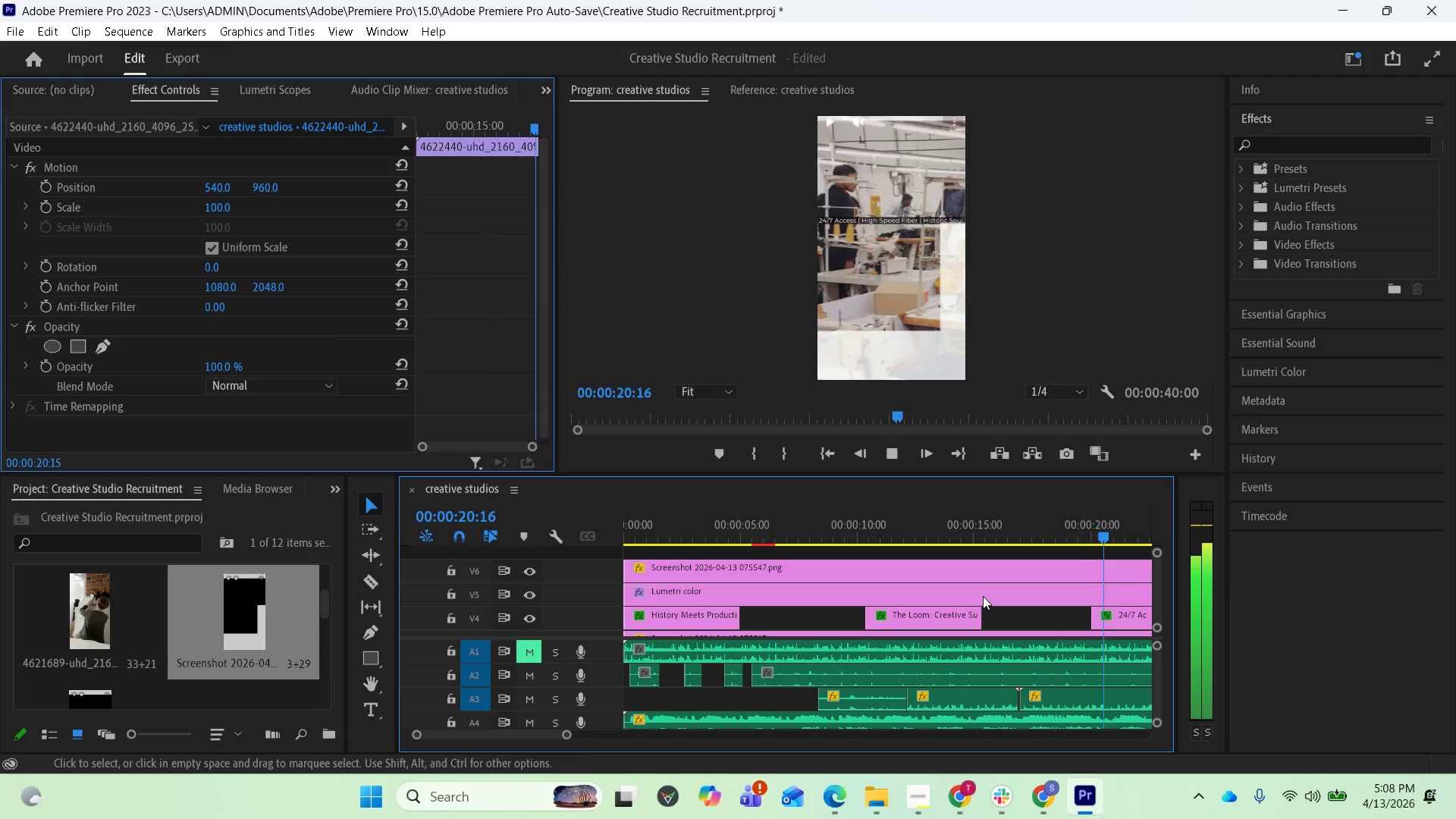 
wait(25.89)
 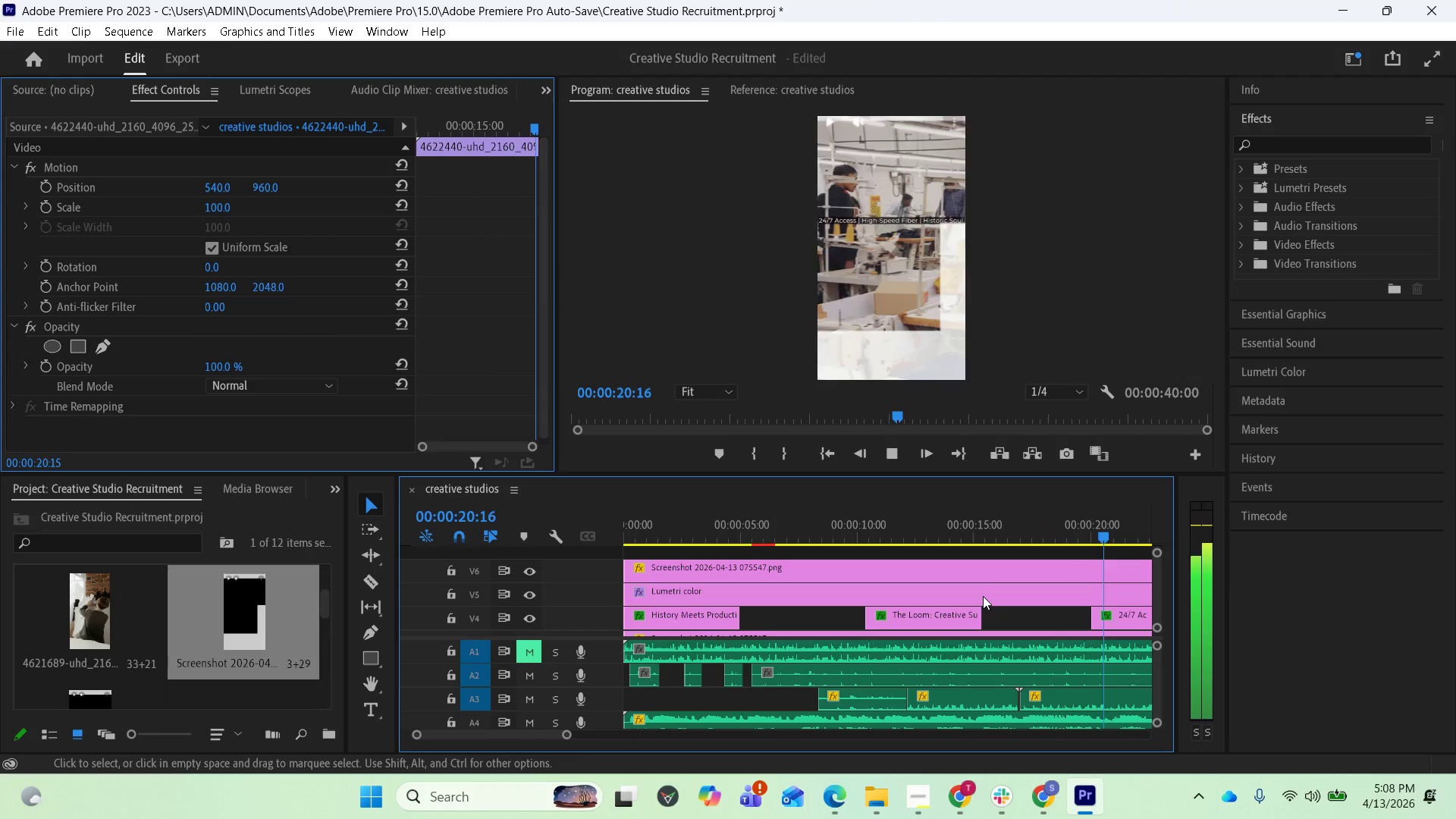 
key(Space)
 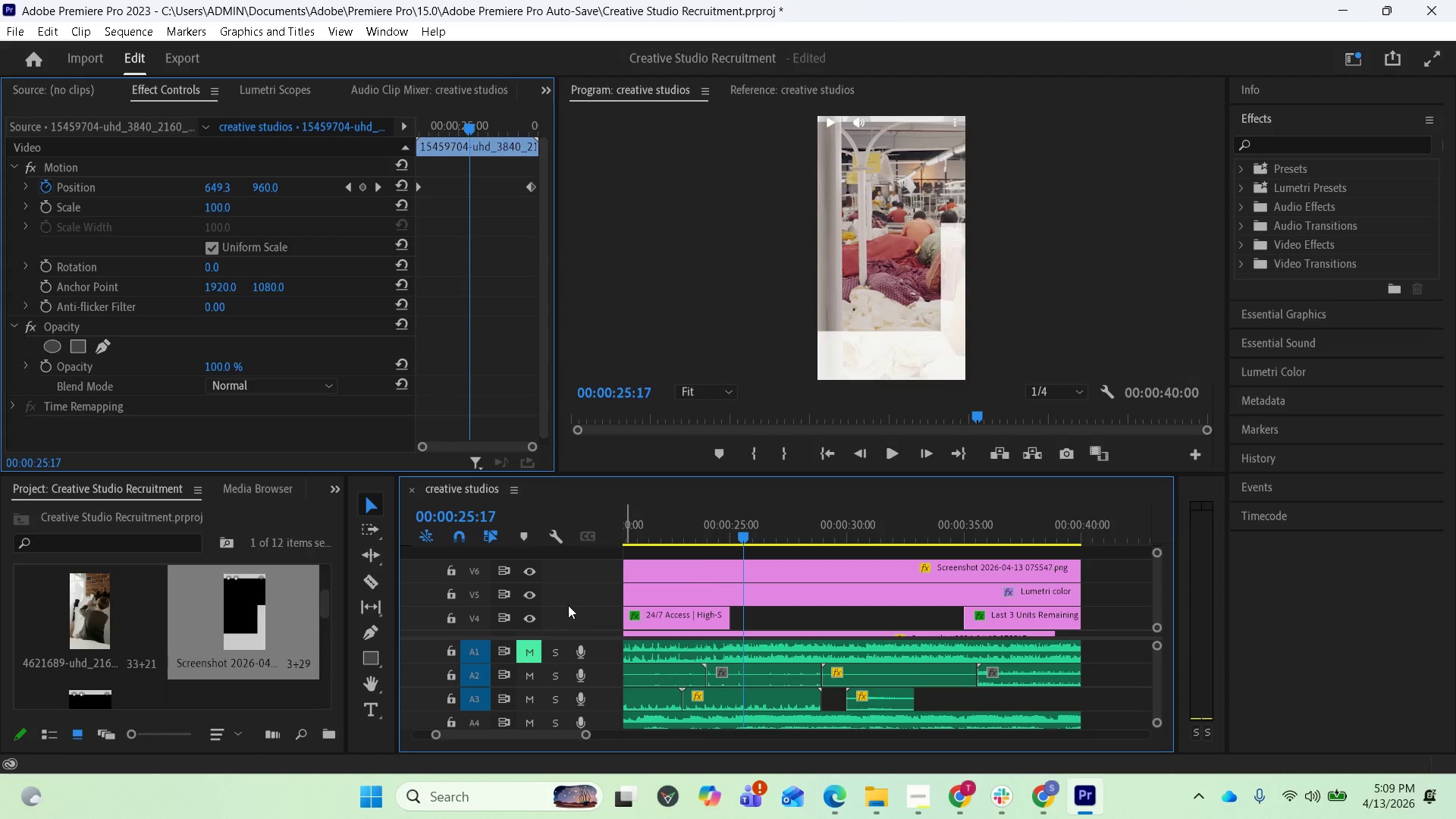 
scroll: coordinate [654, 544], scroll_direction: up, amount: 29.0
 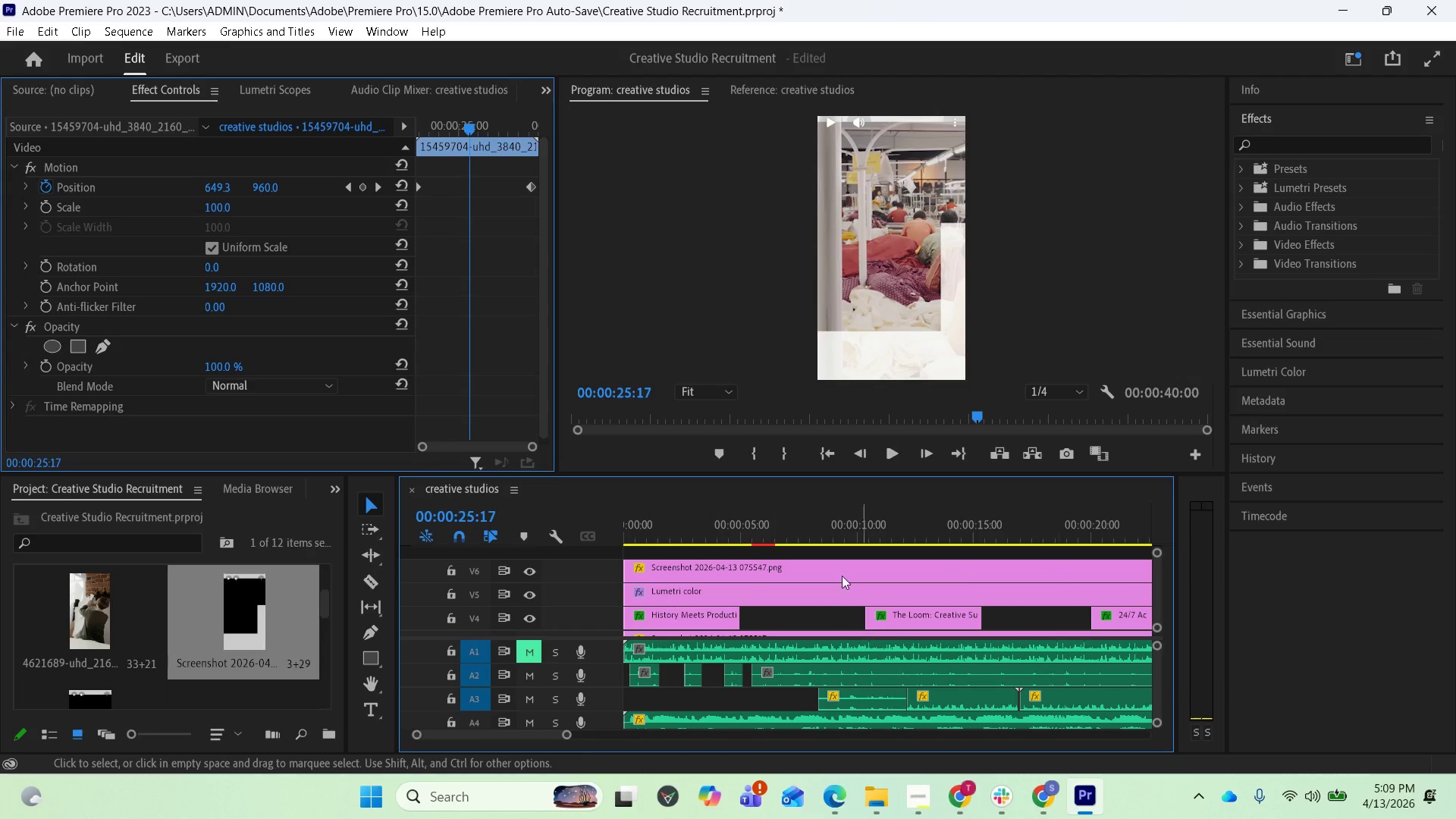 
left_click([532, 574])
 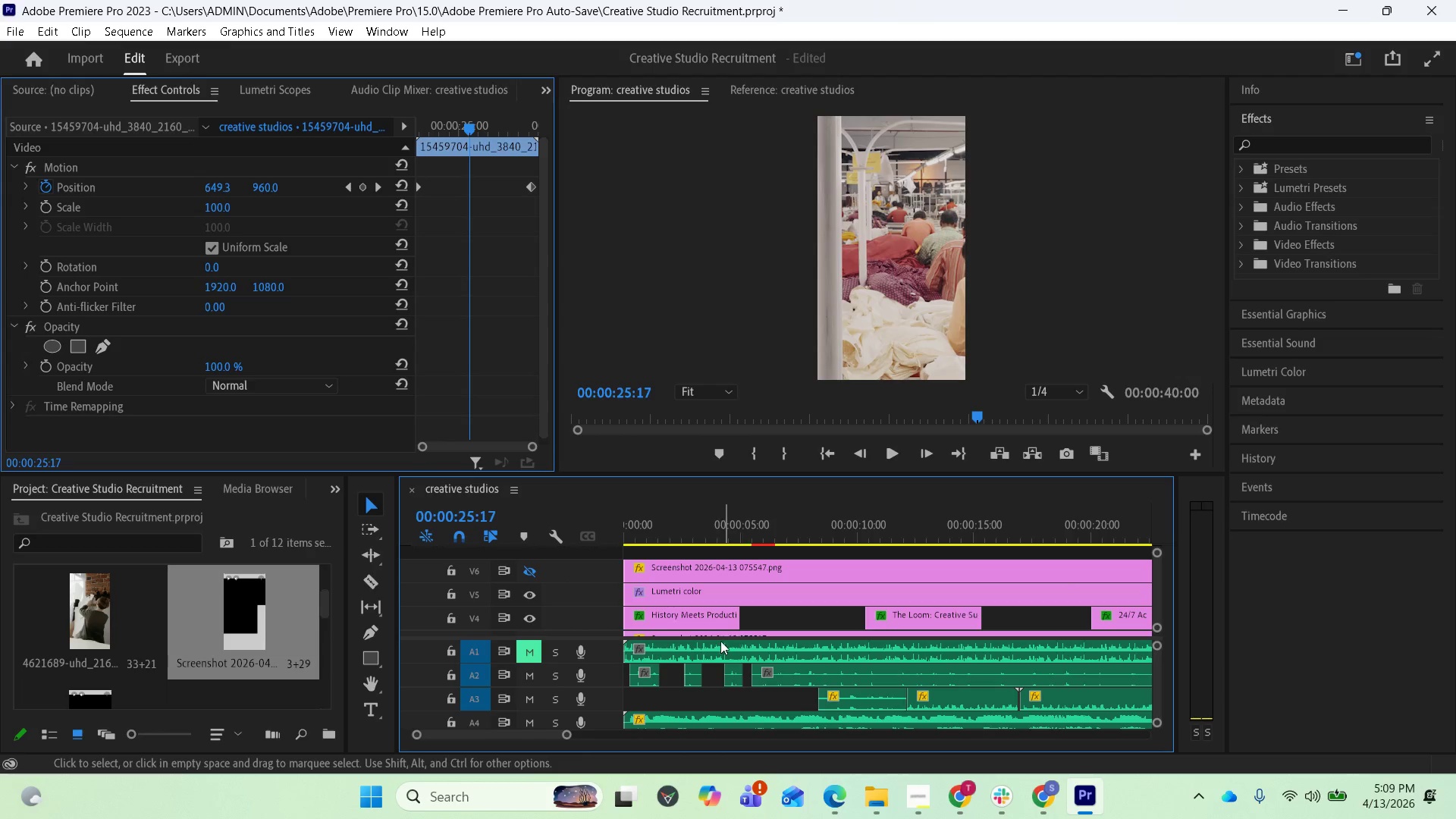 
scroll: coordinate [530, 723], scroll_direction: down, amount: 1.0
 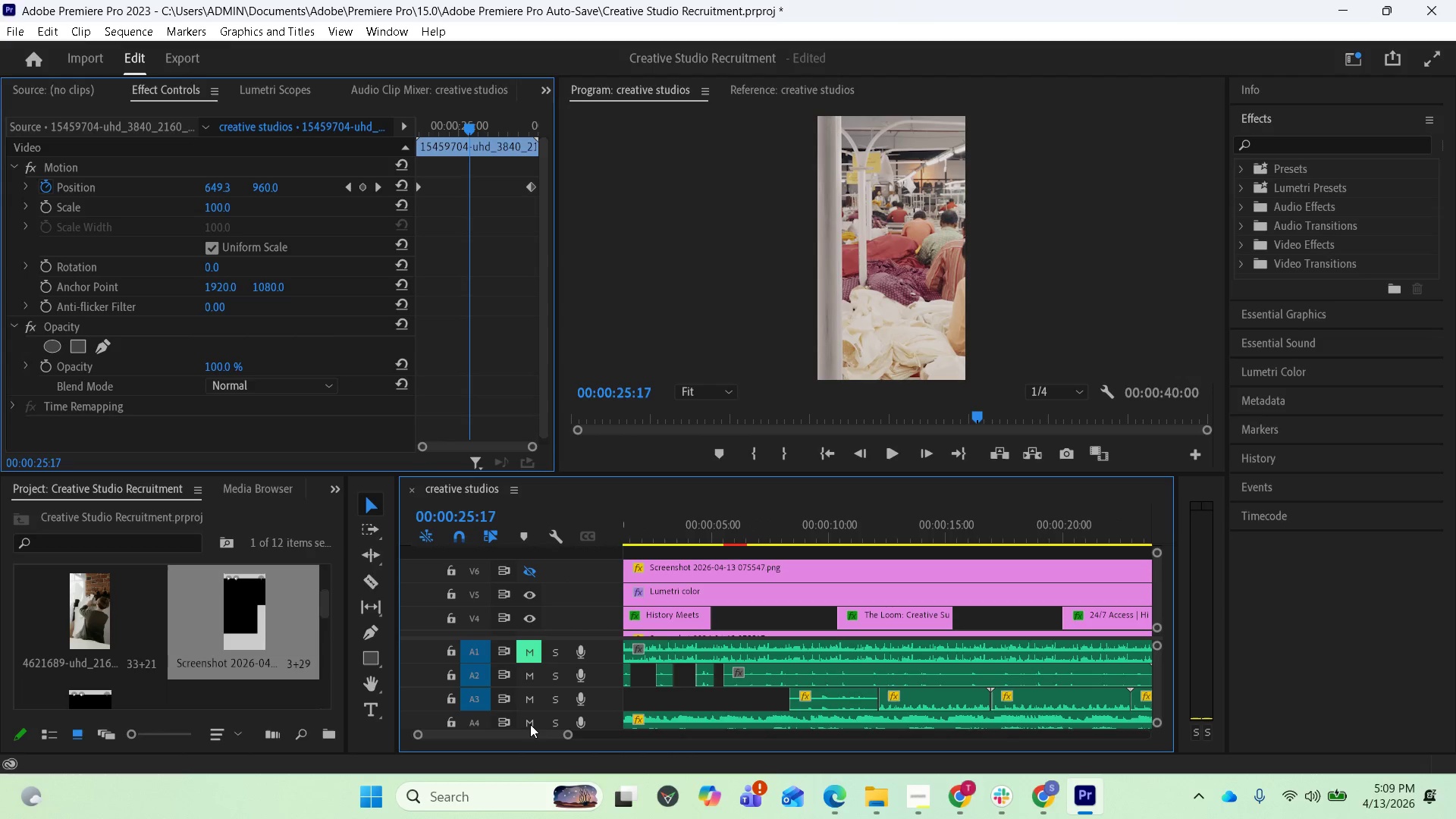 
left_click([530, 724])
 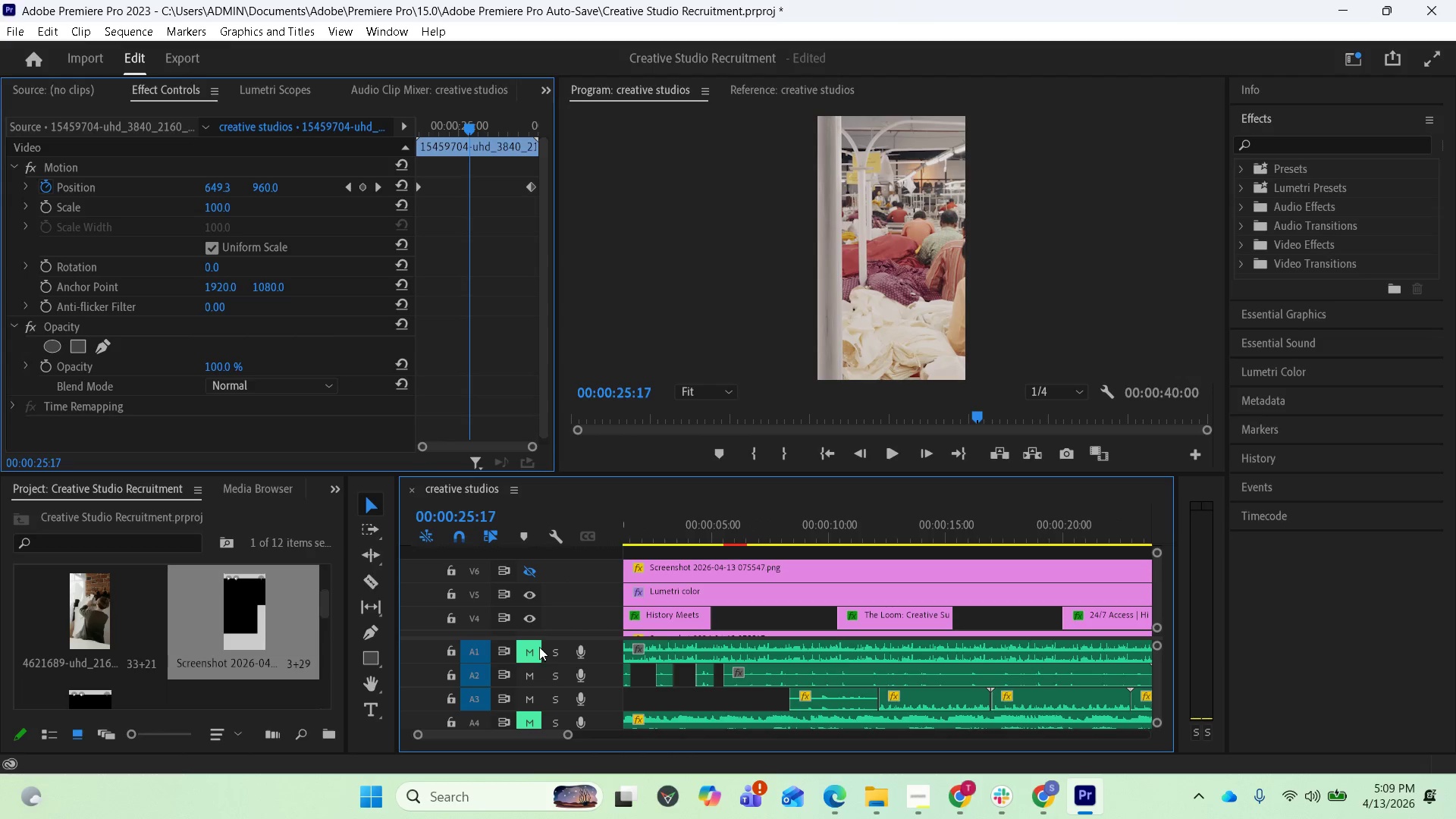 
left_click([538, 647])
 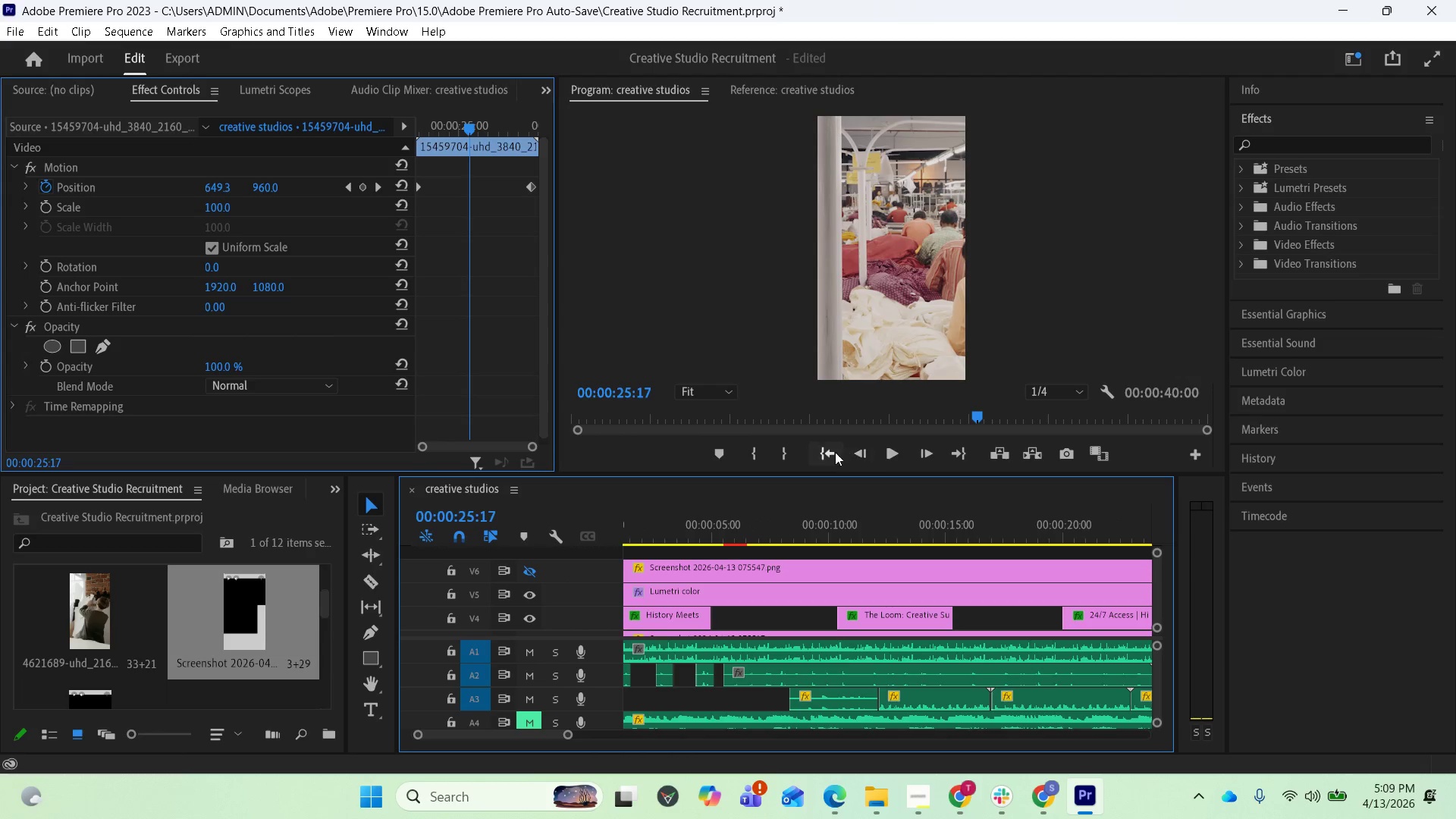 
left_click([830, 452])
 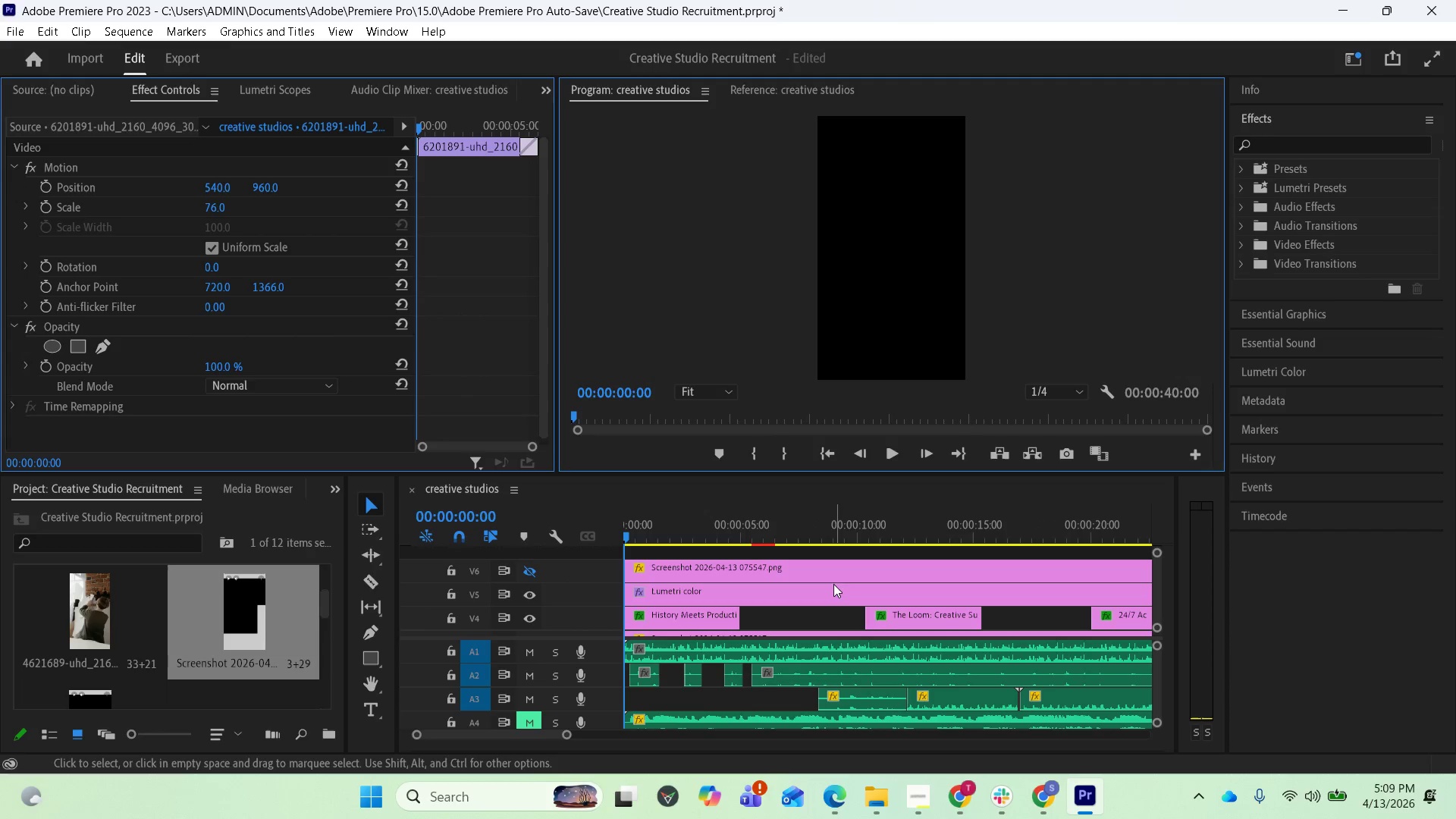 
key(Space)
 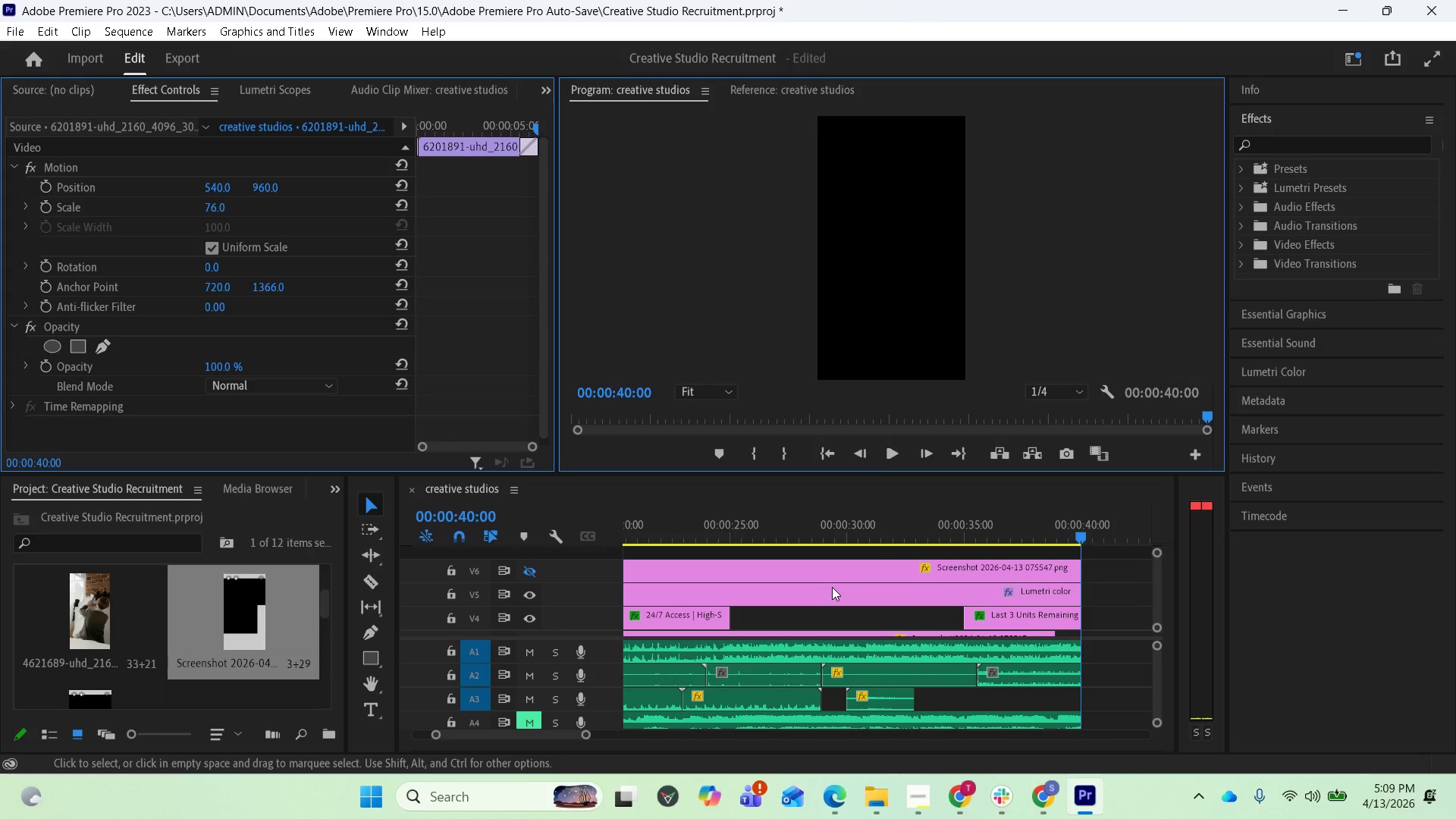 
wait(45.61)
 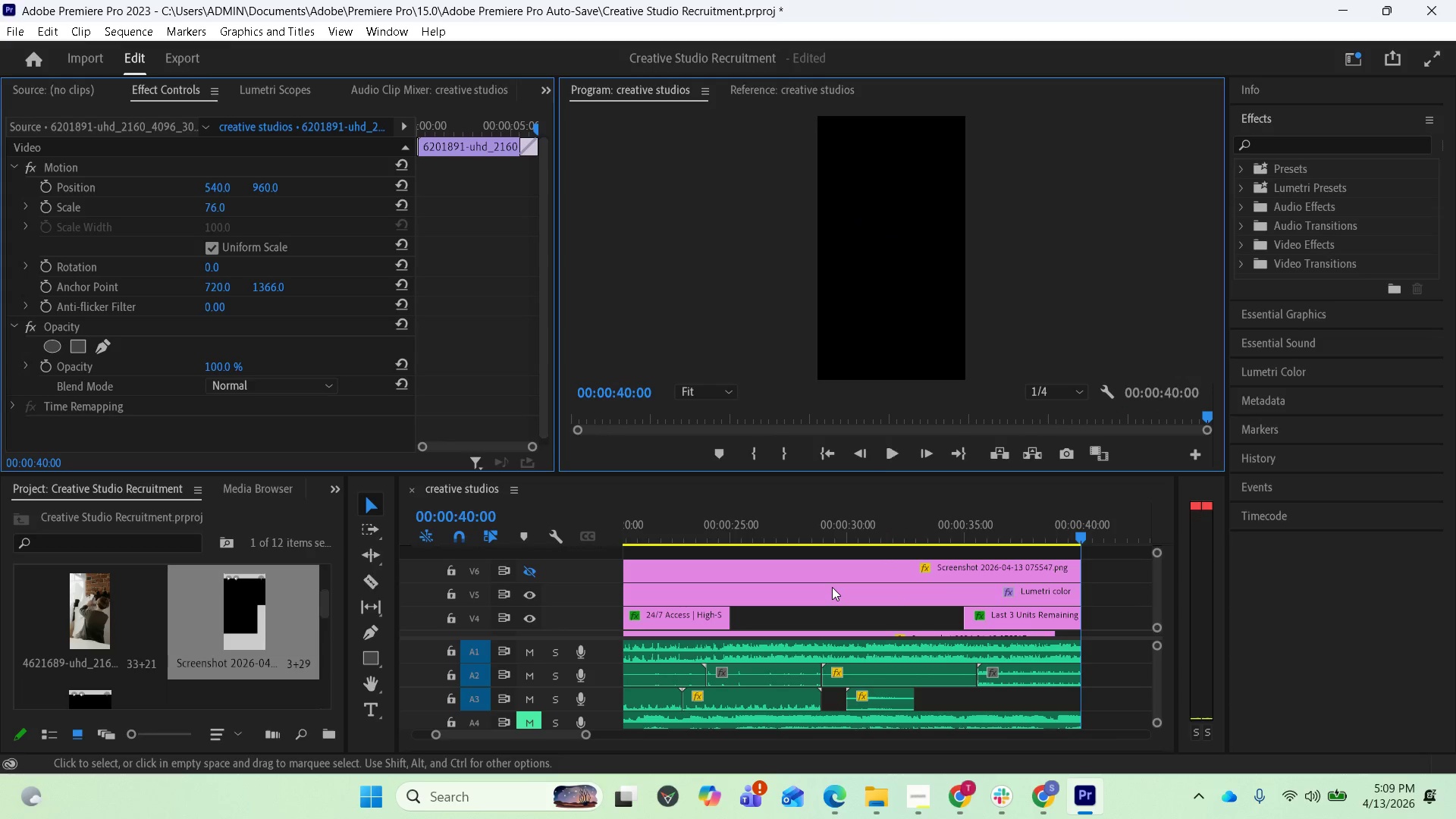 
scroll: coordinate [643, 602], scroll_direction: up, amount: 28.0
 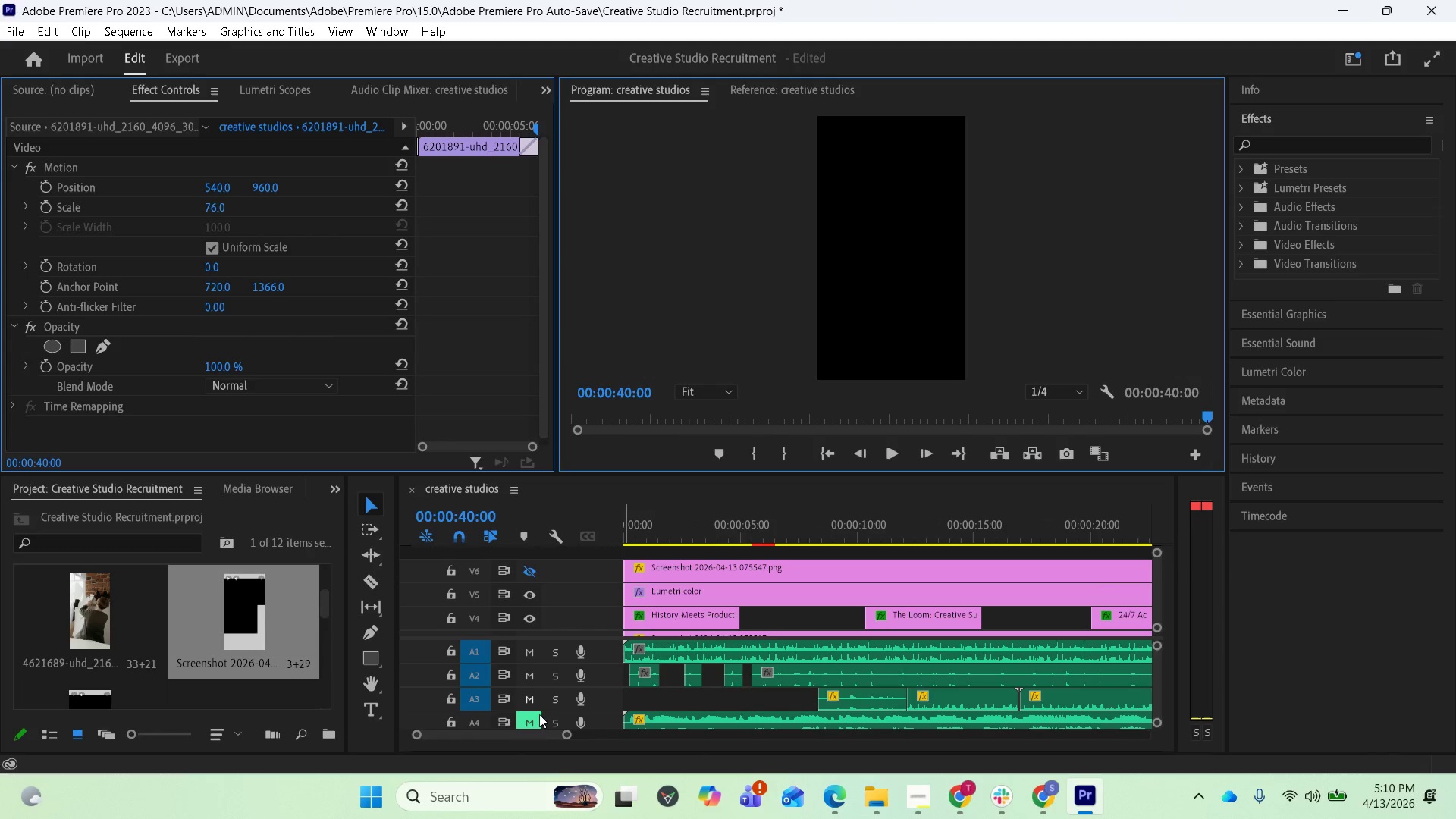 
left_click([536, 724])
 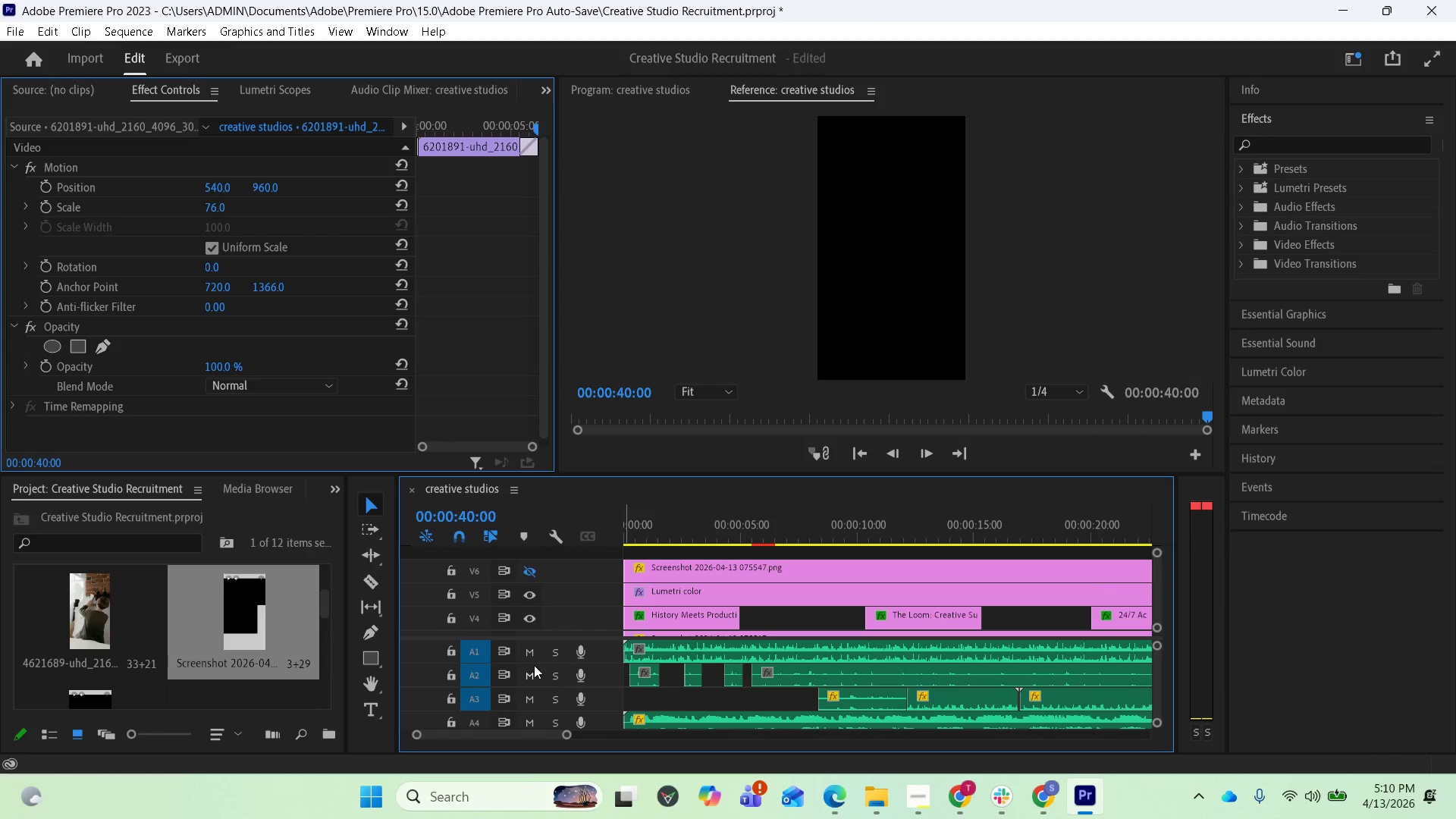 
left_click([535, 662])
 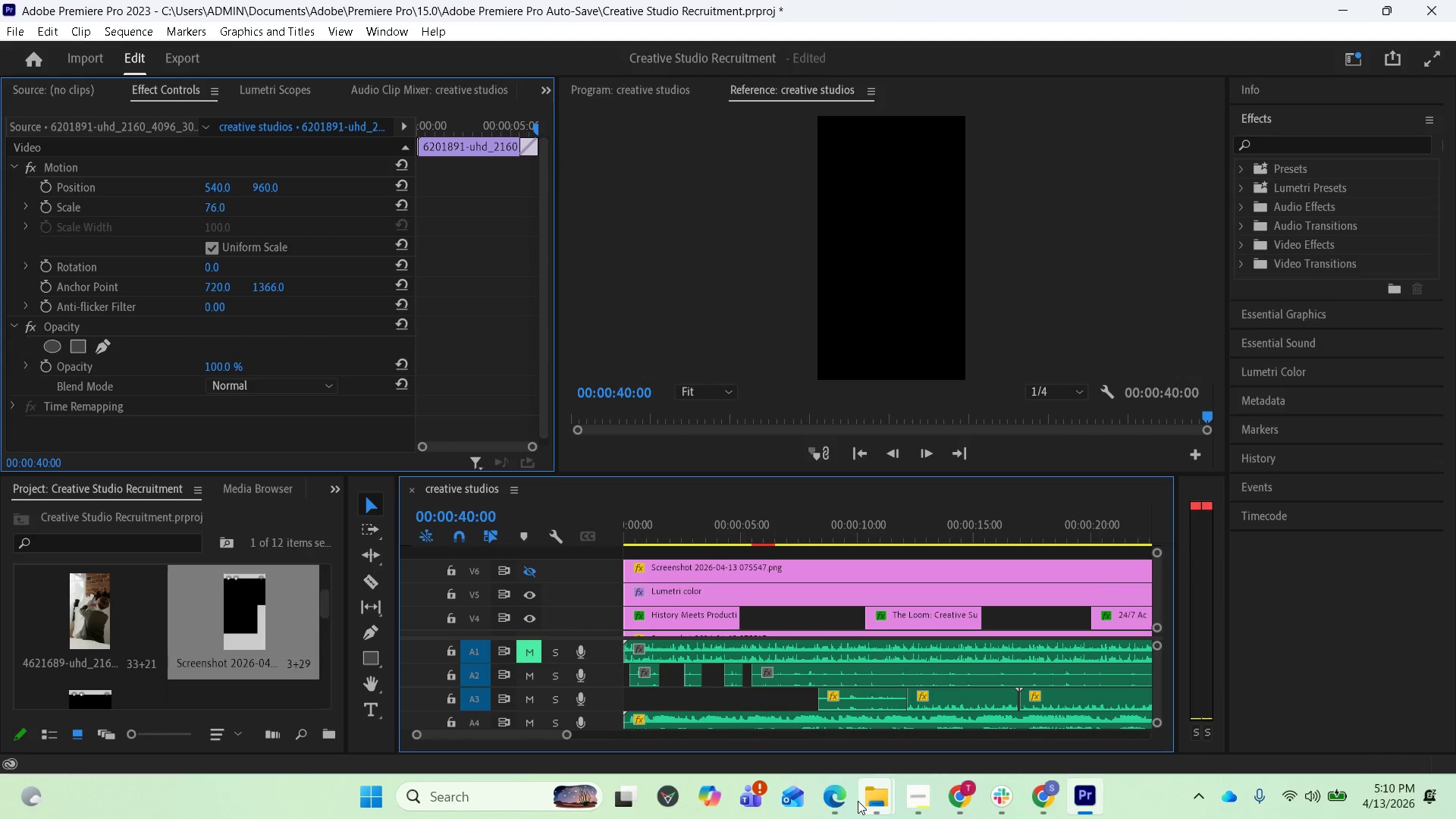 
left_click([840, 799])
 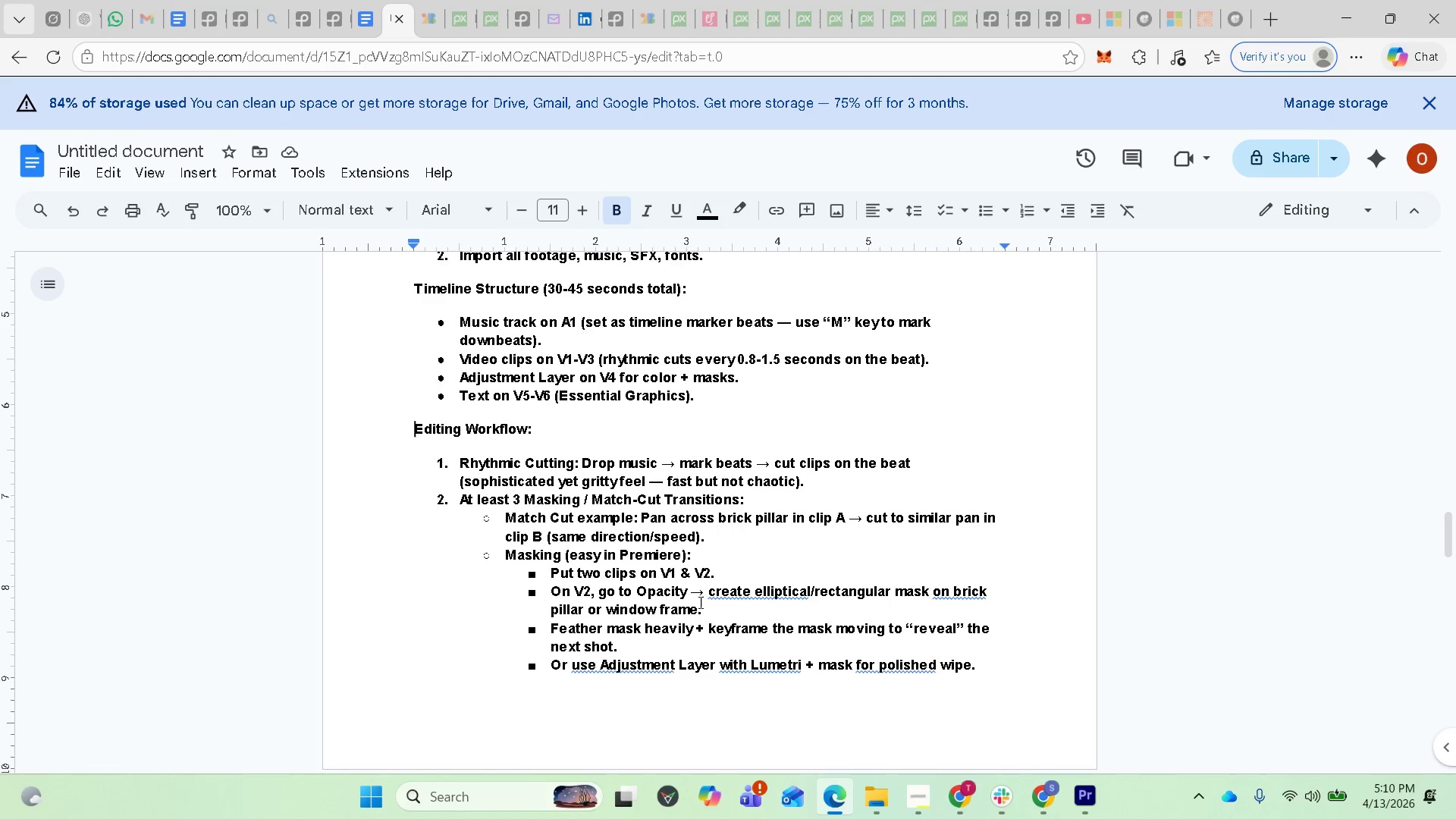 
scroll: coordinate [682, 555], scroll_direction: up, amount: 13.0
 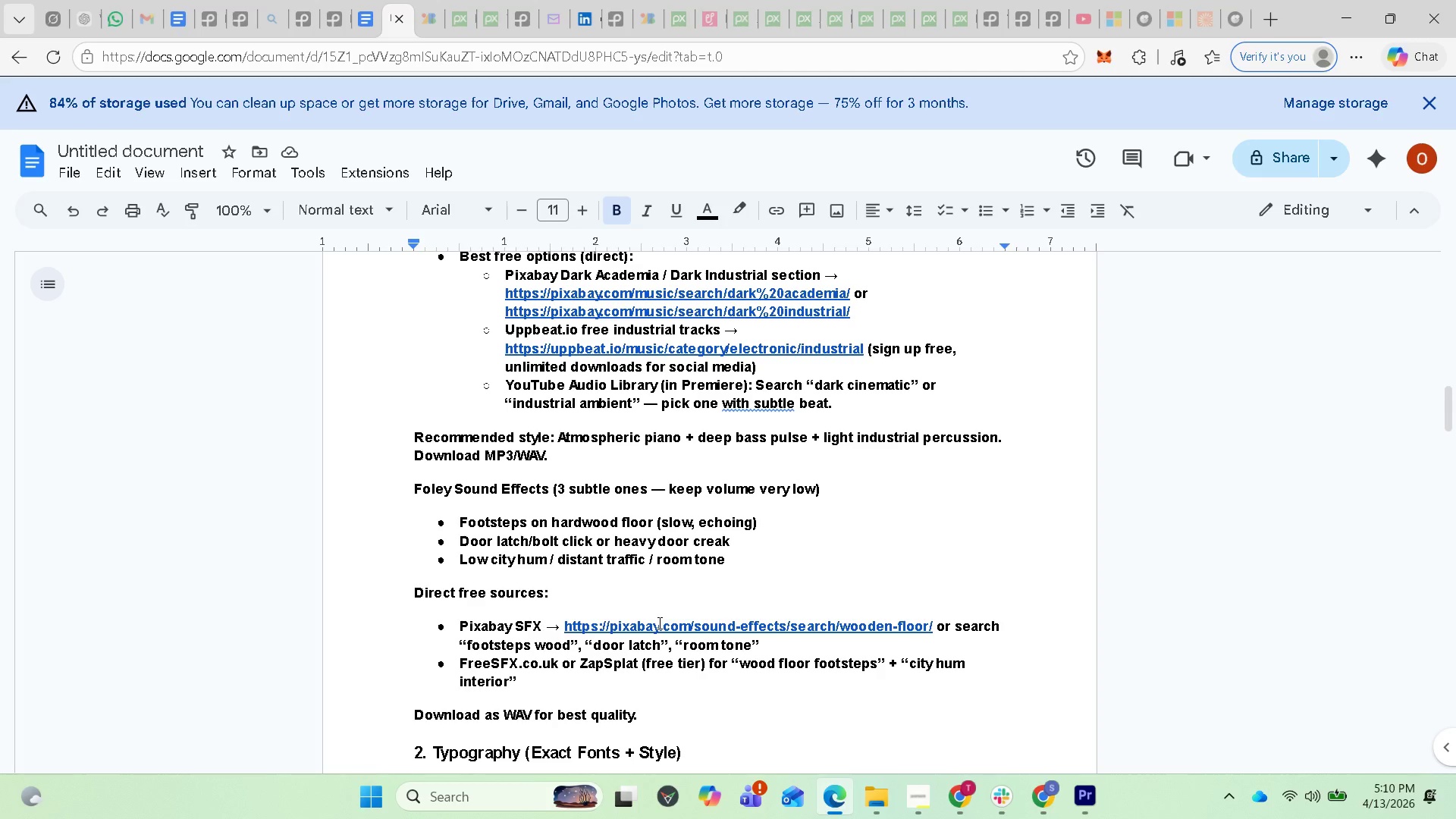 
wait(20.16)
 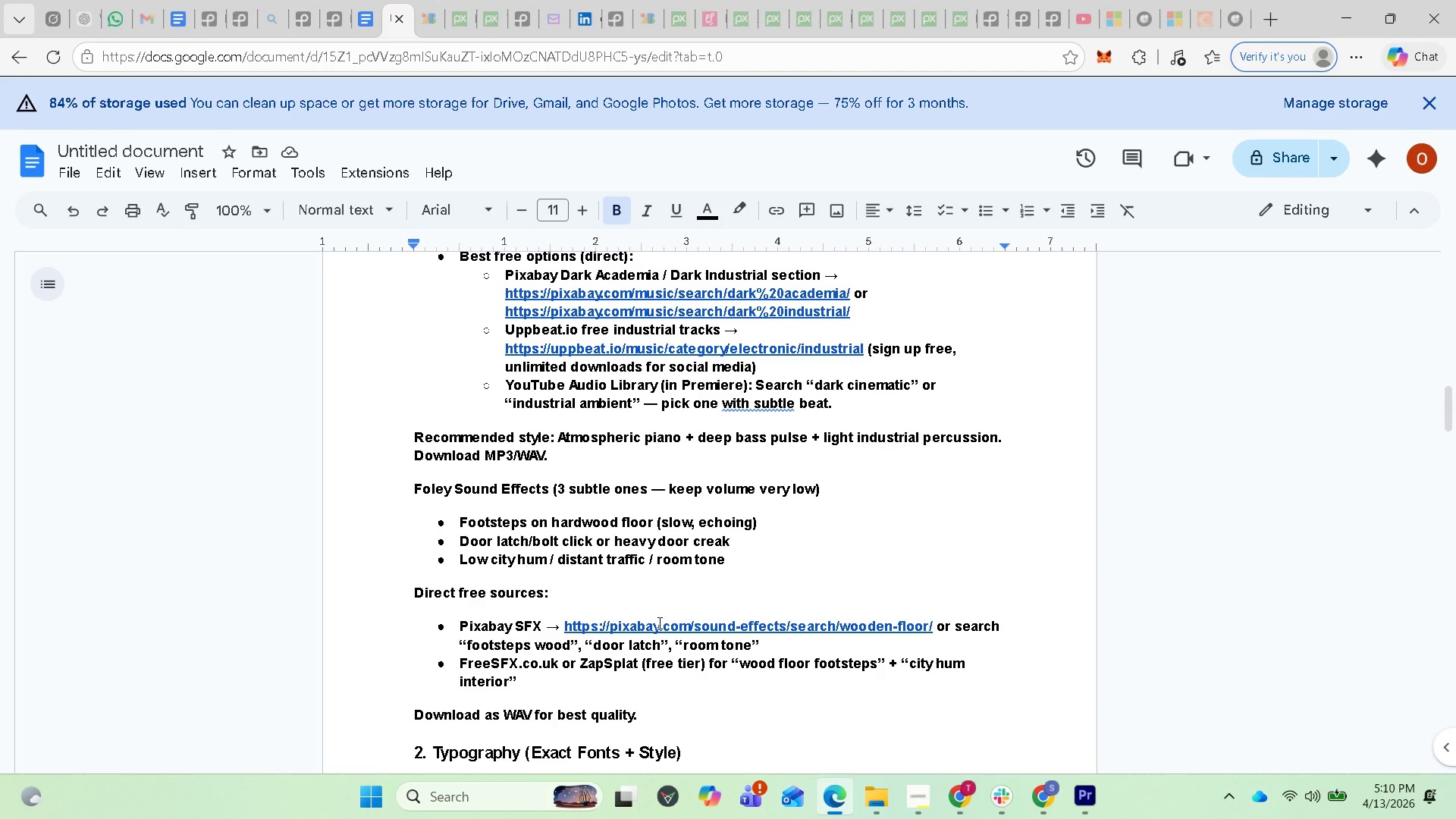 
left_click([596, 627])
 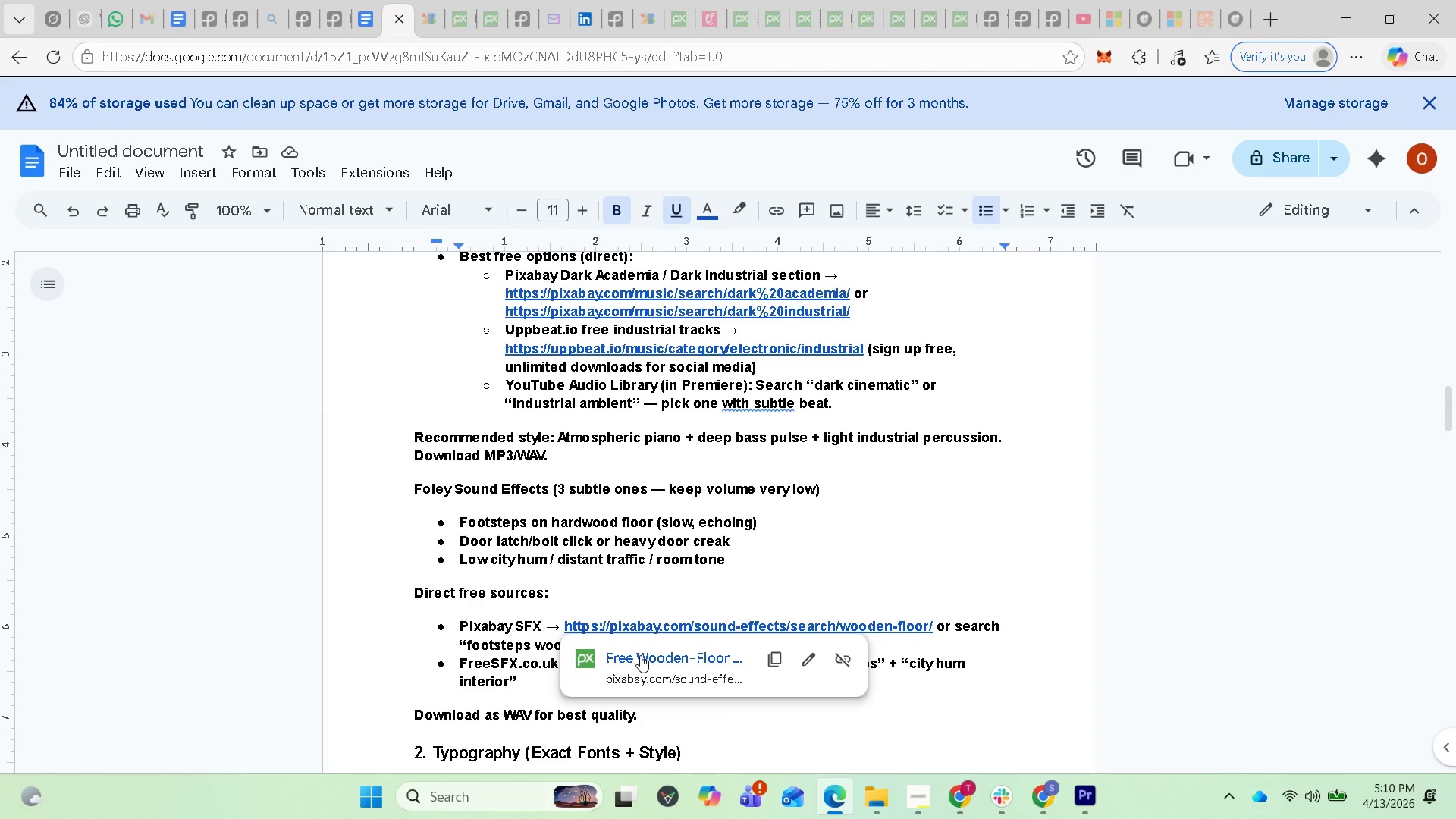 
left_click([640, 655])
 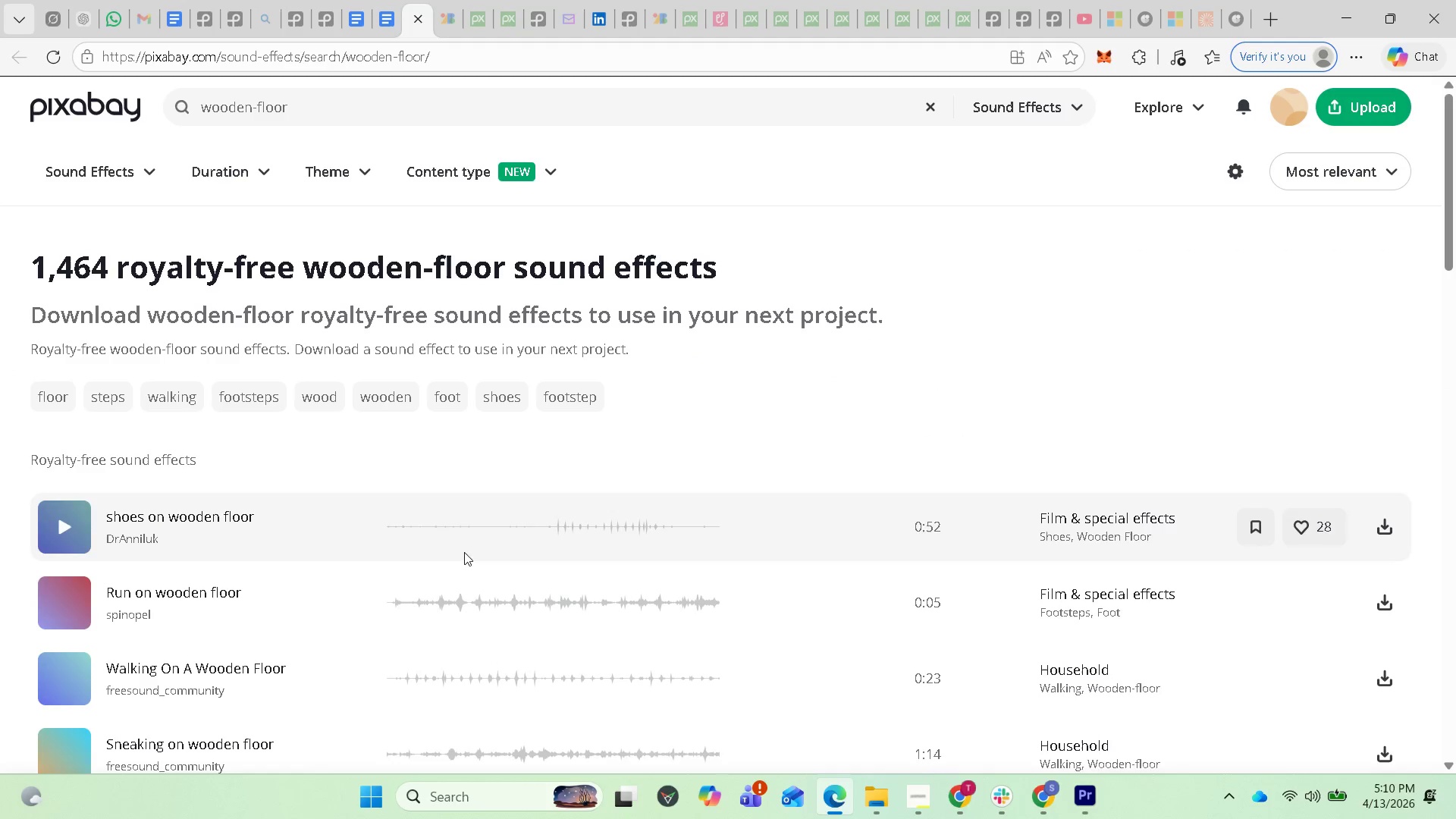 
wait(5.16)
 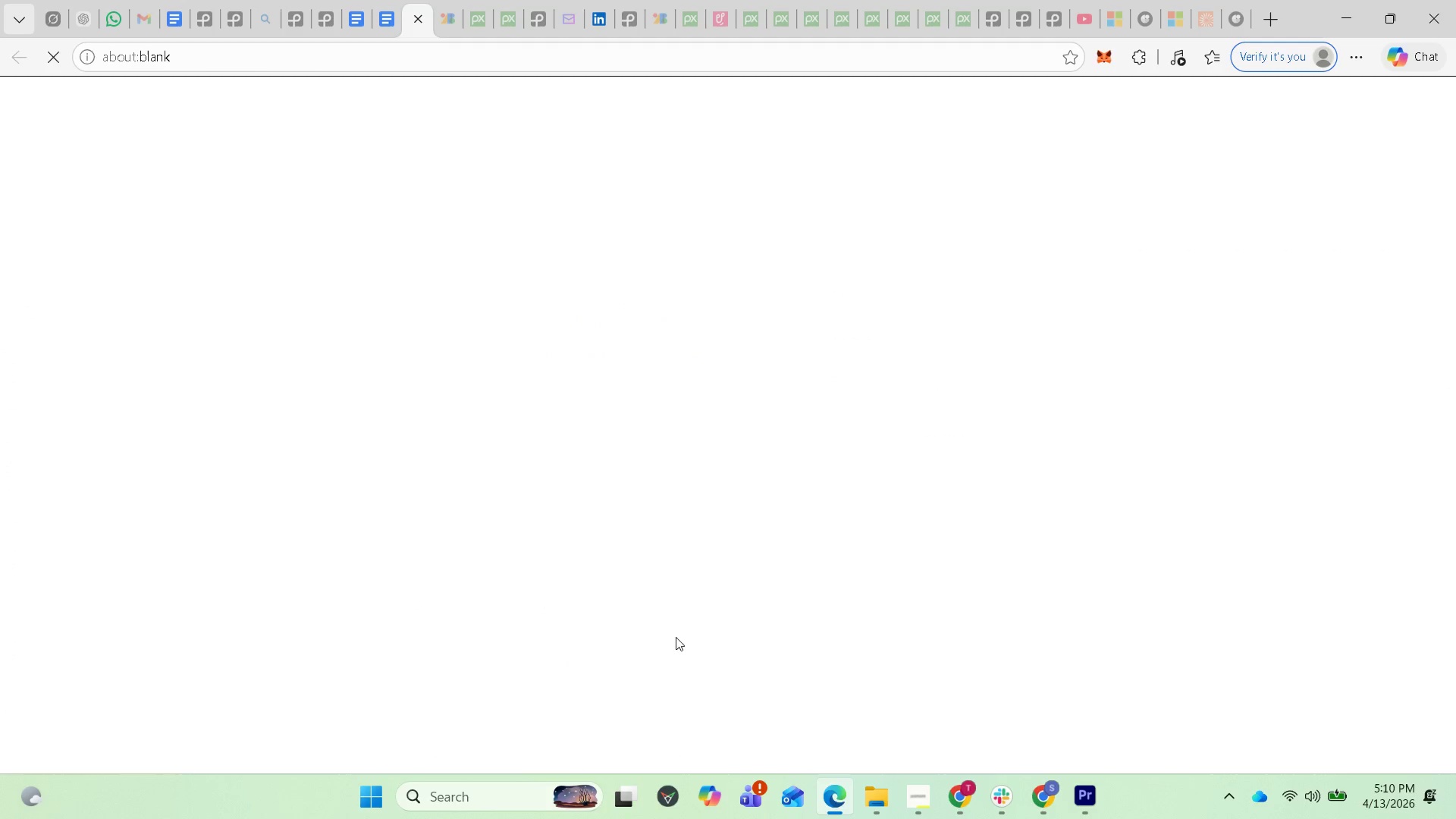 
left_click([72, 526])
 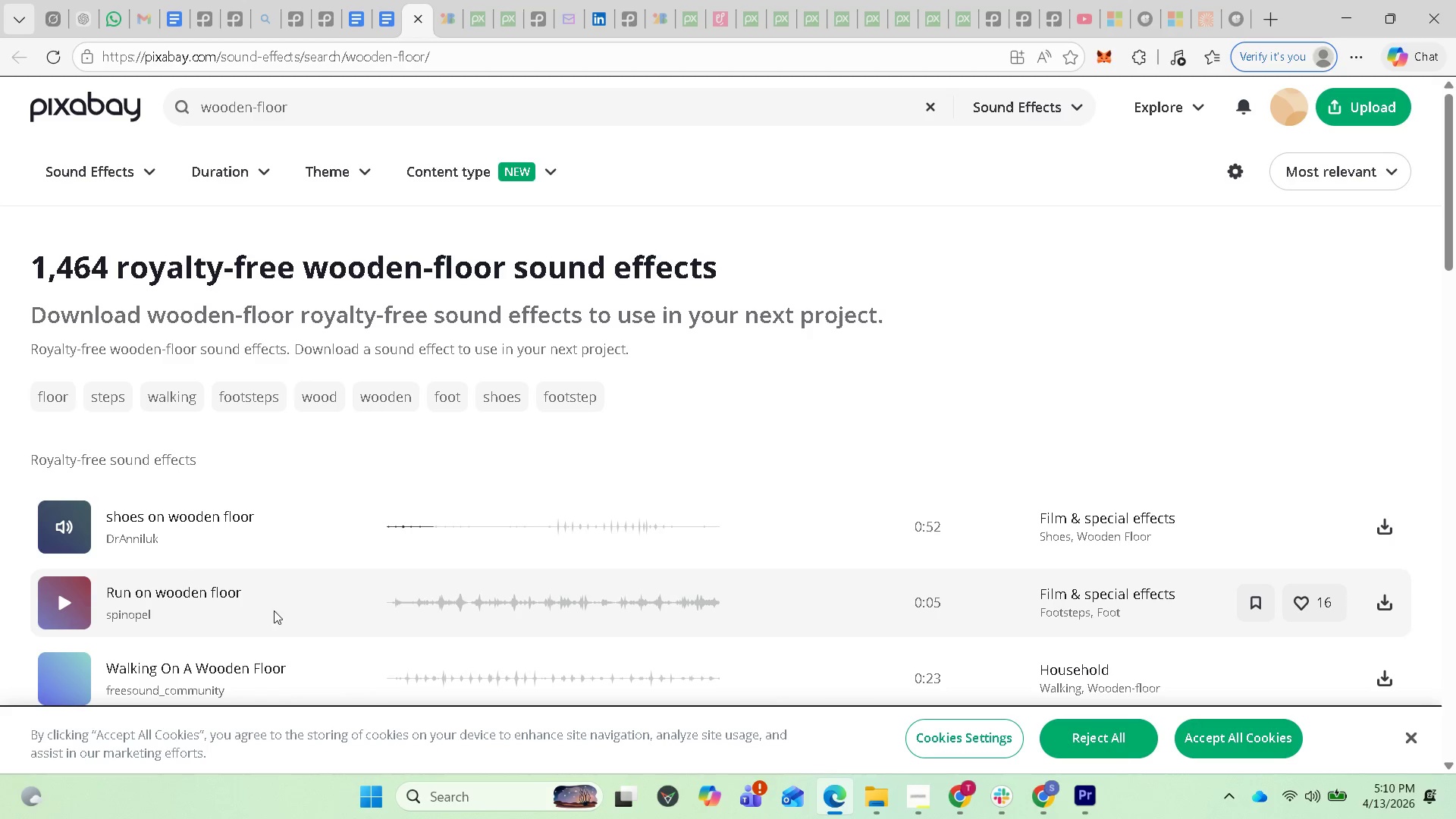 
wait(14.16)
 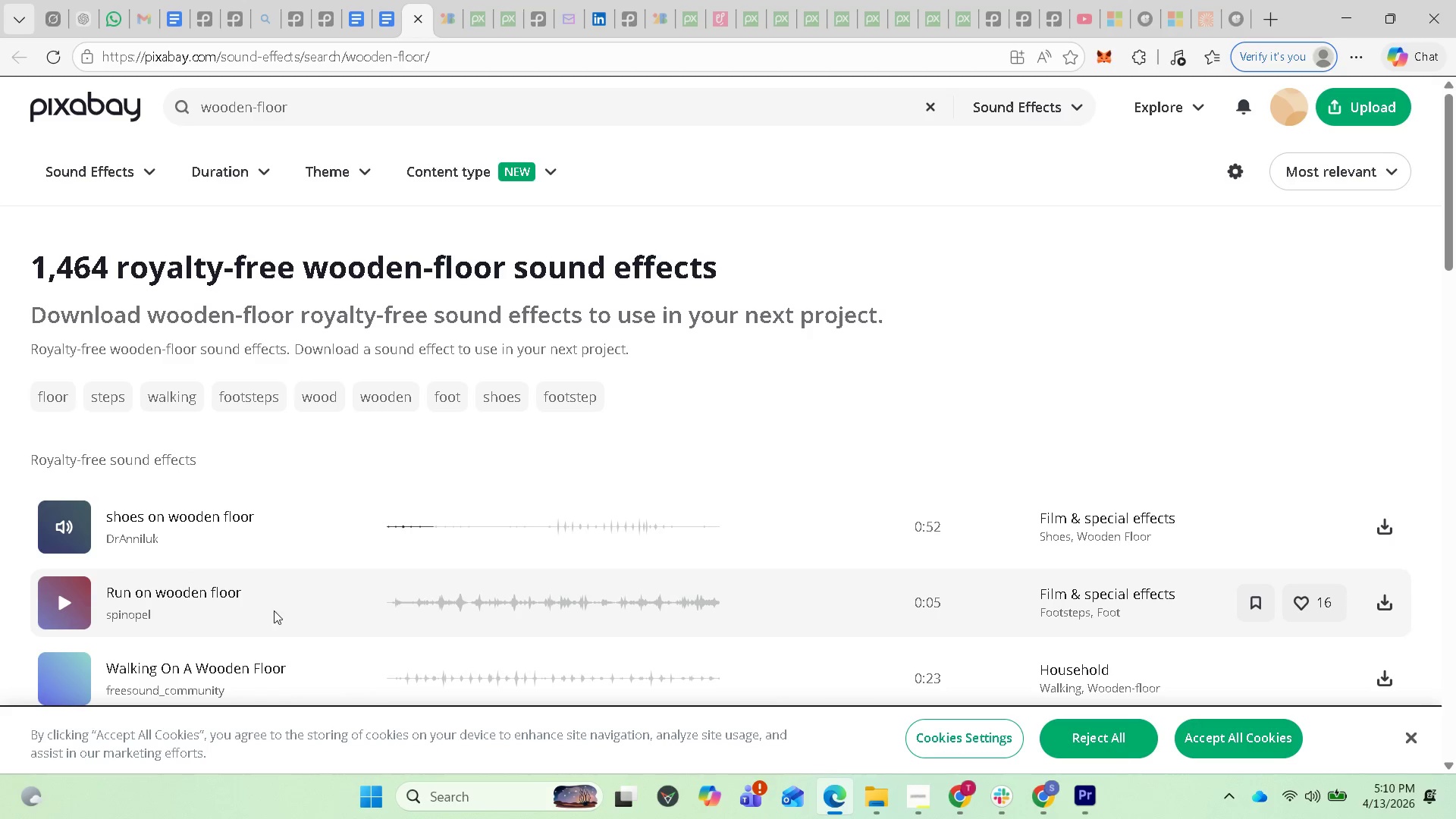 
left_click([554, 531])
 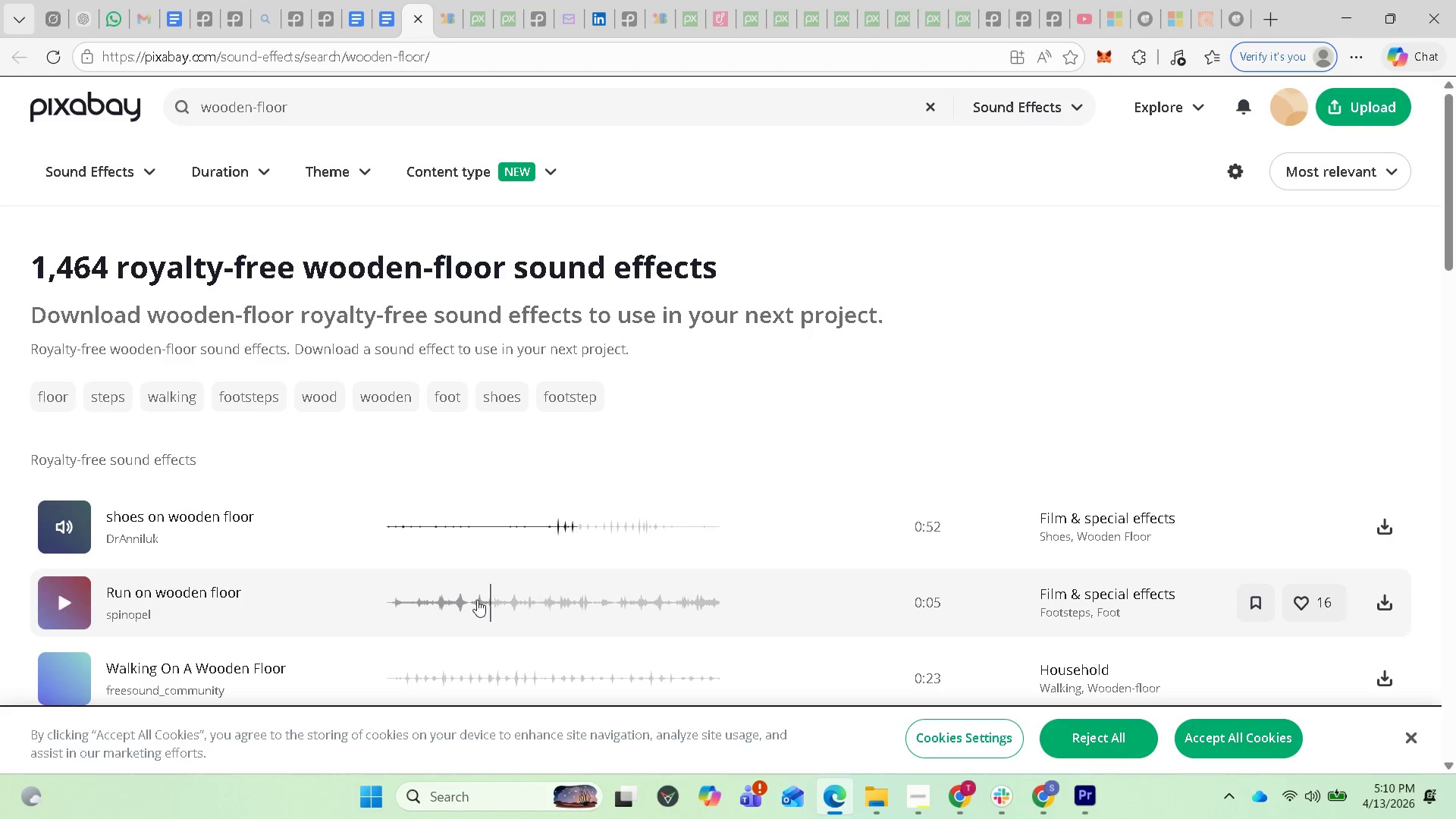 
wait(5.44)
 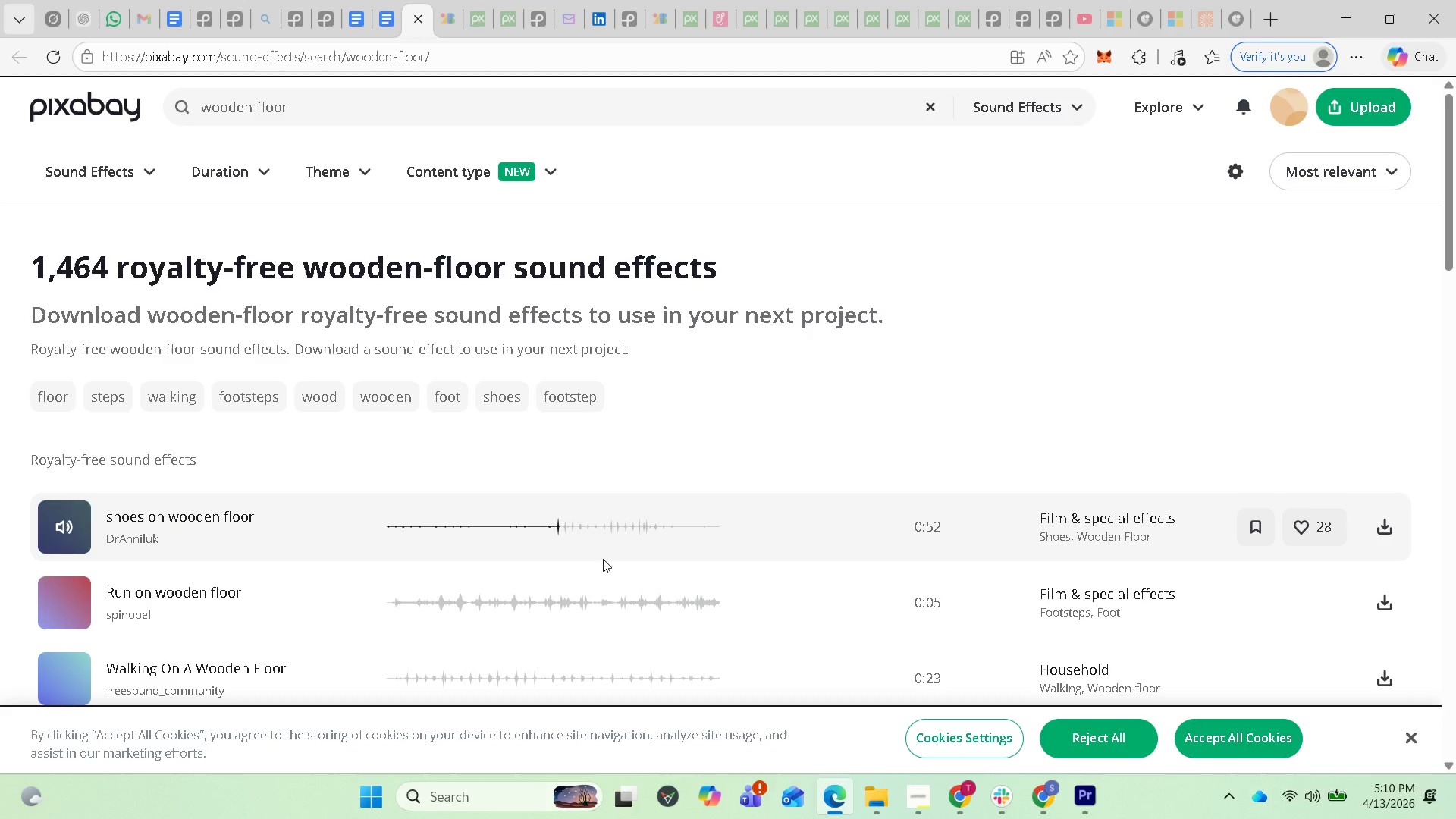 
scroll: coordinate [182, 620], scroll_direction: down, amount: 1.0
 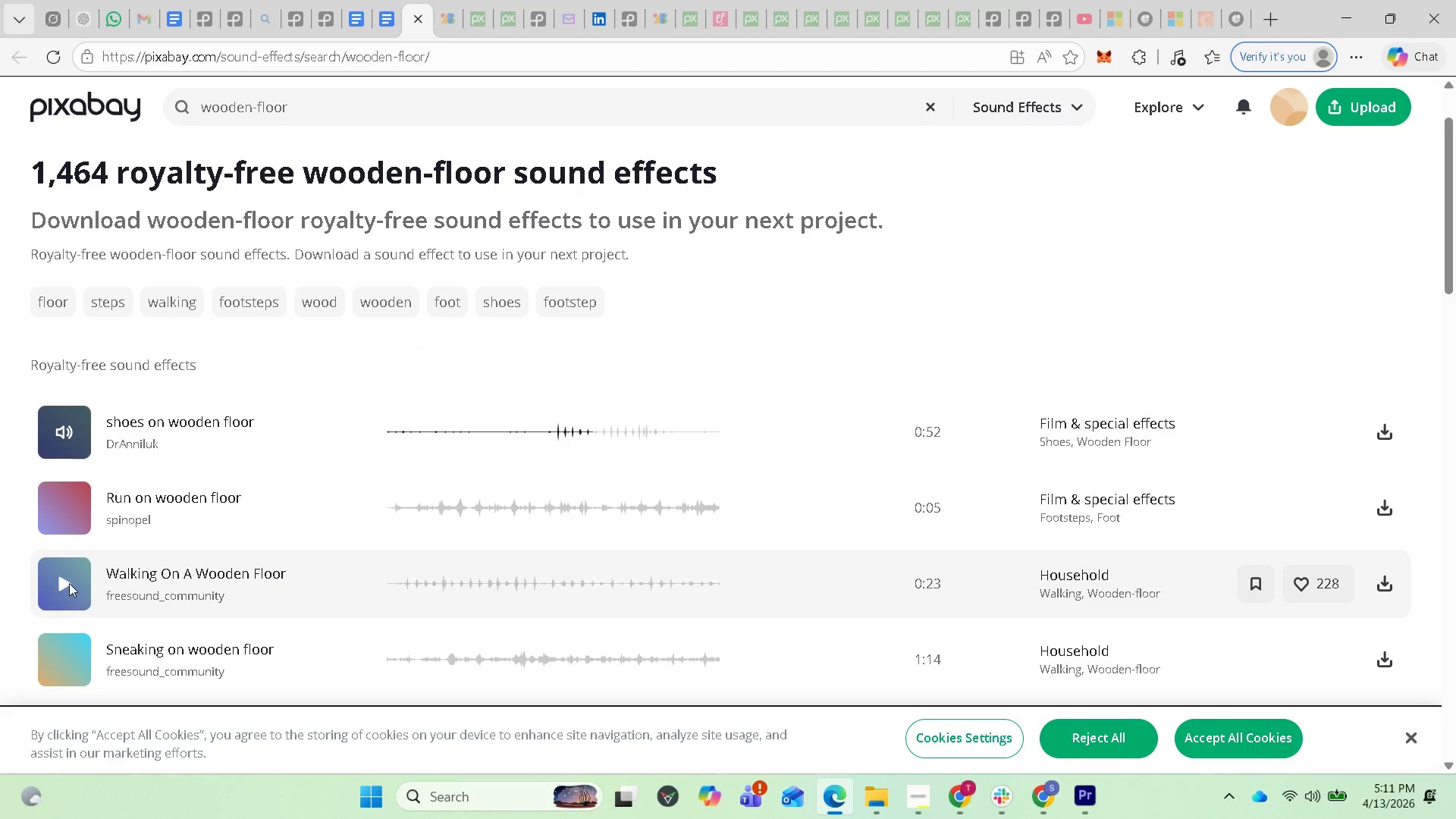 
left_click([64, 579])
 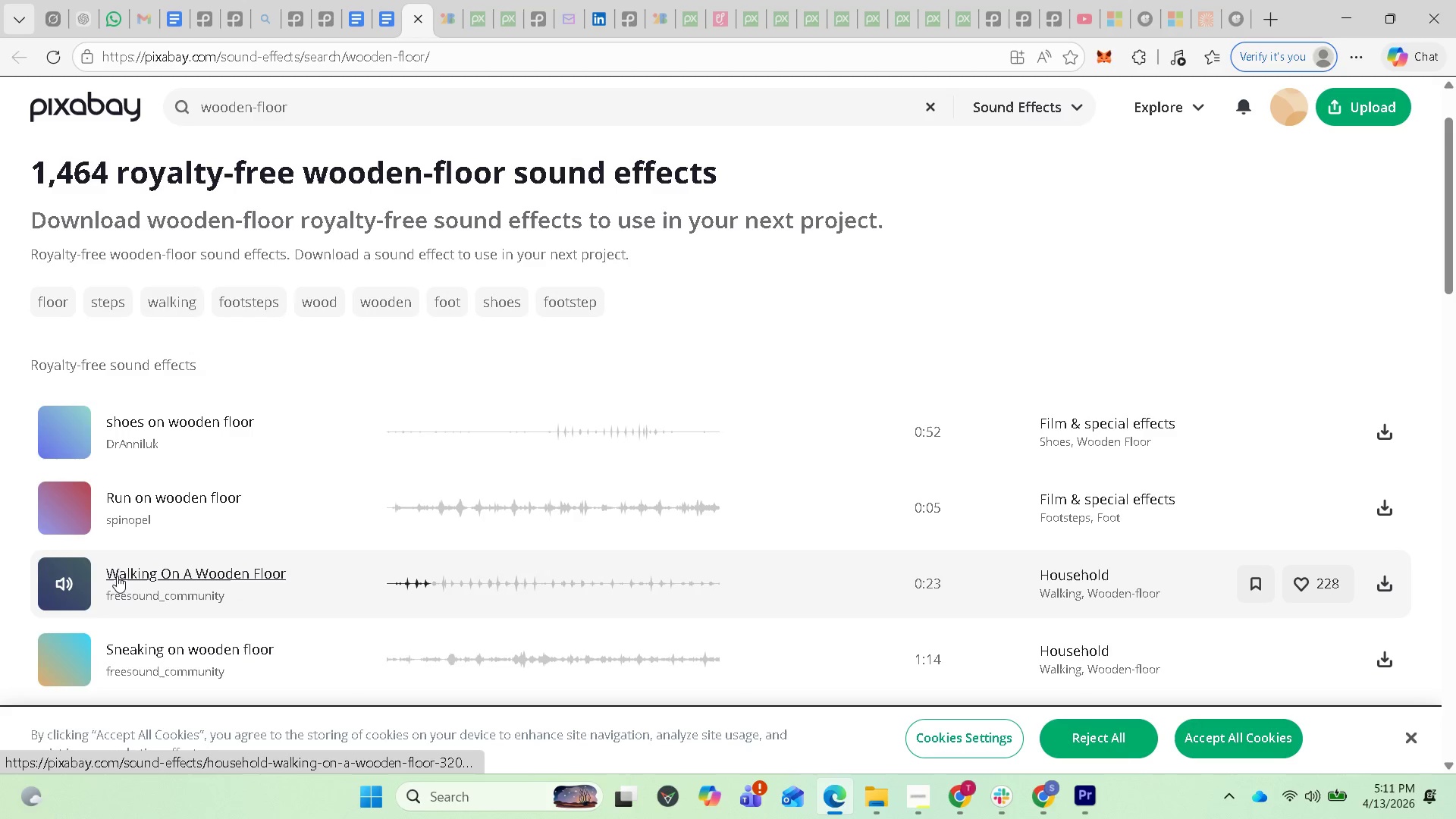 
wait(5.48)
 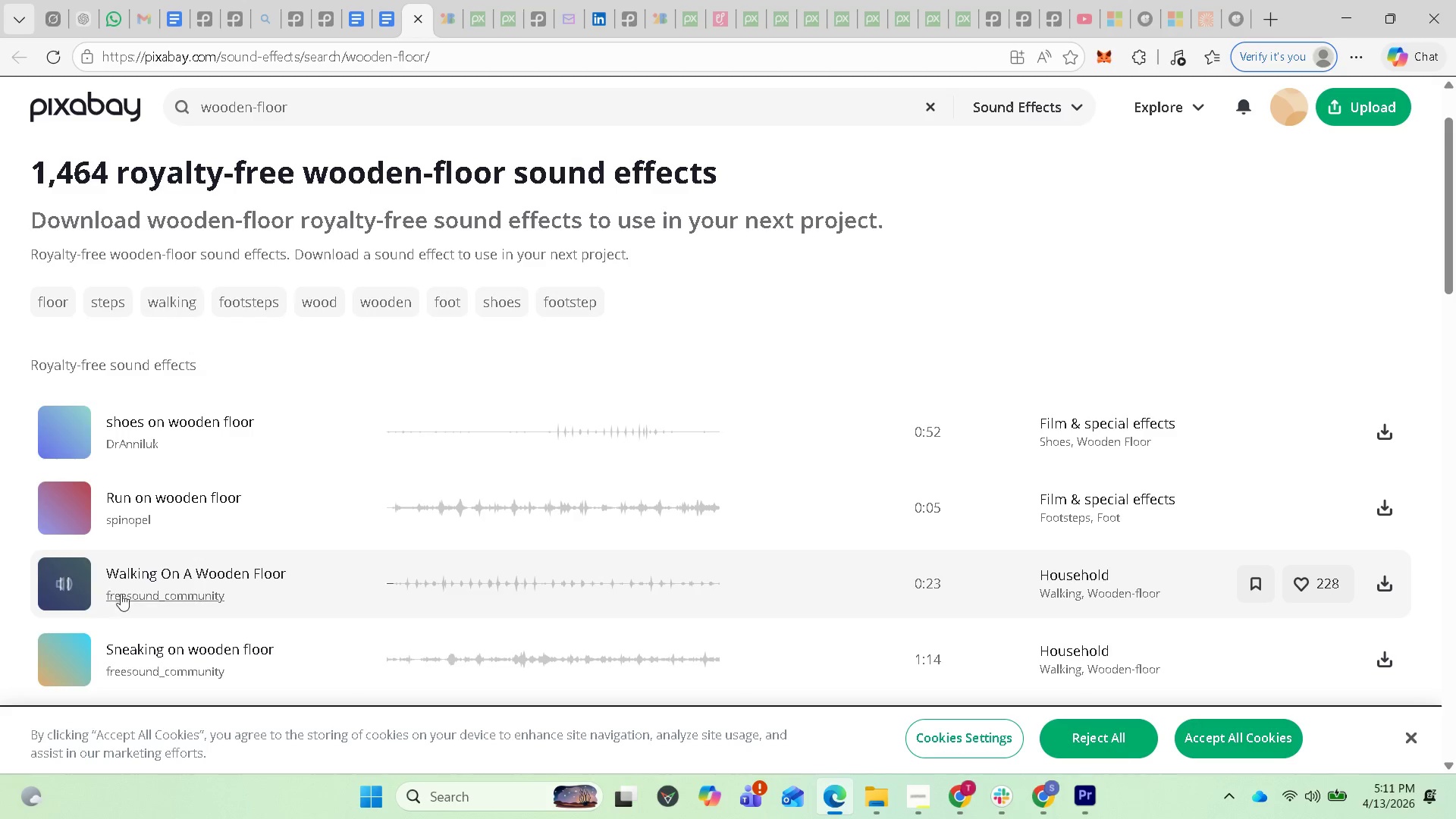 
left_click([77, 576])
 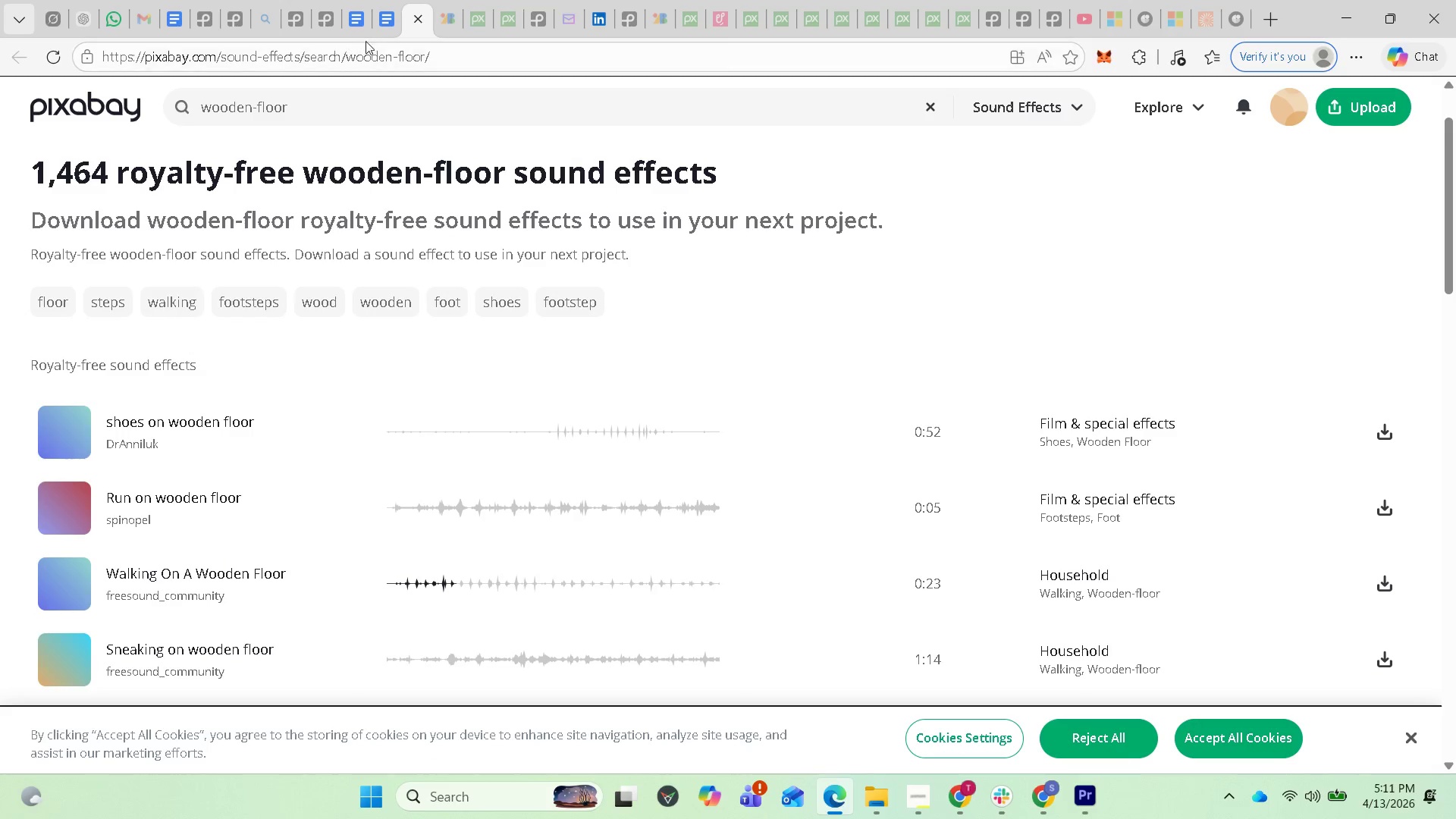 
left_click([379, 27])
 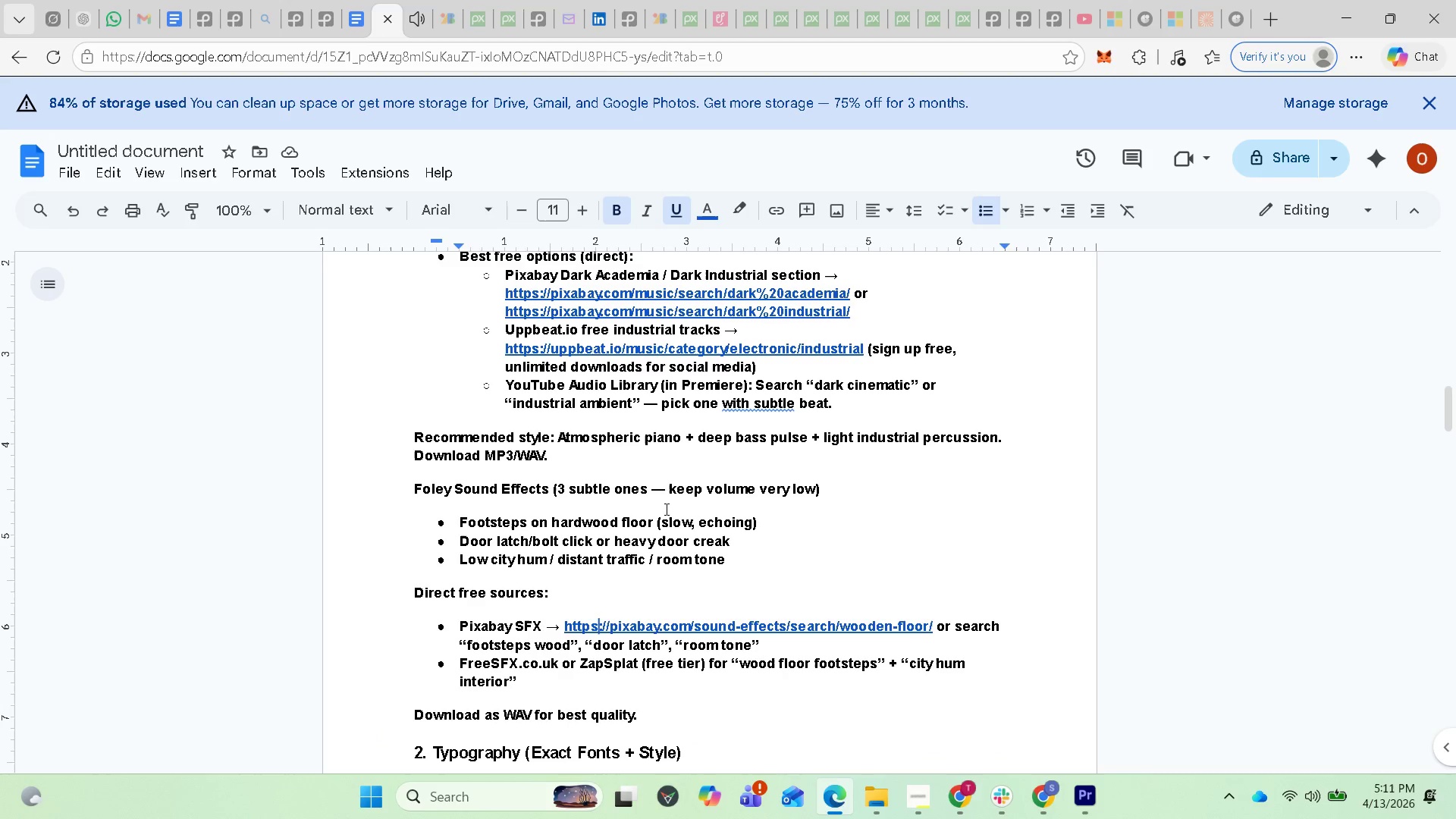 
scroll: coordinate [696, 453], scroll_direction: up, amount: 1.0
 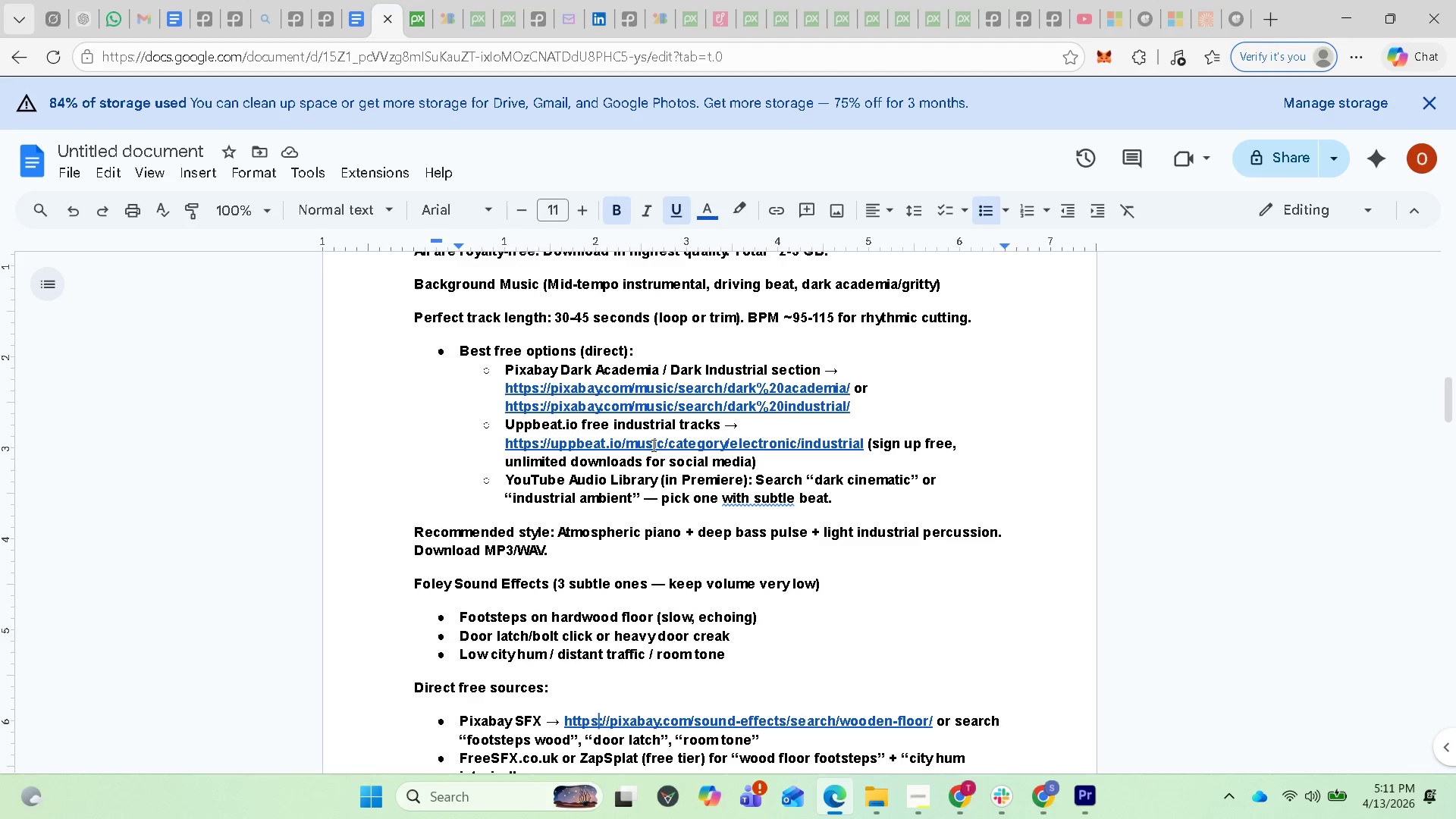 
wait(11.49)
 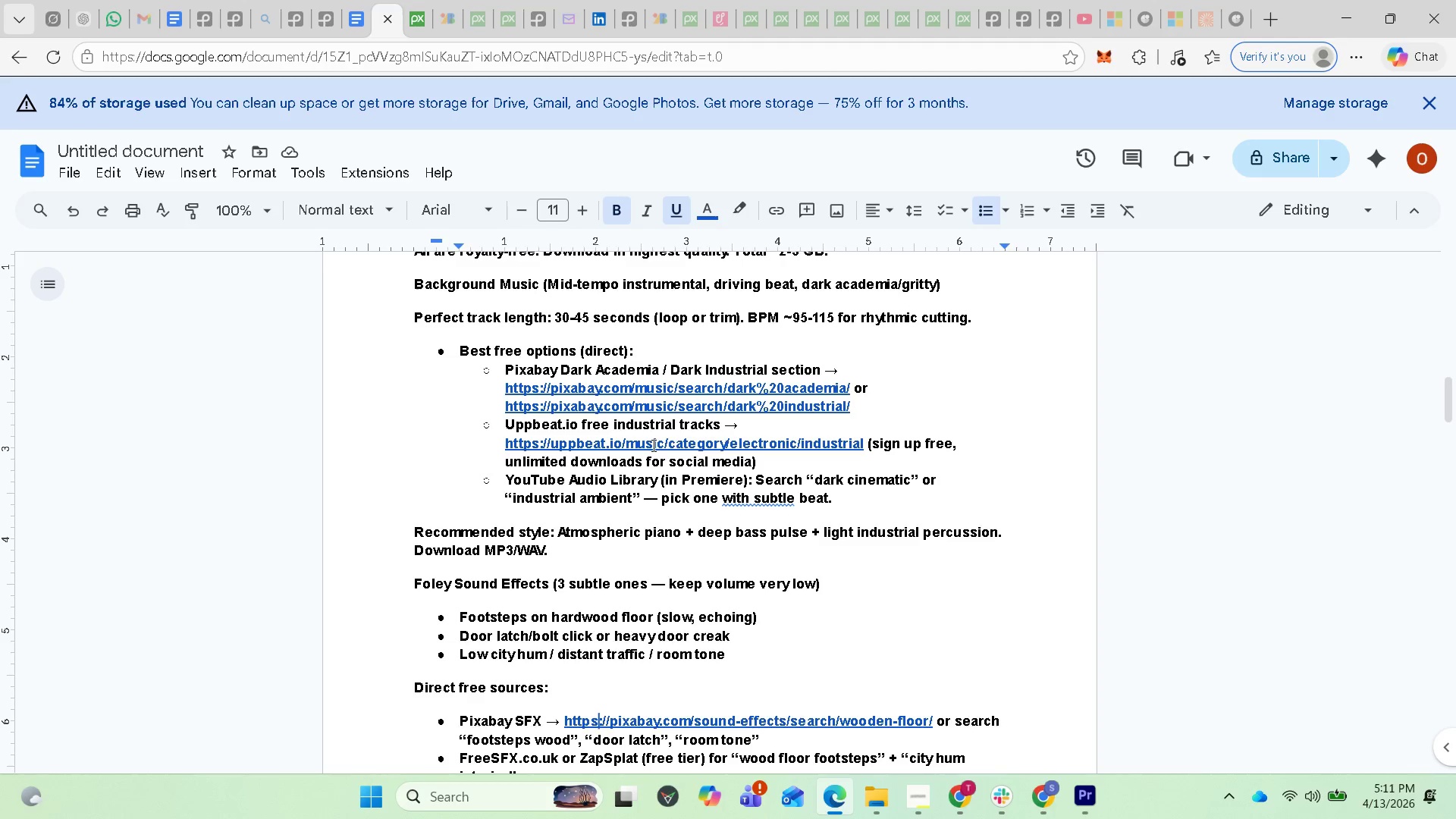 
left_click([614, 394])
 